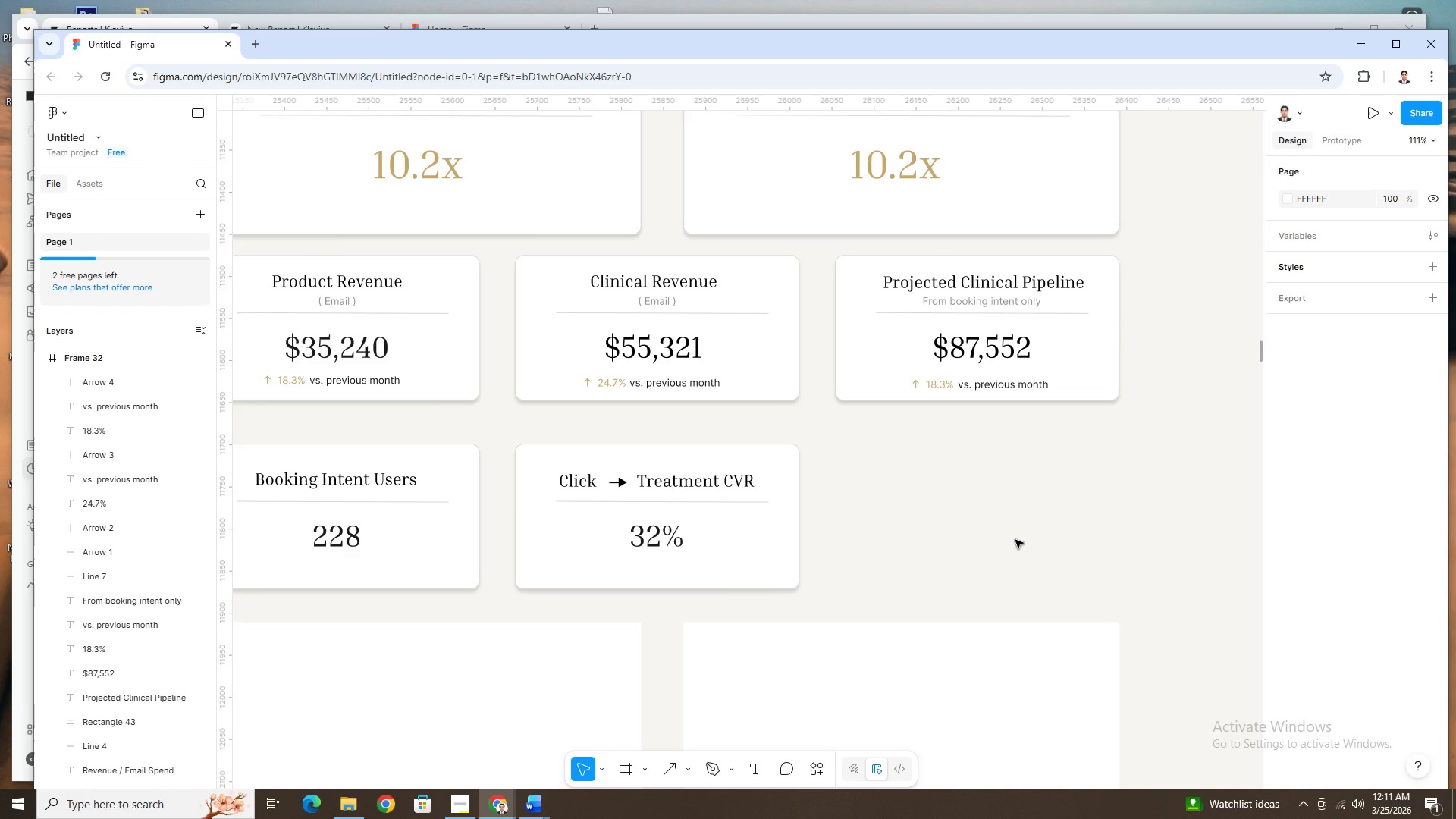 
scroll: coordinate [1075, 520], scroll_direction: up, amount: 6.0
 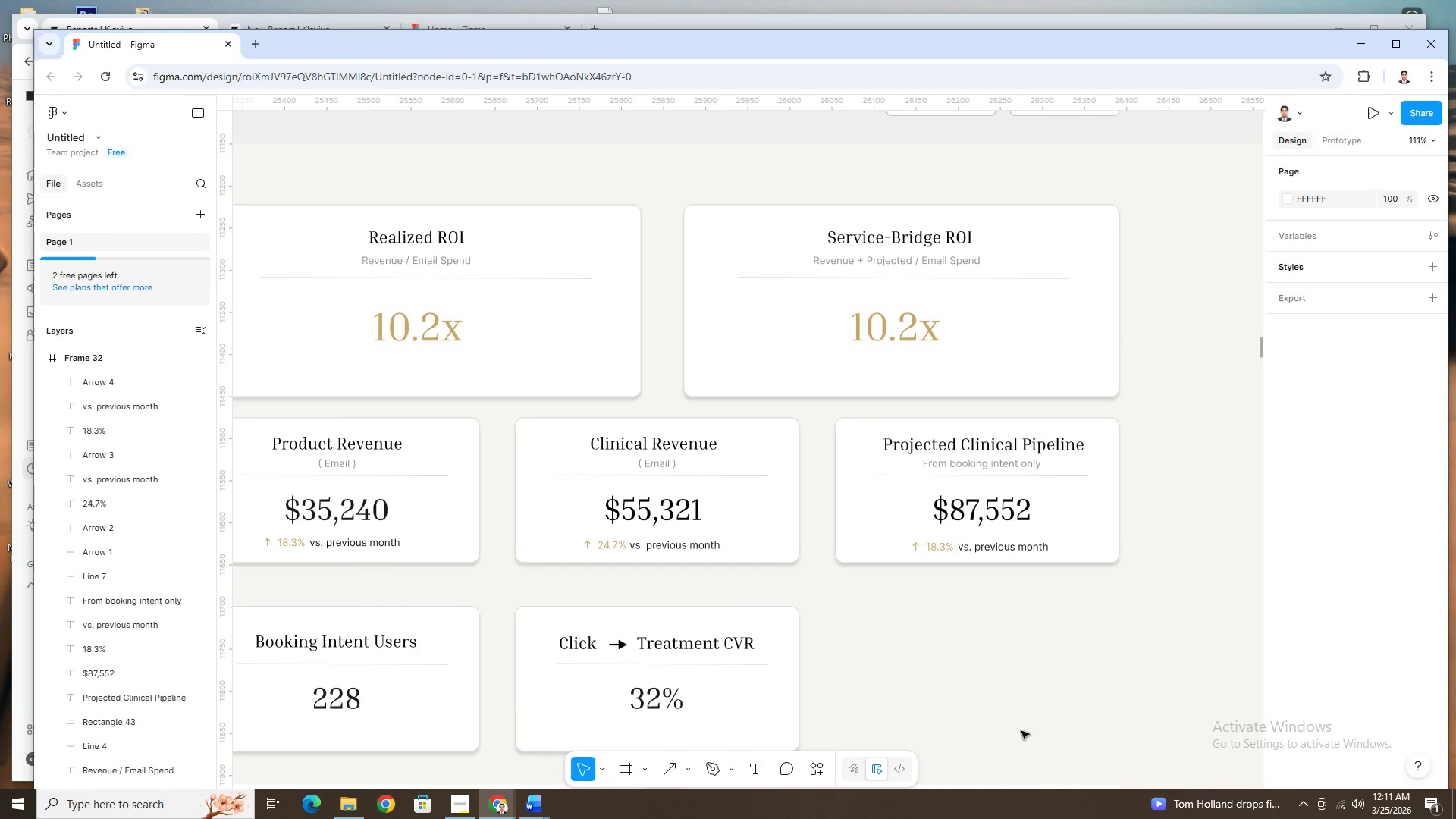 
scroll: coordinate [987, 719], scroll_direction: down, amount: 4.0
 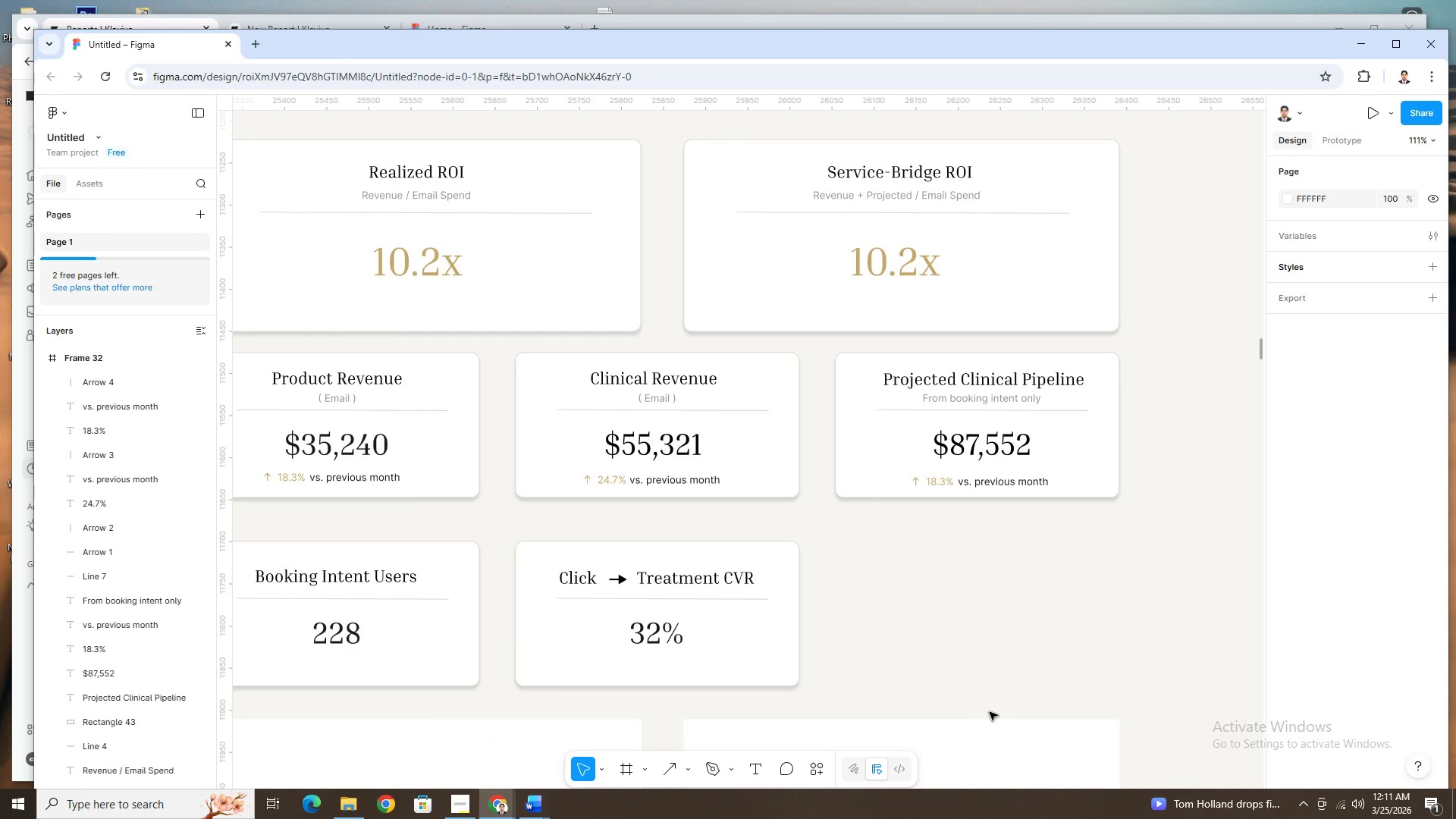 
wait(9.71)
 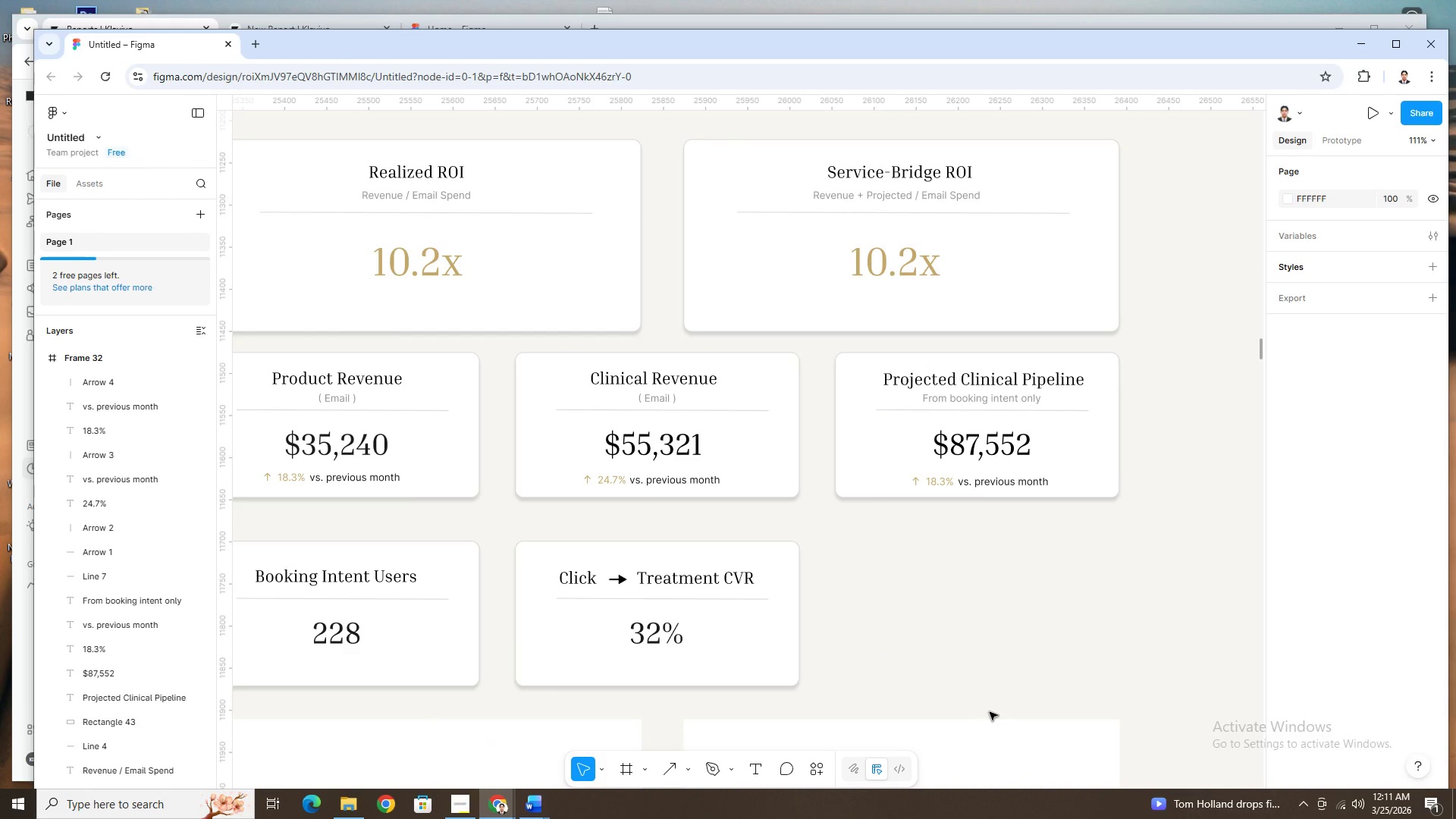 
double_click([871, 256])
 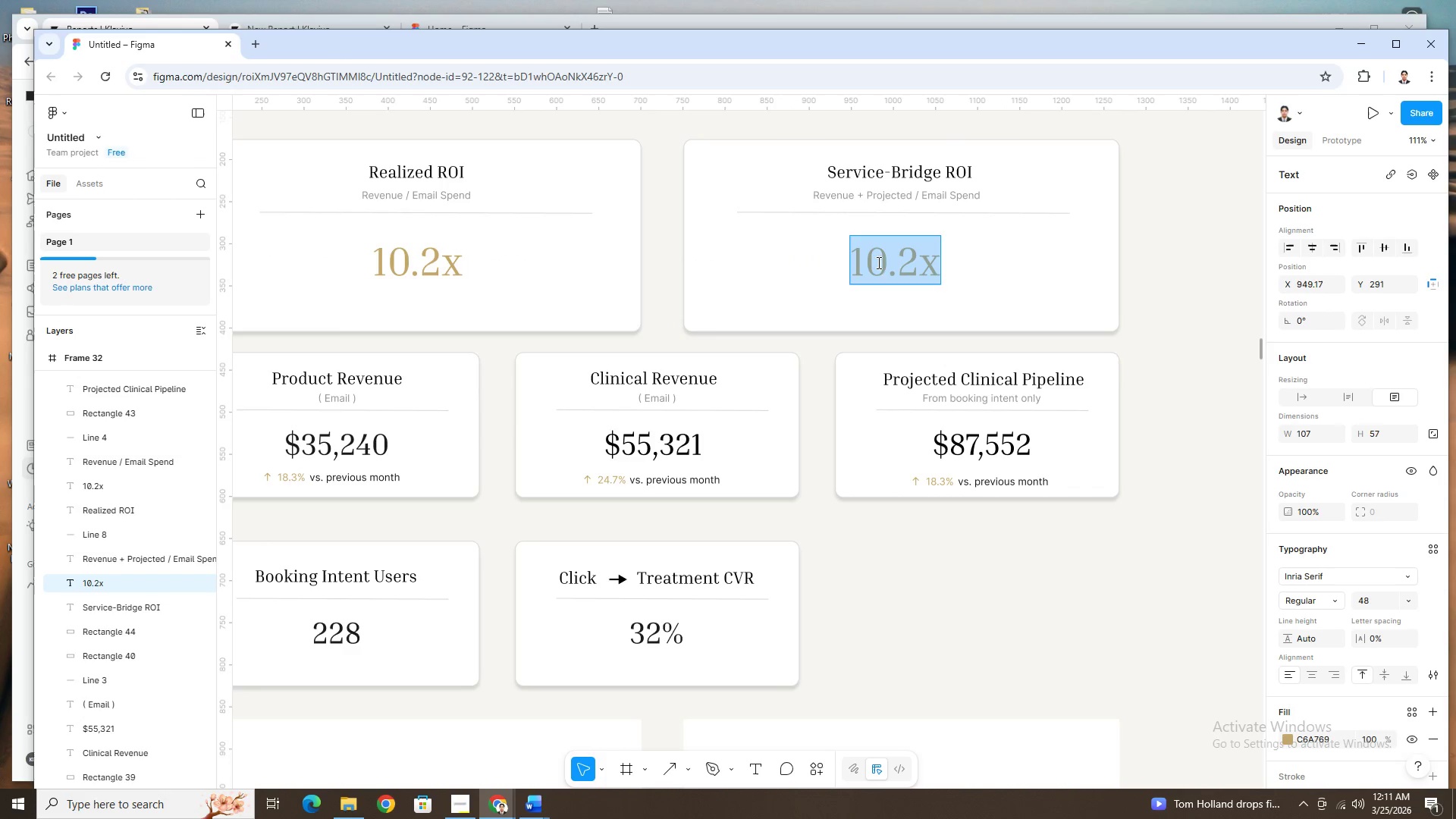 
left_click([881, 262])
 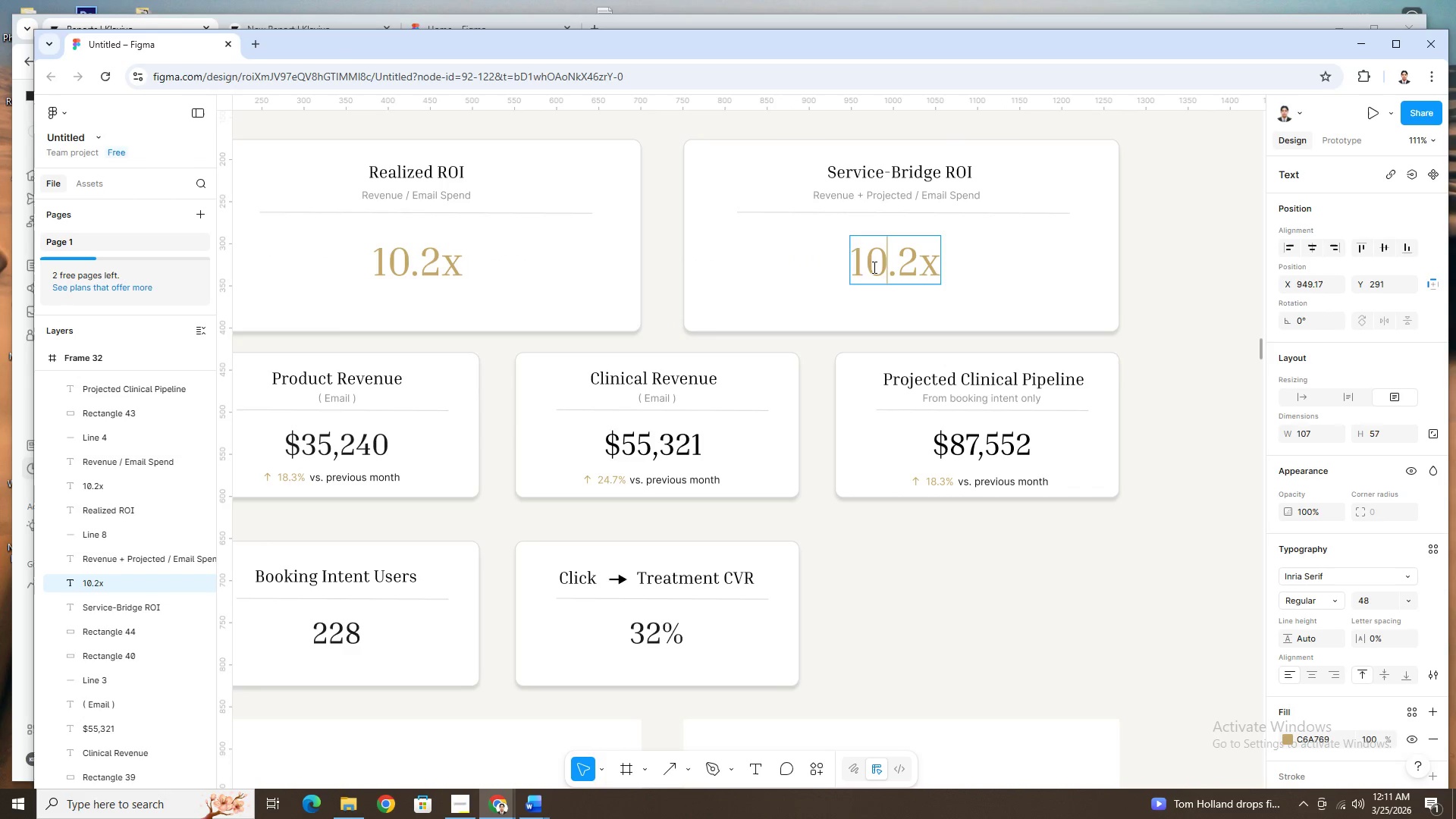 
left_click([869, 266])
 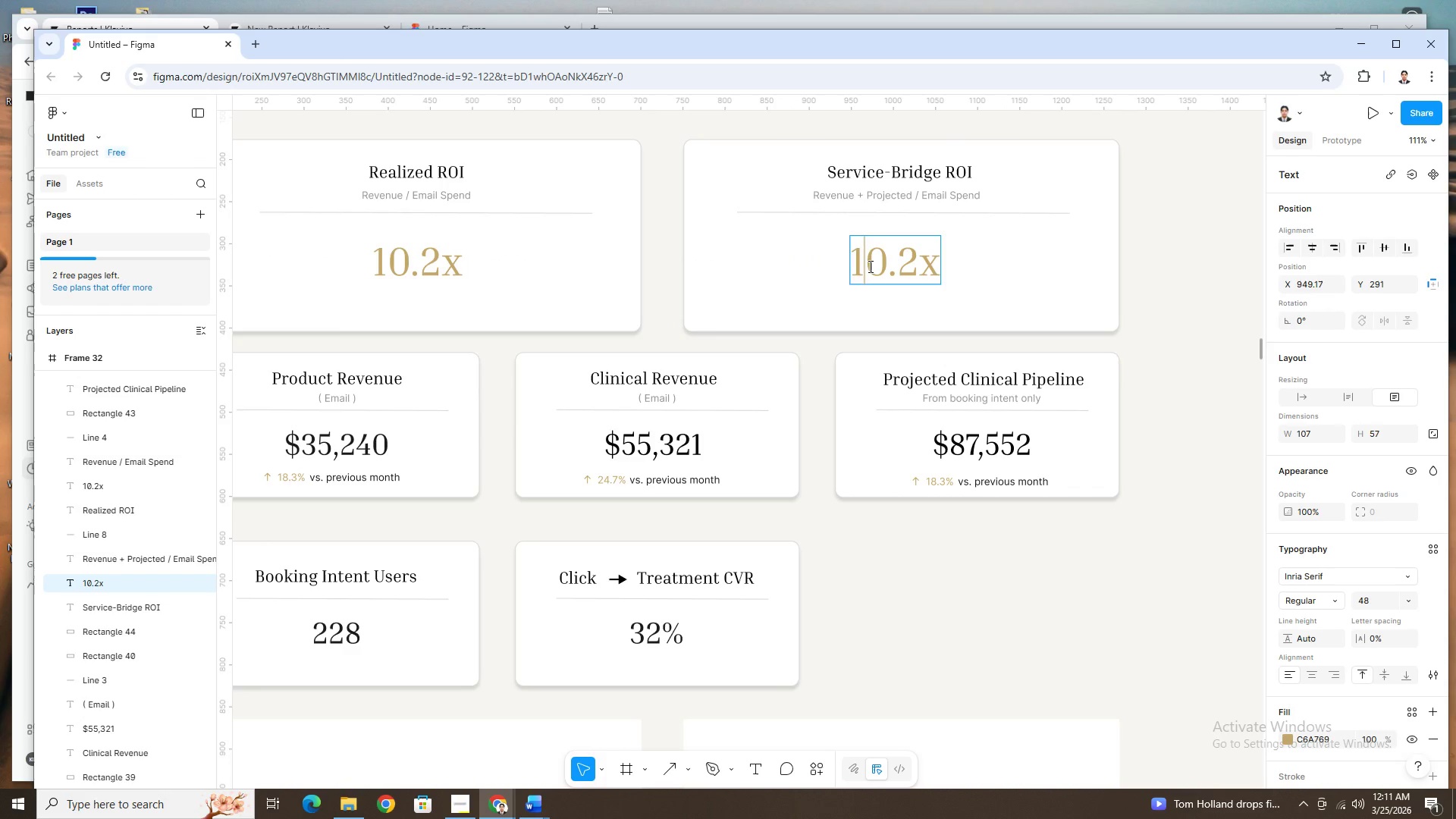 
key(Backspace)
 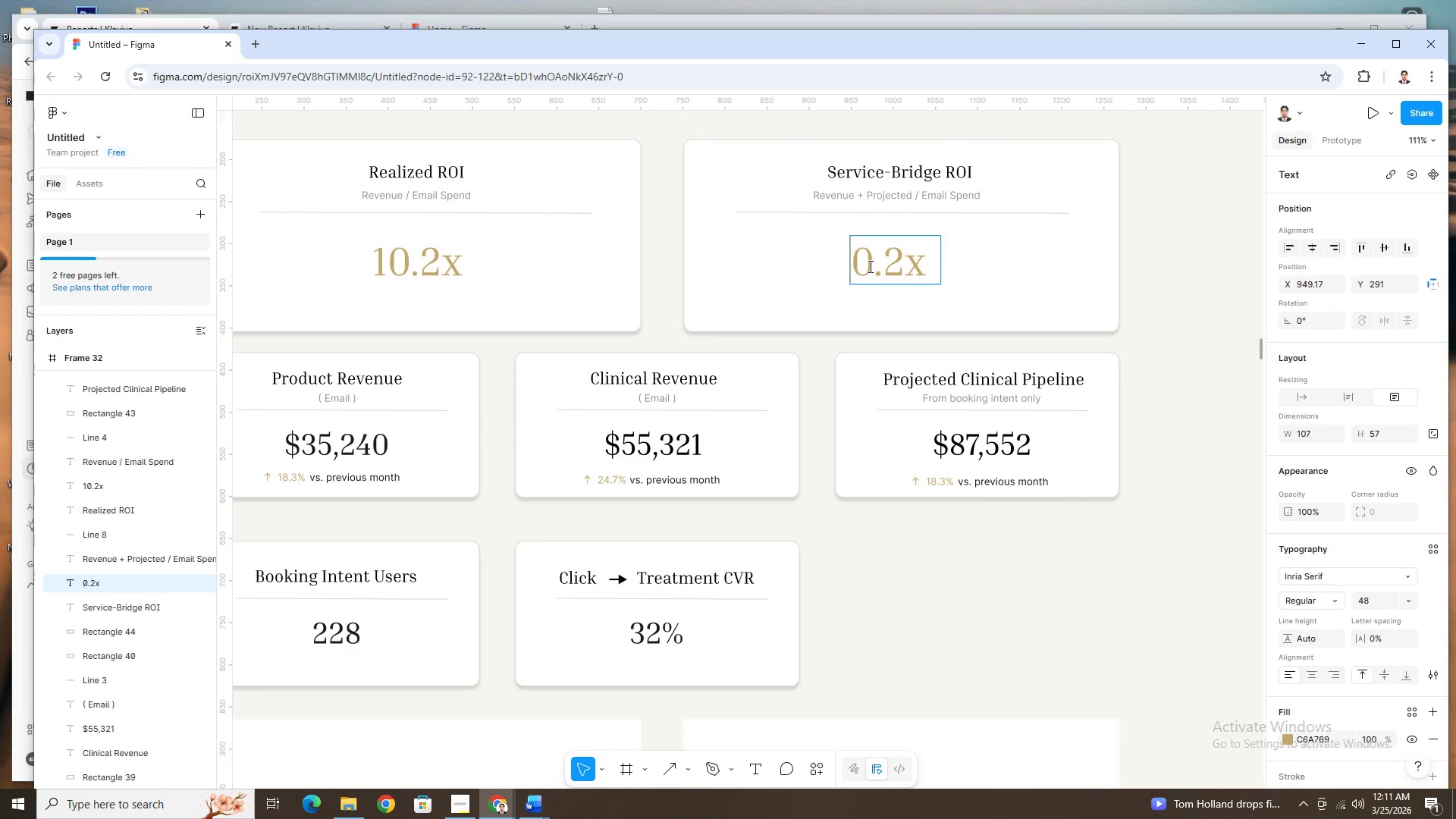 
key(2)
 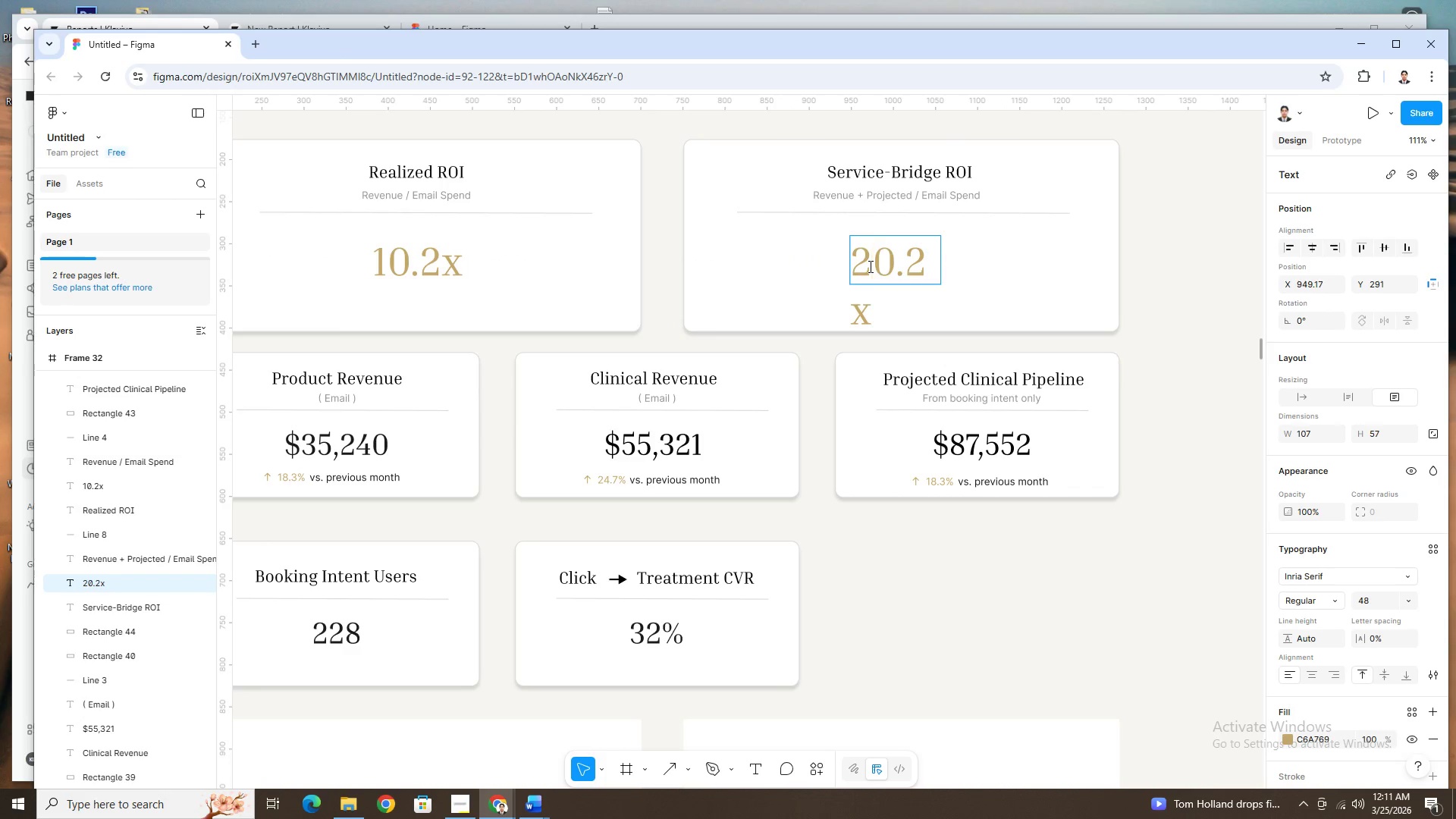 
key(ArrowRight)
 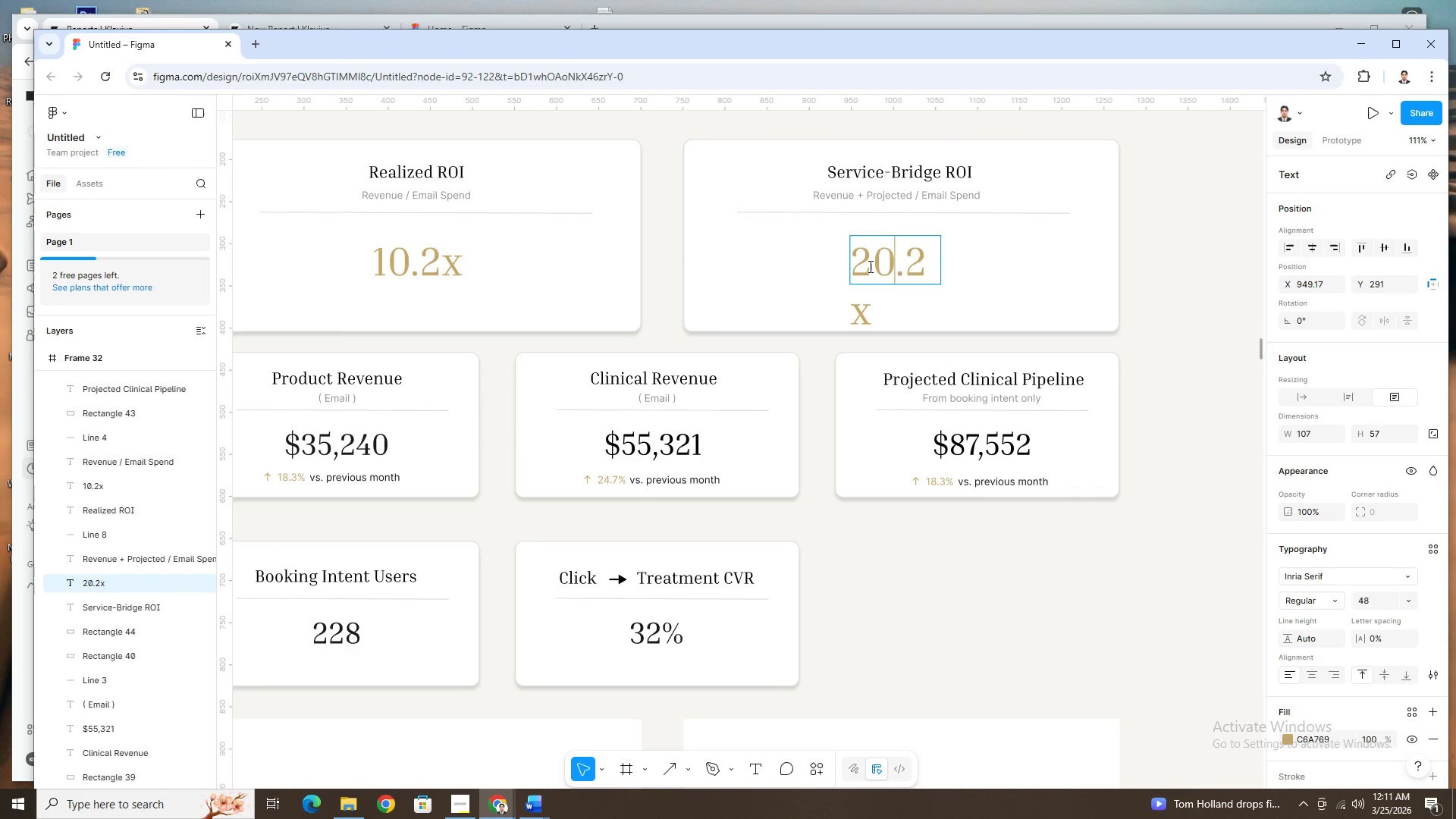 
key(ArrowRight)
 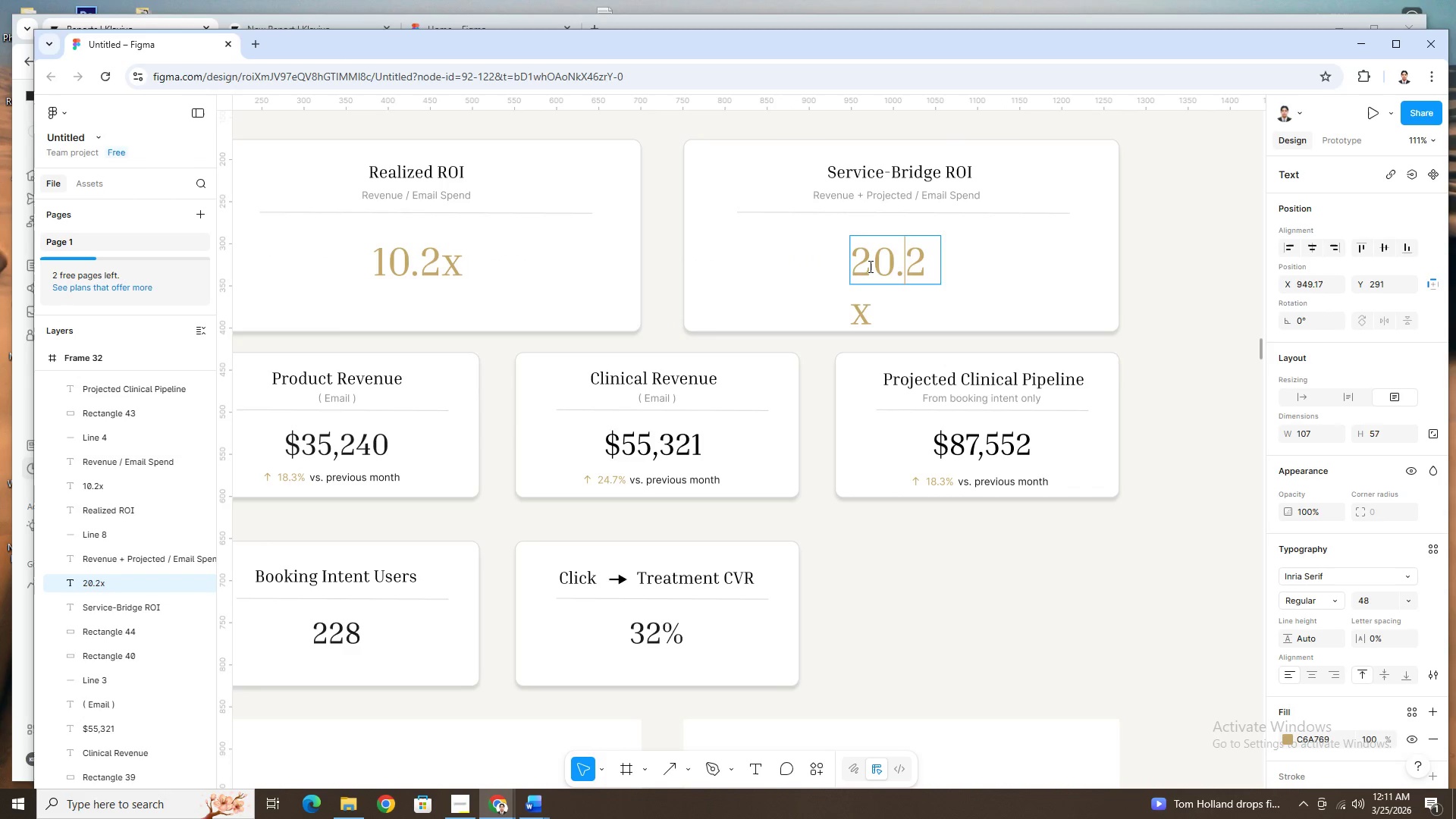 
key(ArrowRight)
 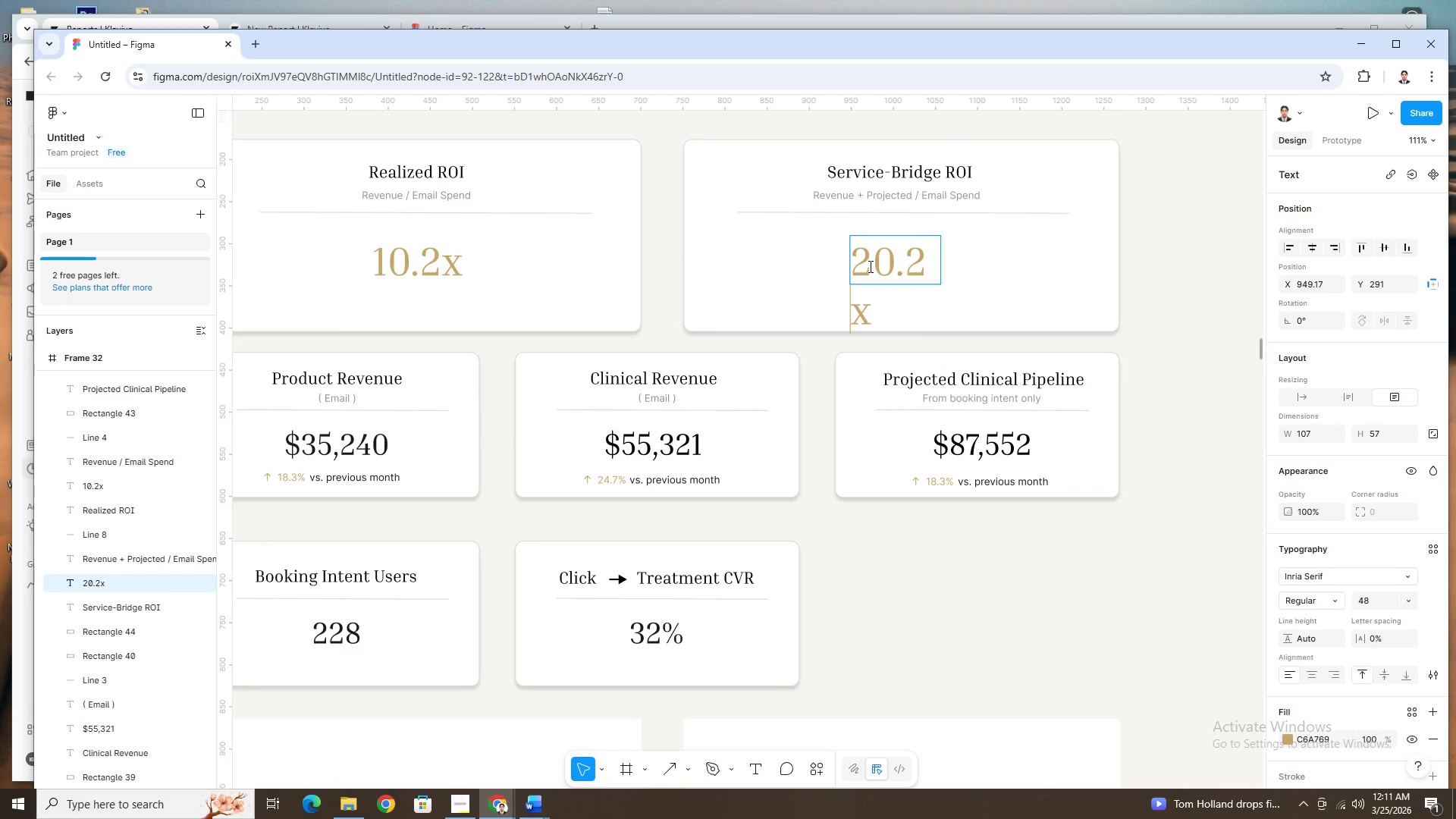 
type([Delete])
key(Backspace)
type(4)
key(Backspace)
type(3x)
 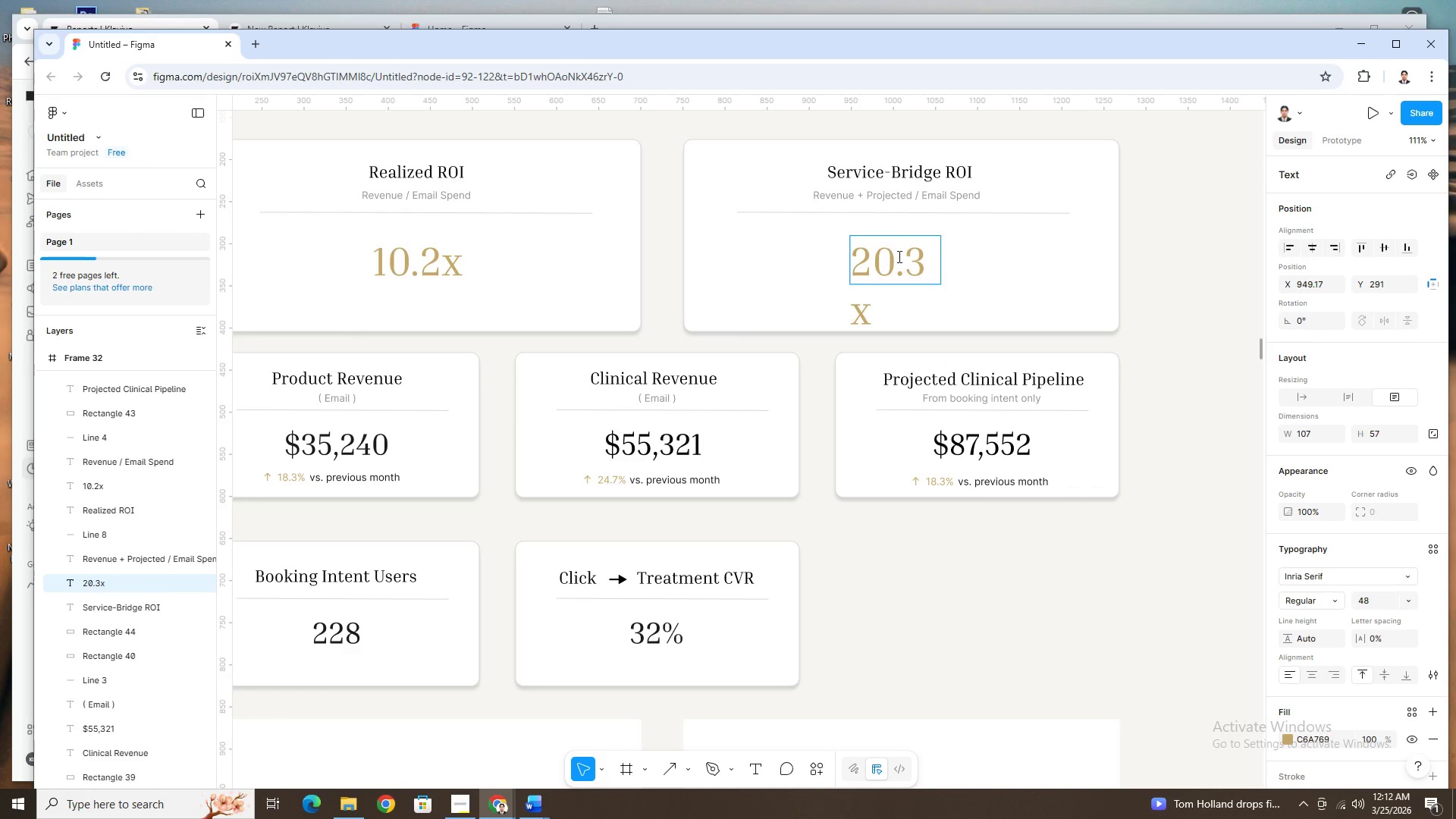 
left_click([1037, 309])
 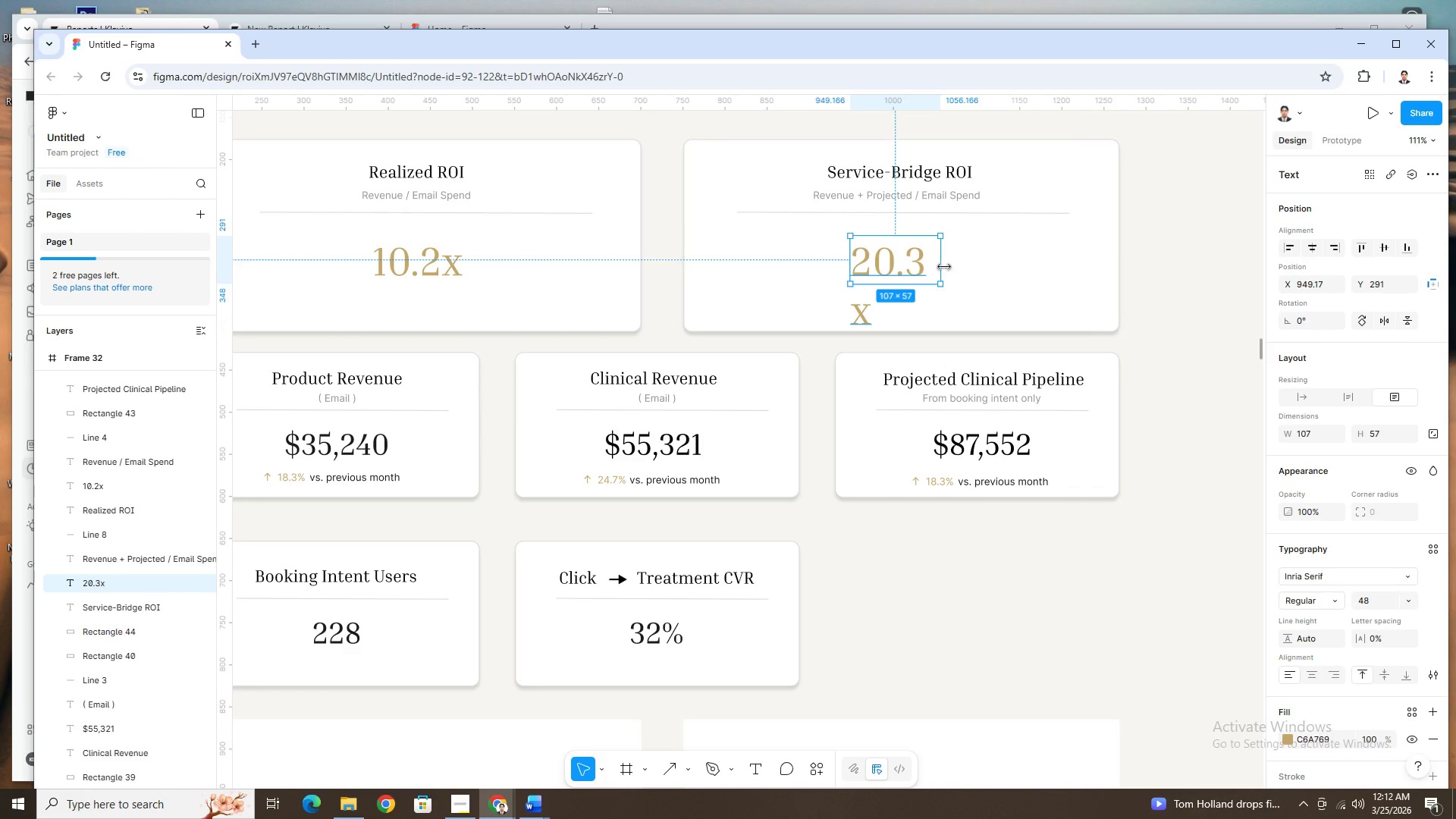 
left_click_drag(start_coordinate=[943, 266], to_coordinate=[948, 264])
 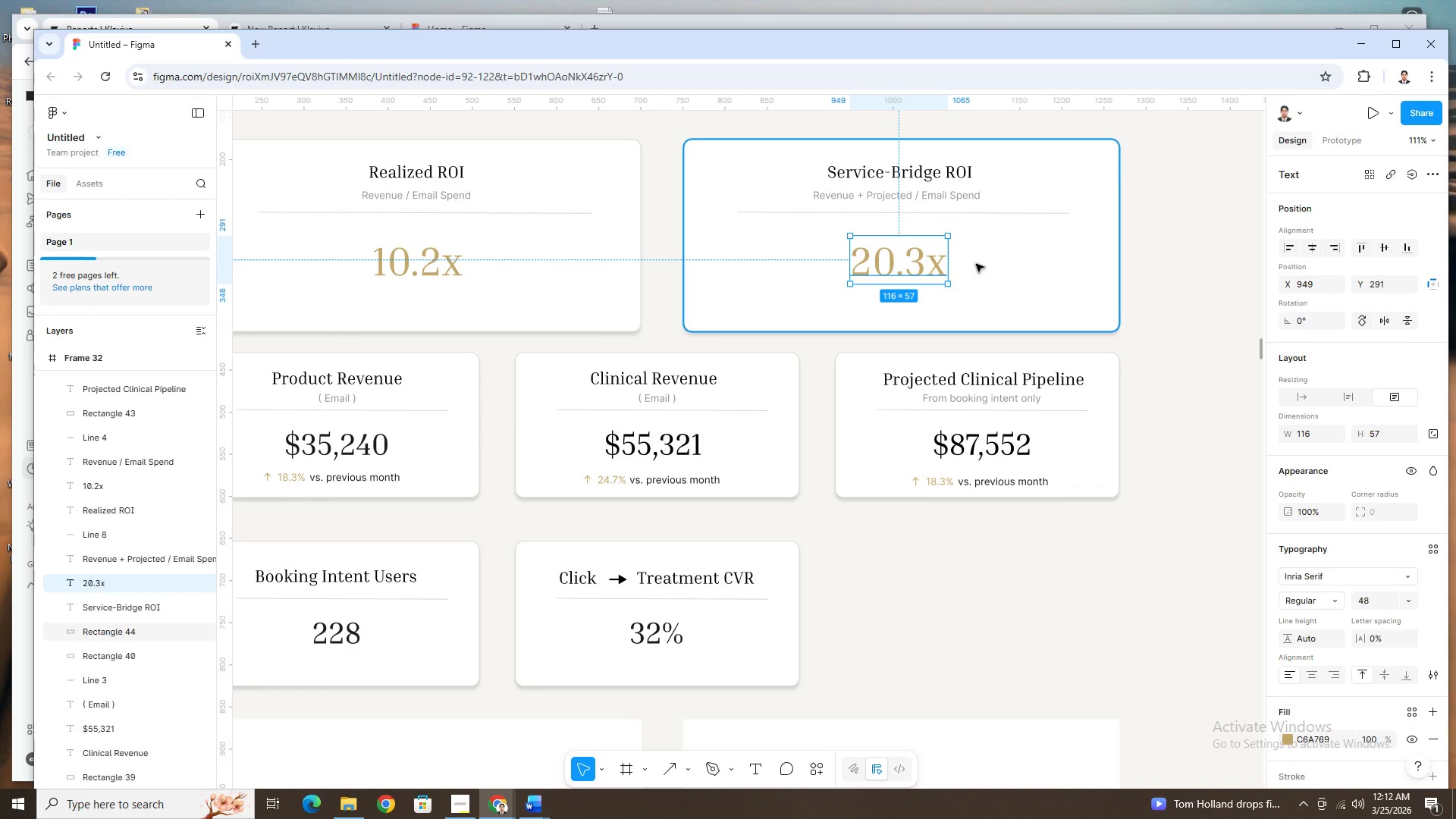 
left_click([976, 264])
 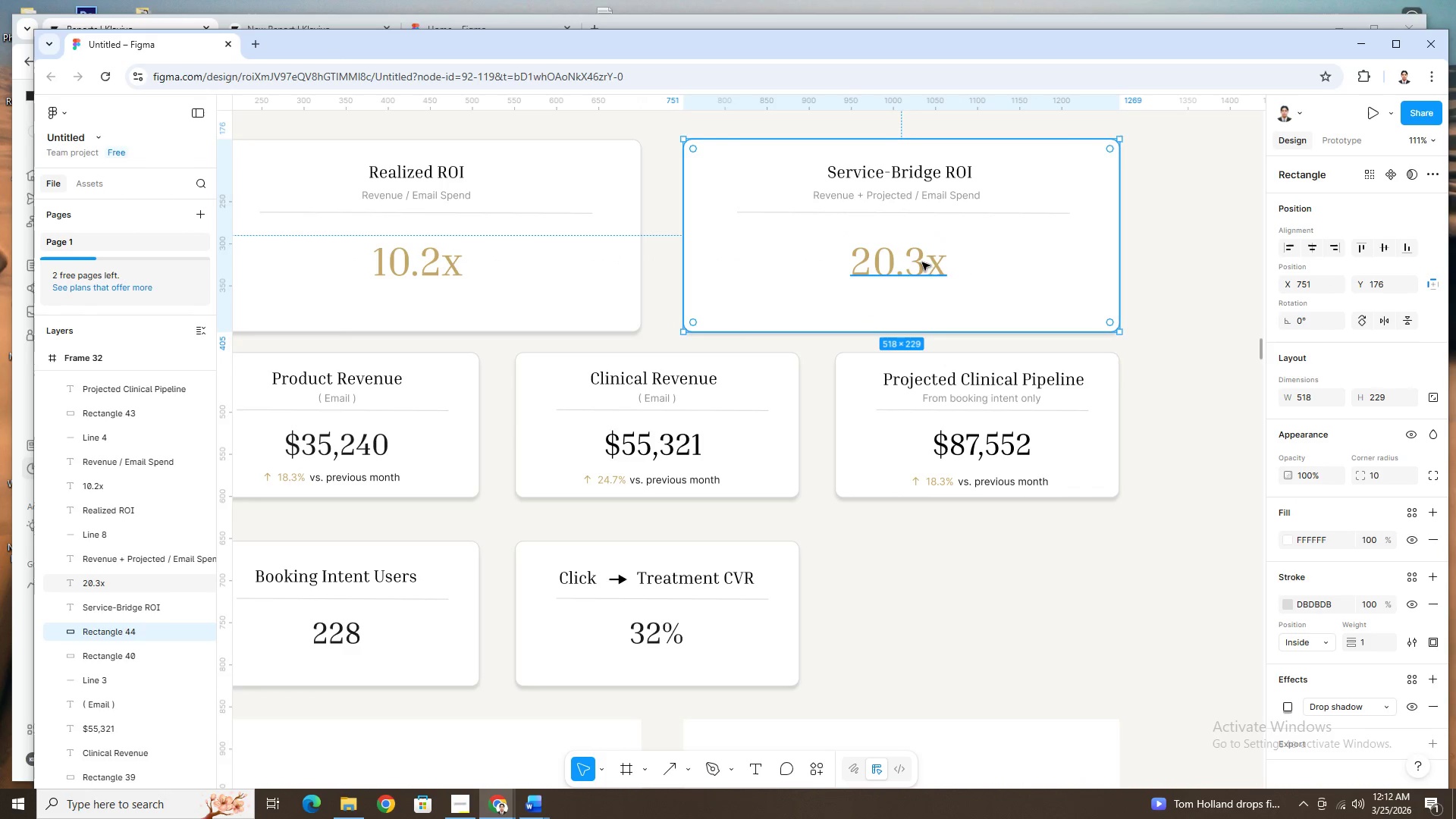 
left_click([915, 261])
 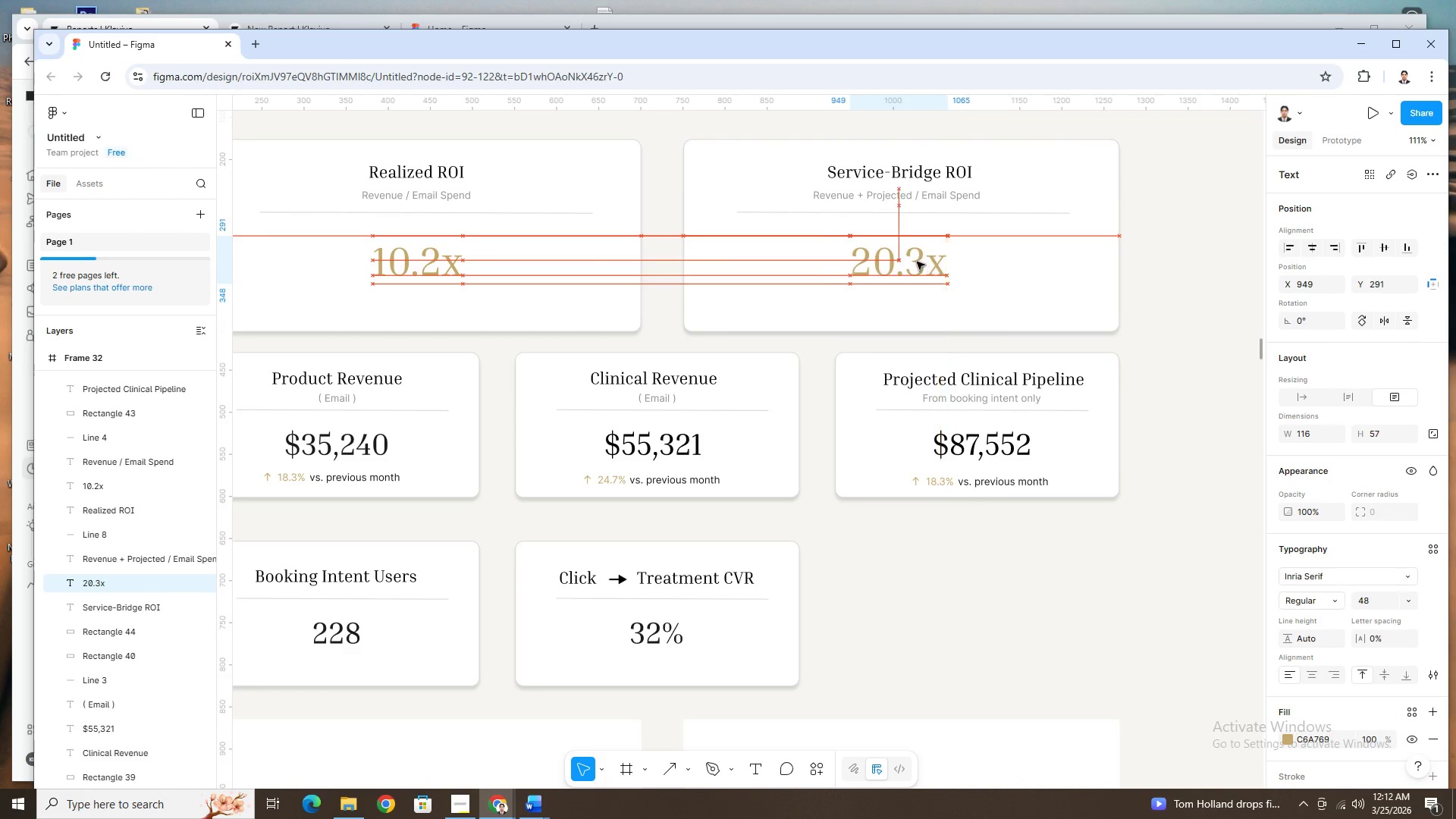 
left_click([1018, 265])
 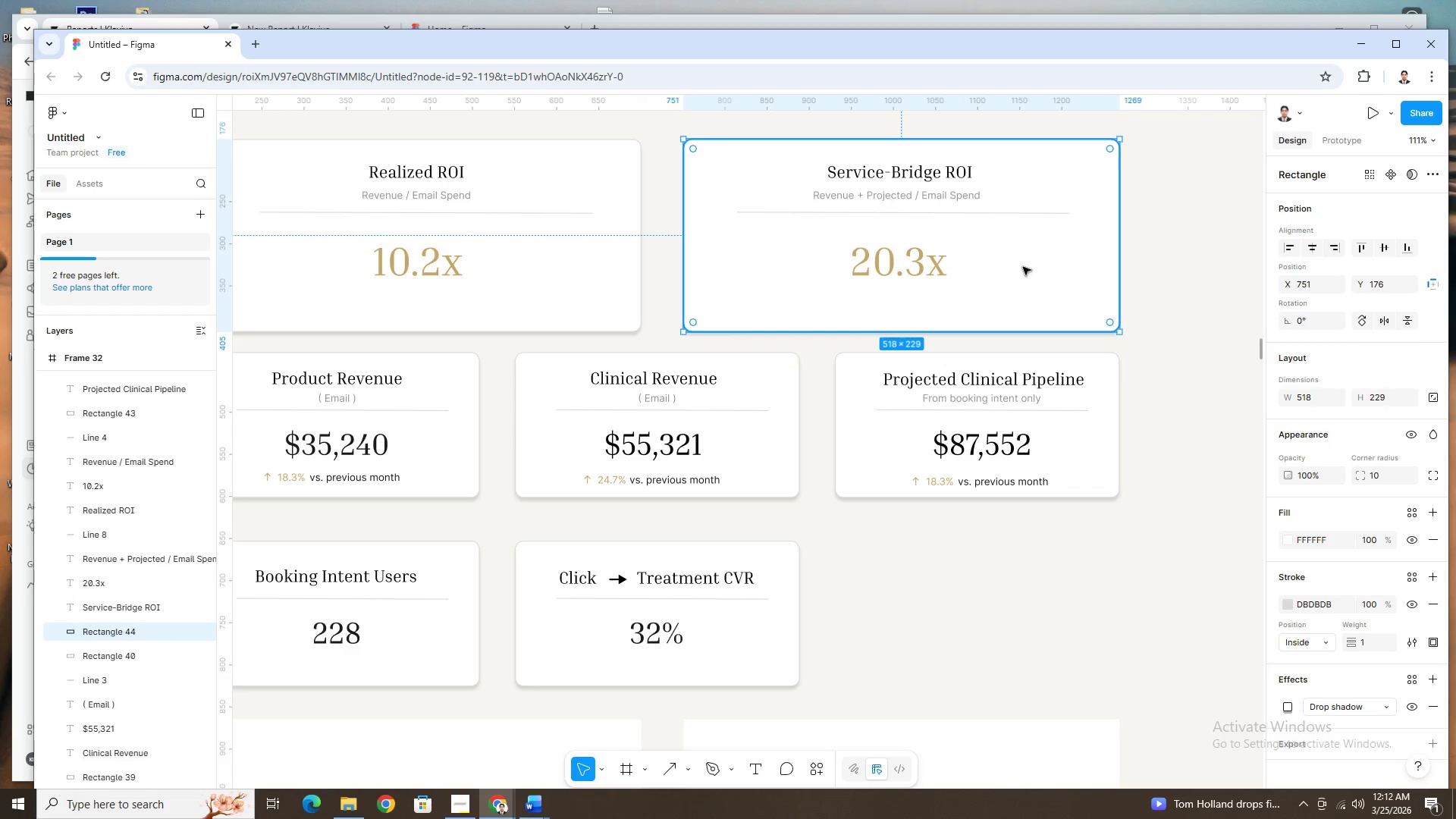 
hold_key(key=ControlLeft, duration=1.09)
scroll: coordinate [1036, 276], scroll_direction: down, amount: 2.0
 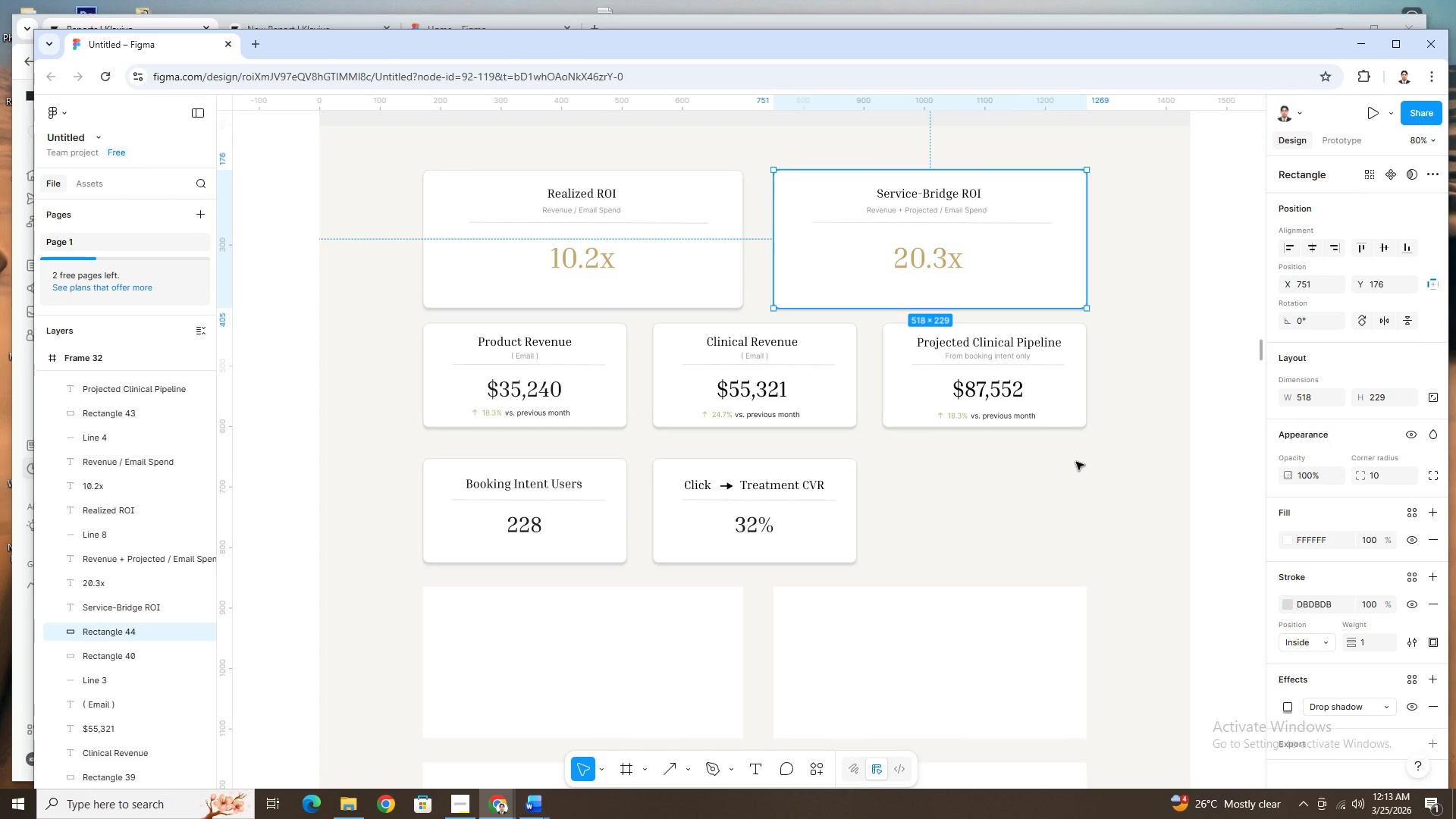 
wait(70.6)
 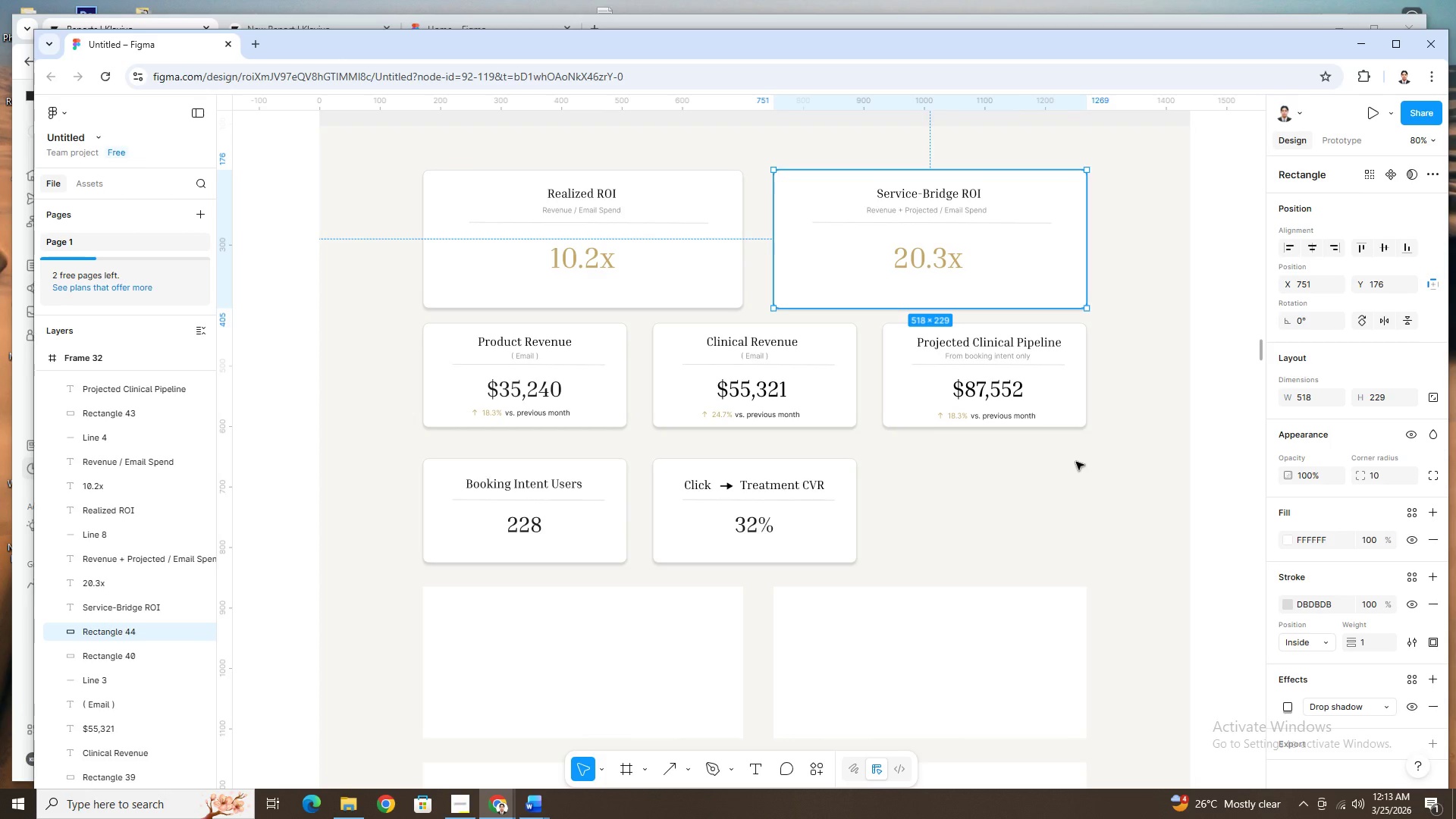 
hold_key(key=ControlLeft, duration=1.3)
 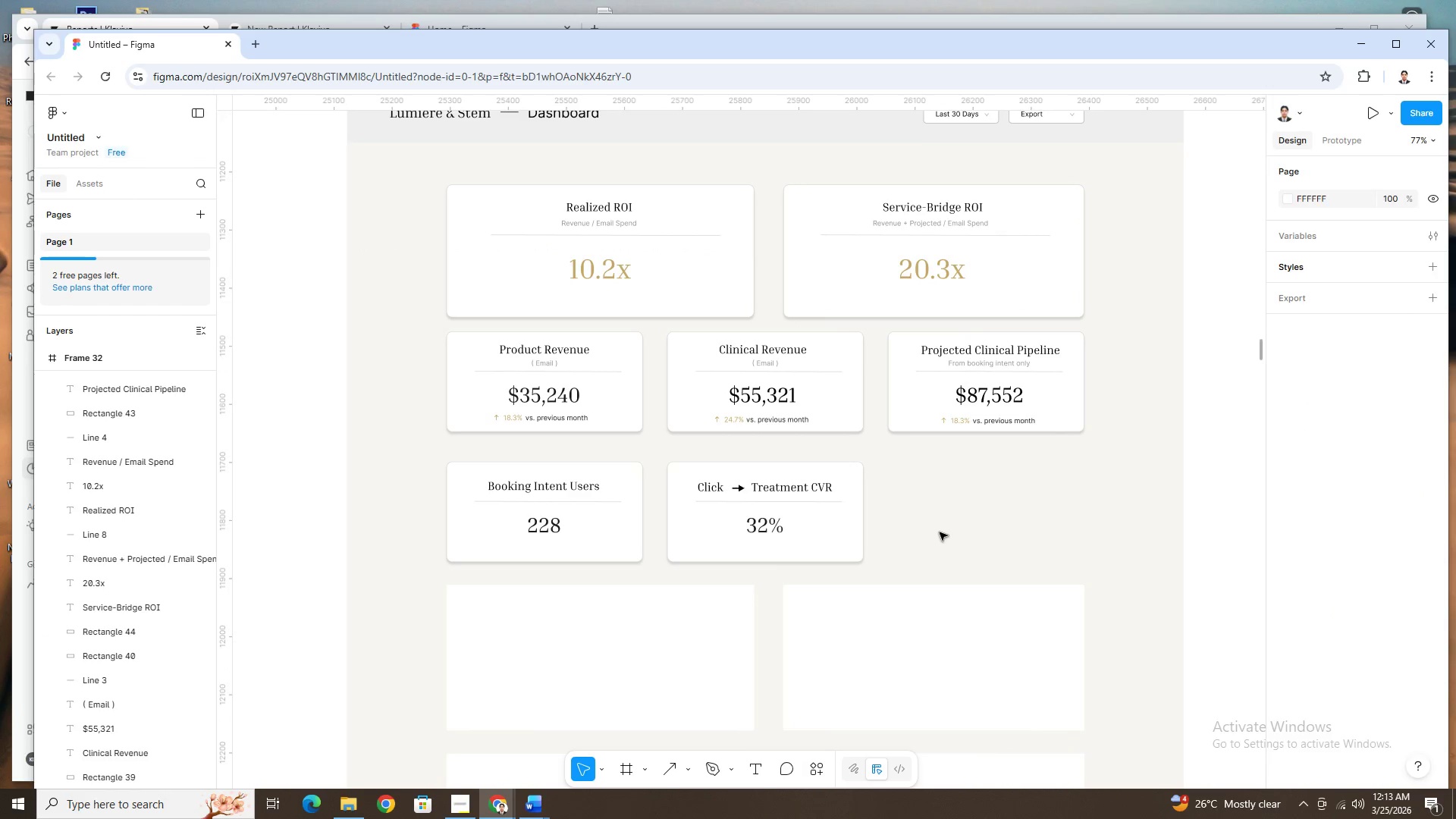 
left_click([940, 532])
 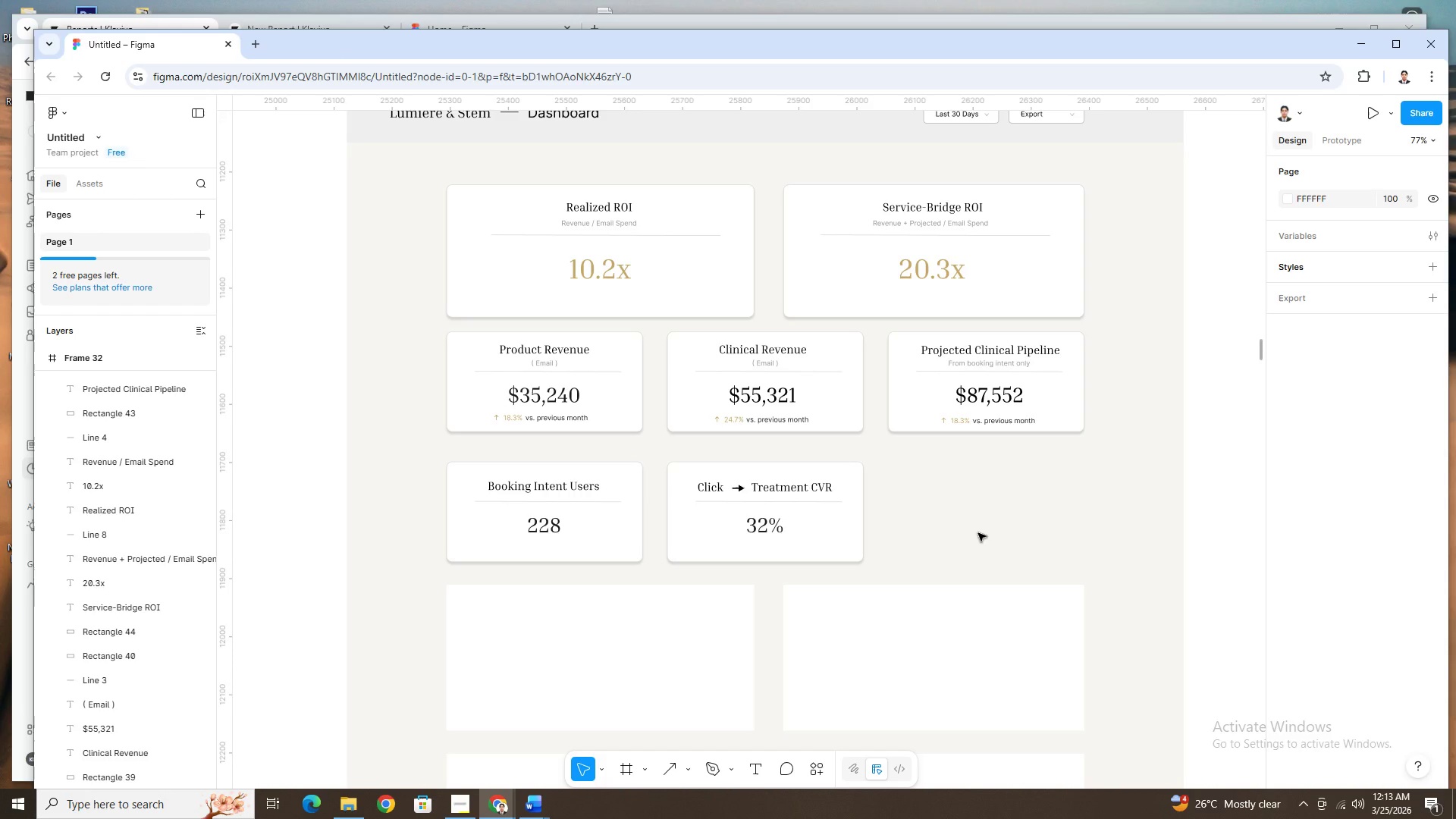 
scroll: coordinate [1031, 542], scroll_direction: down, amount: 1.0
 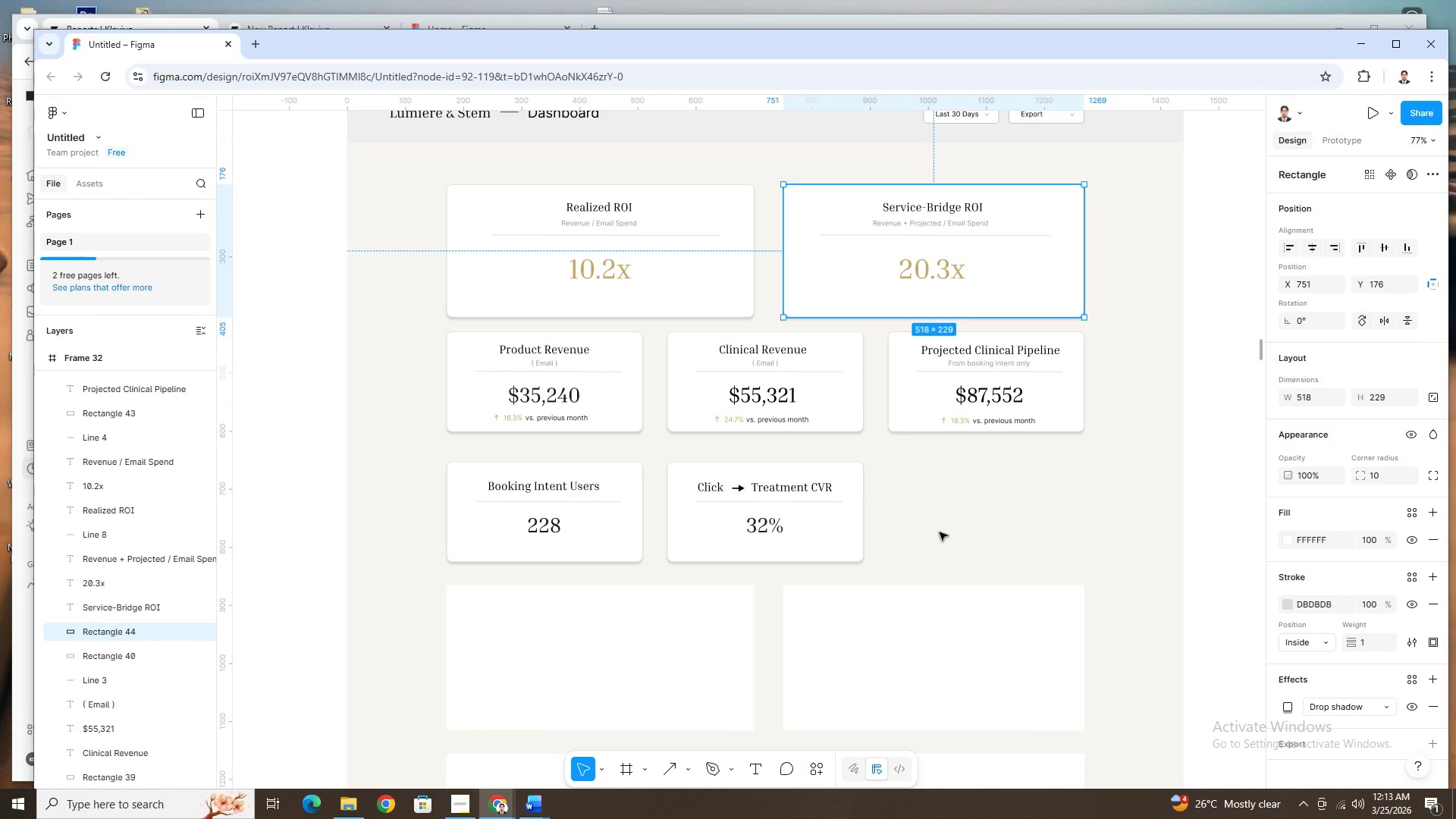 
wait(19.55)
 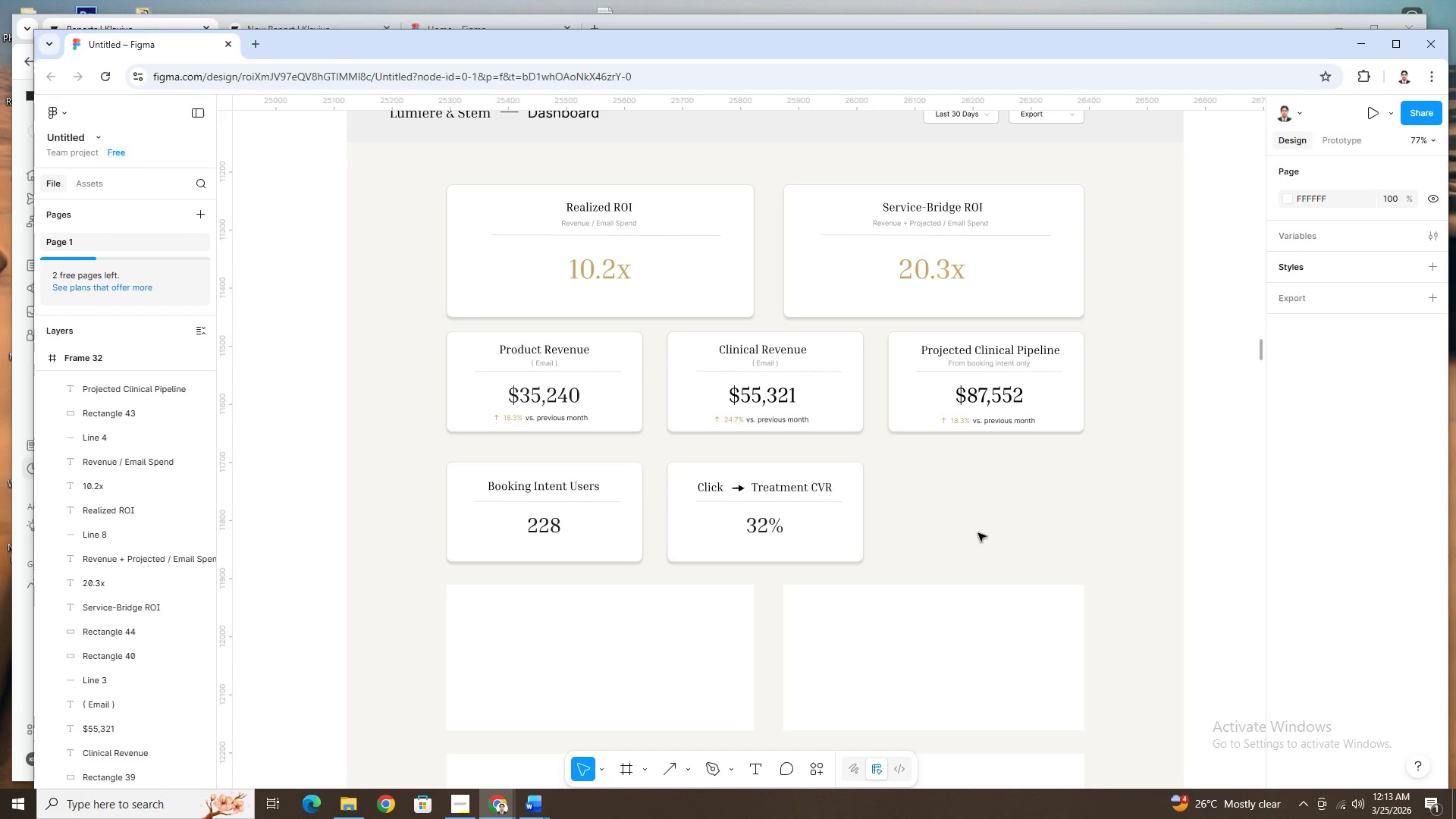 
hold_key(key=ControlLeft, duration=0.58)
 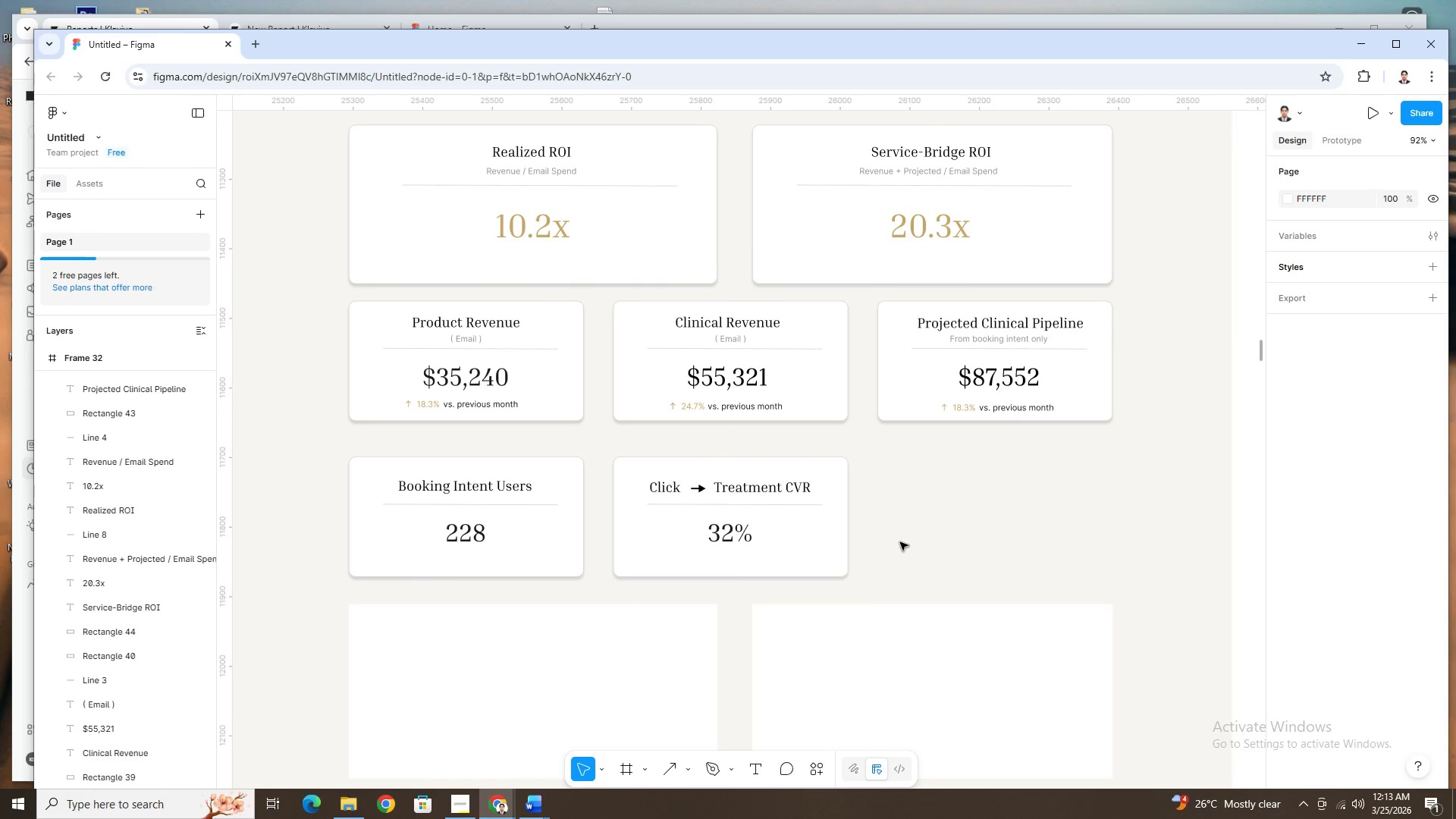 
hold_key(key=ControlLeft, duration=0.59)
 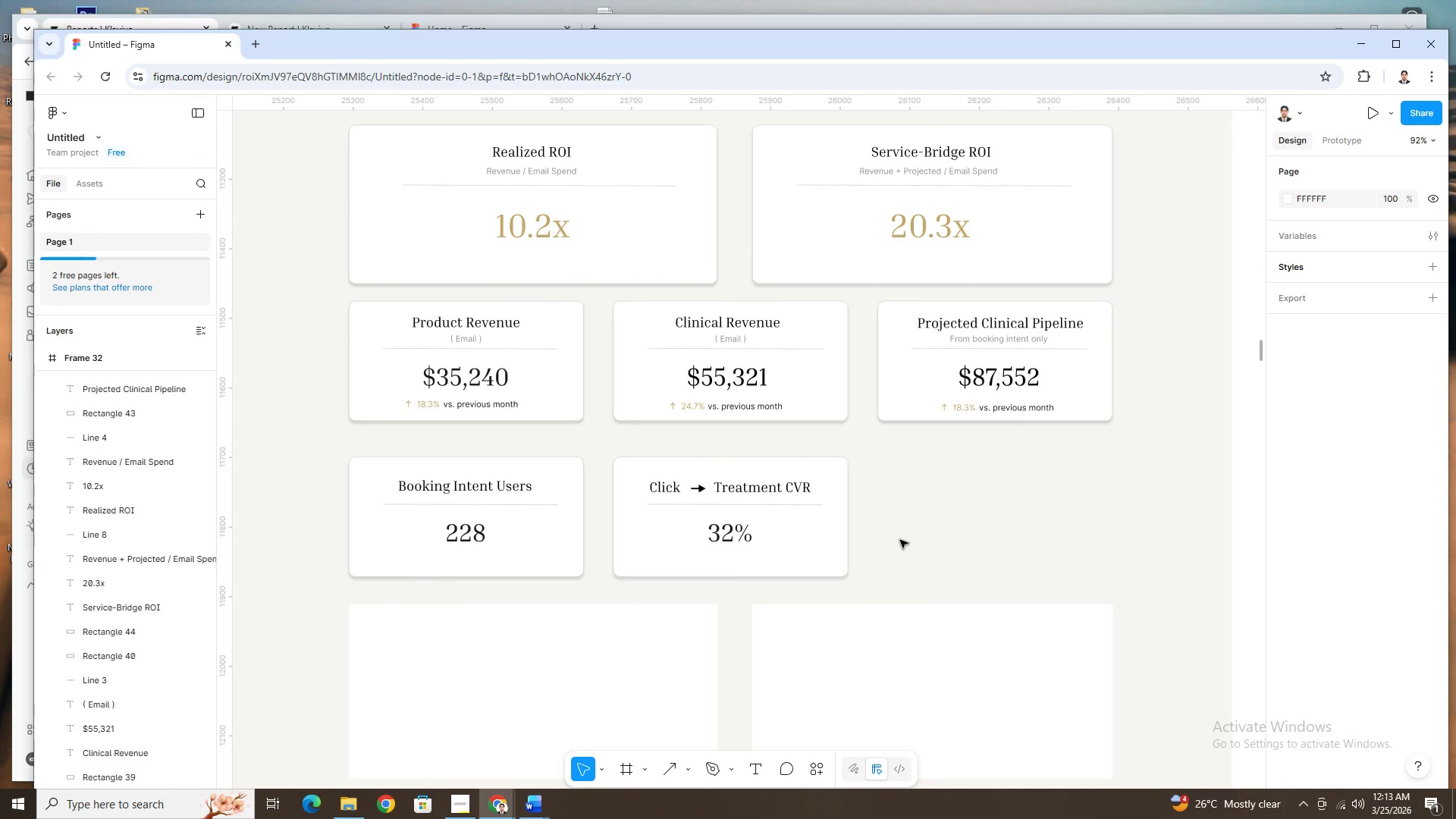 
scroll: coordinate [941, 488], scroll_direction: up, amount: 3.0
 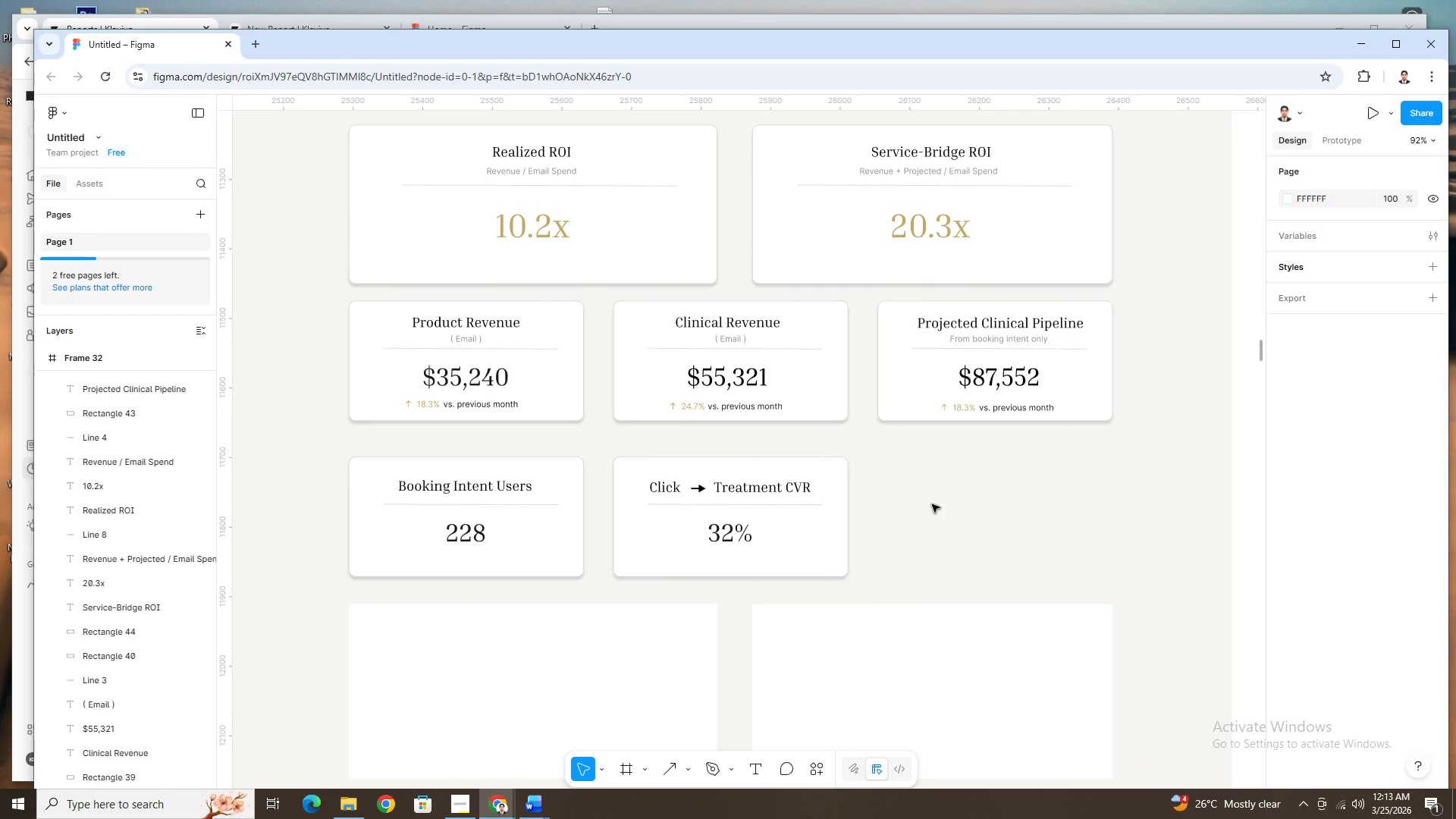 
hold_key(key=ControlLeft, duration=1.31)
 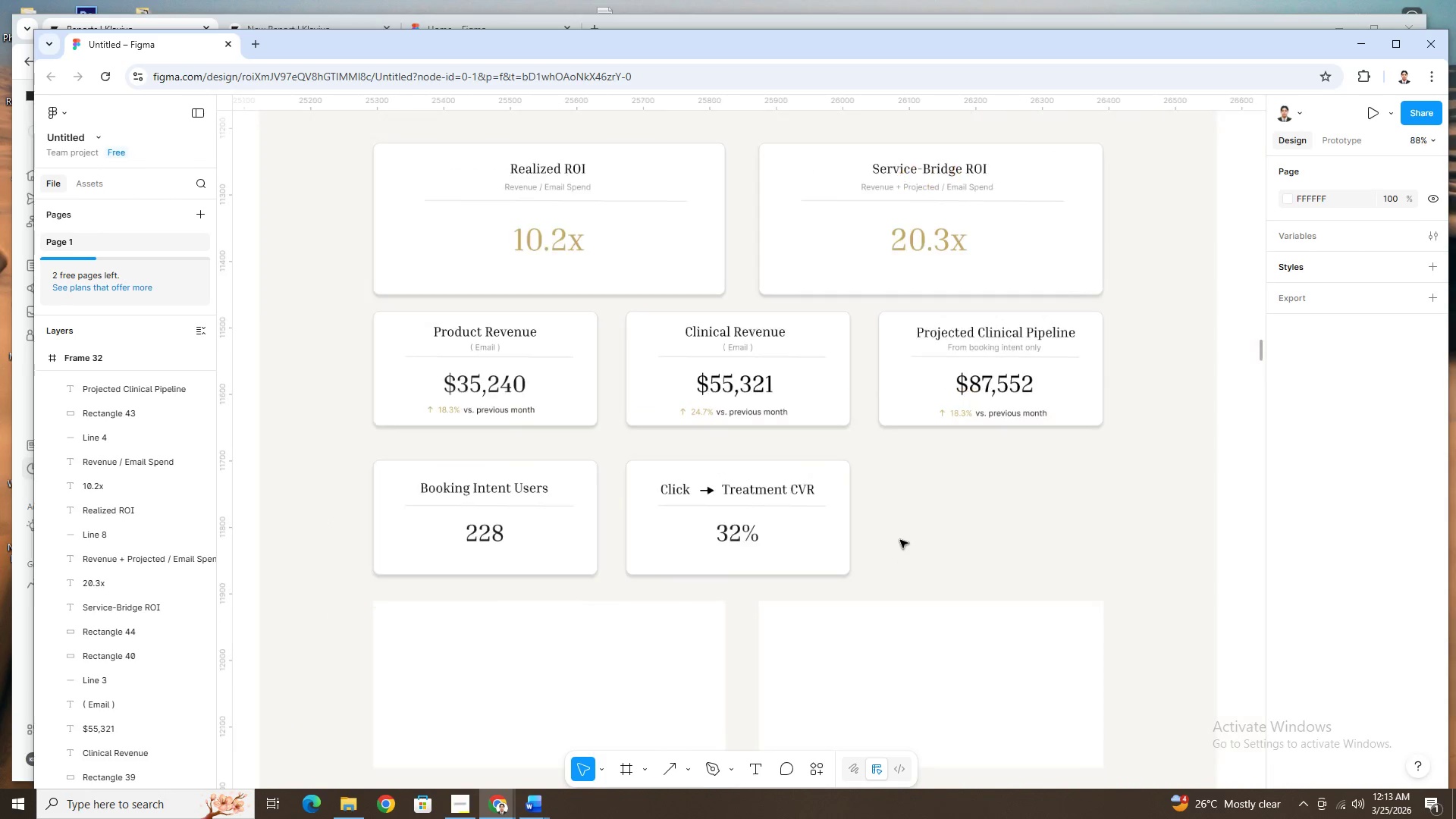 
hold_key(key=ControlLeft, duration=1.5)
 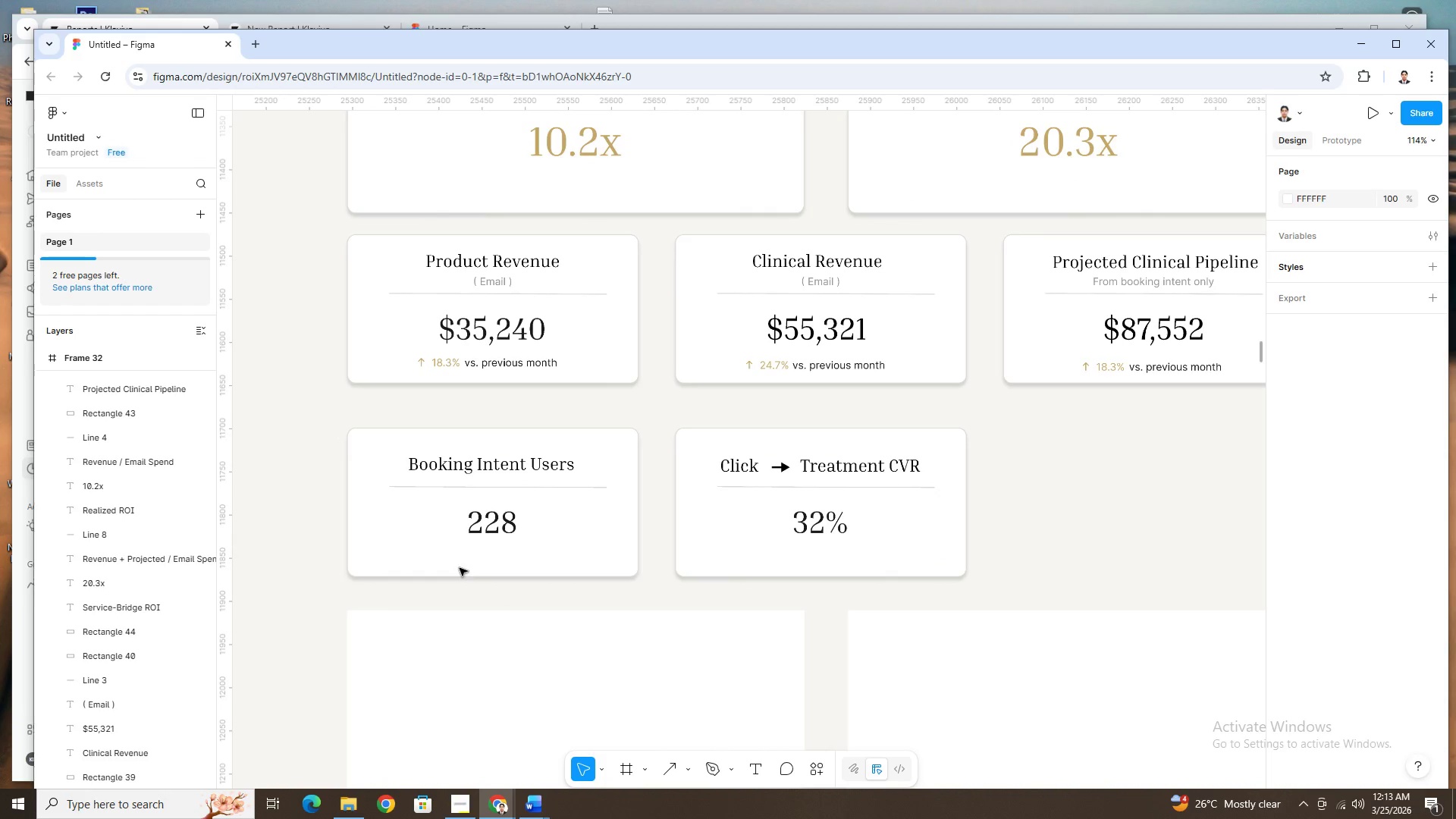 
scroll: coordinate [900, 540], scroll_direction: up, amount: 5.0
 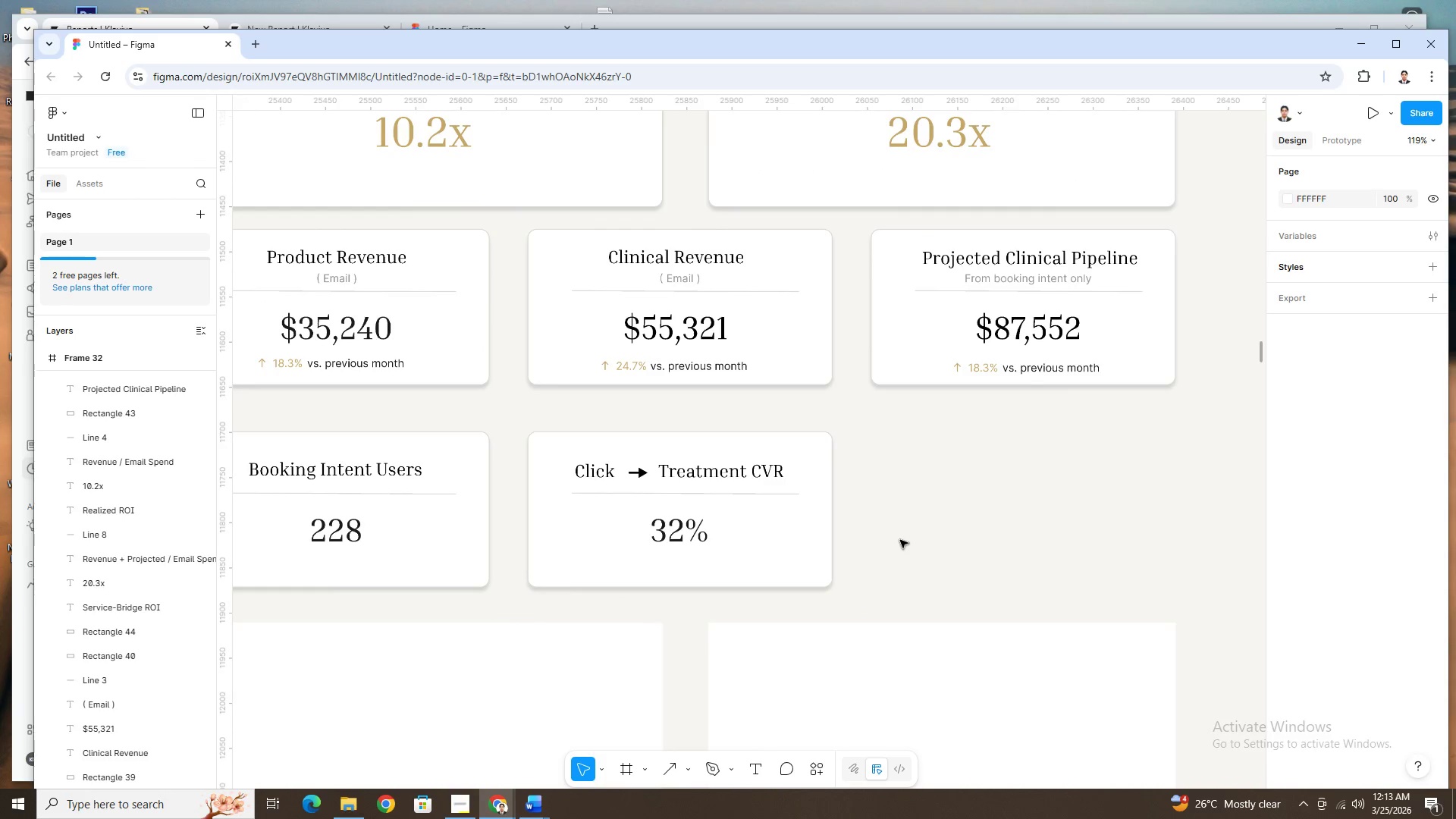 
scroll: coordinate [900, 540], scroll_direction: down, amount: 3.0
 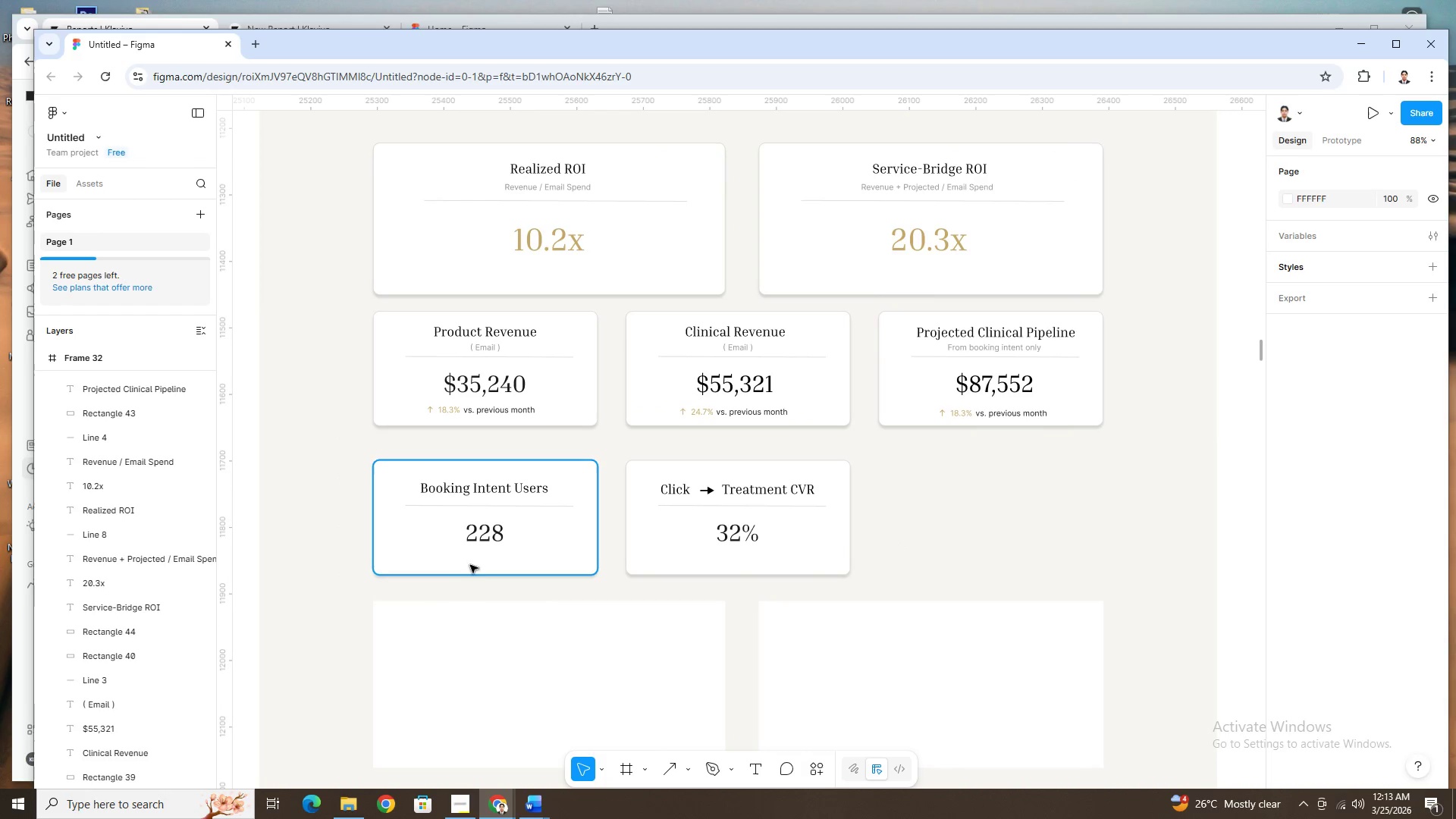 
hold_key(key=ControlLeft, duration=1.45)
scroll: coordinate [460, 568], scroll_direction: up, amount: 5.0
 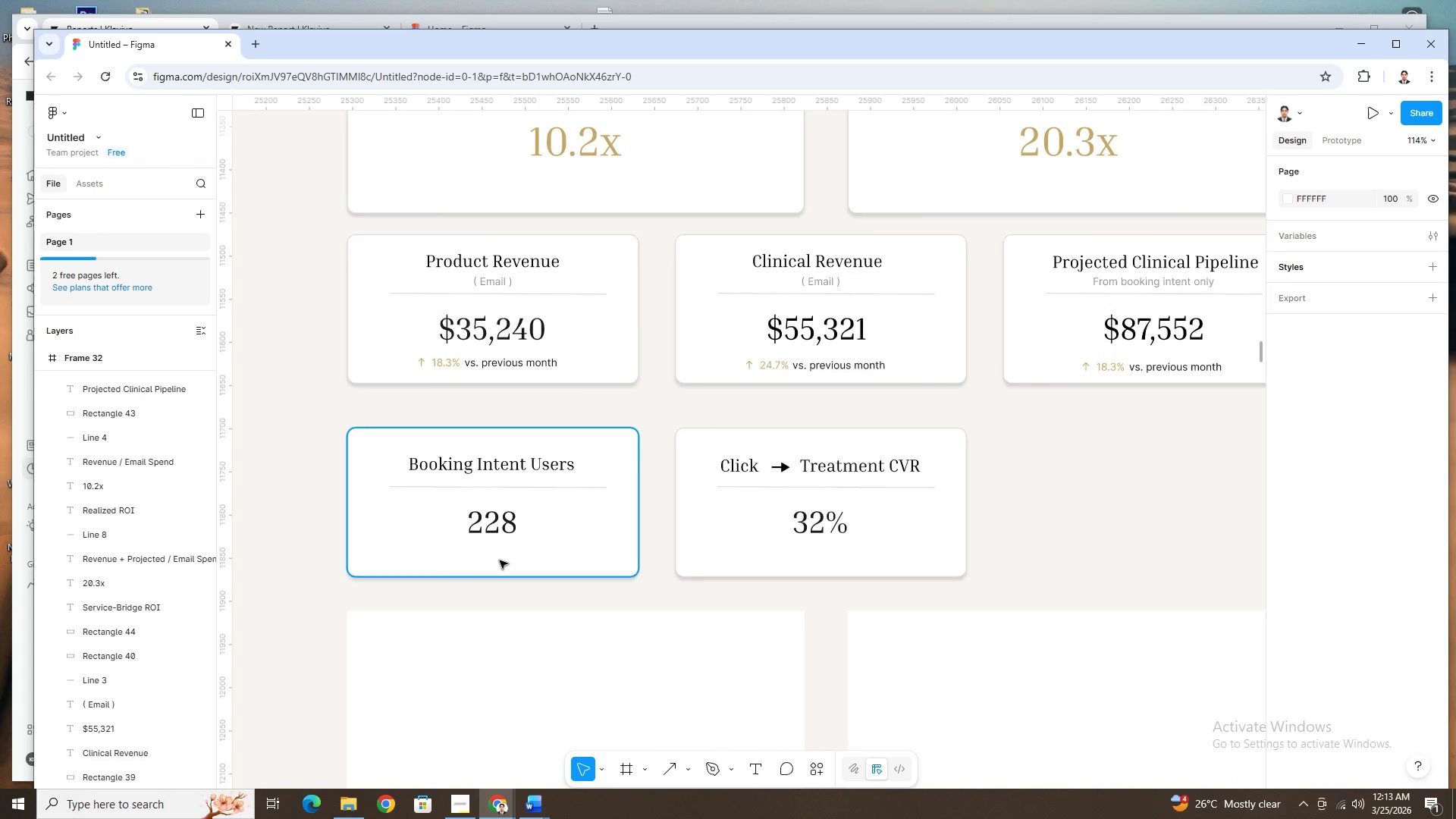 
hold_key(key=ControlLeft, duration=5.45)
 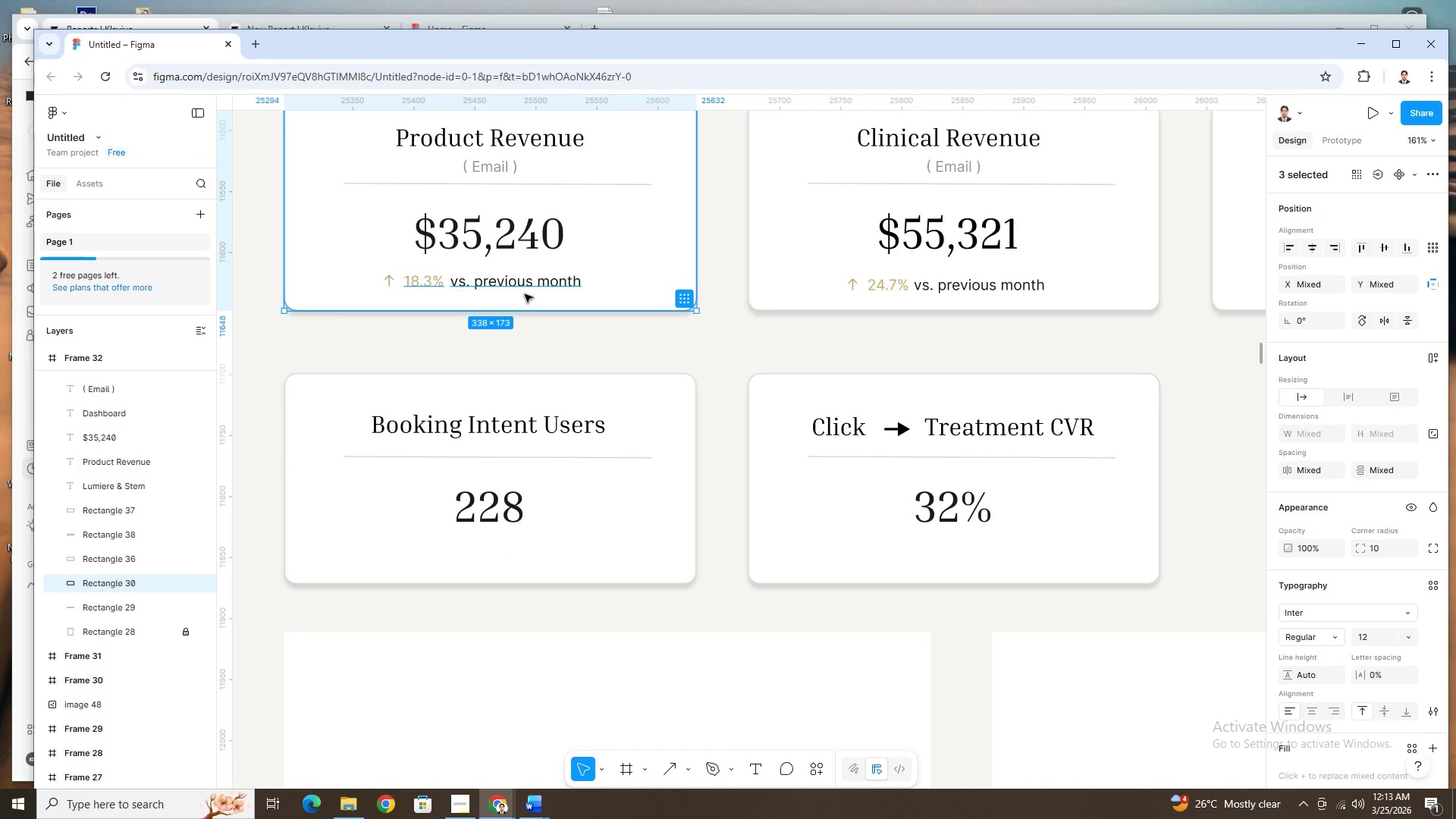 
scroll: coordinate [500, 560], scroll_direction: up, amount: 4.0
 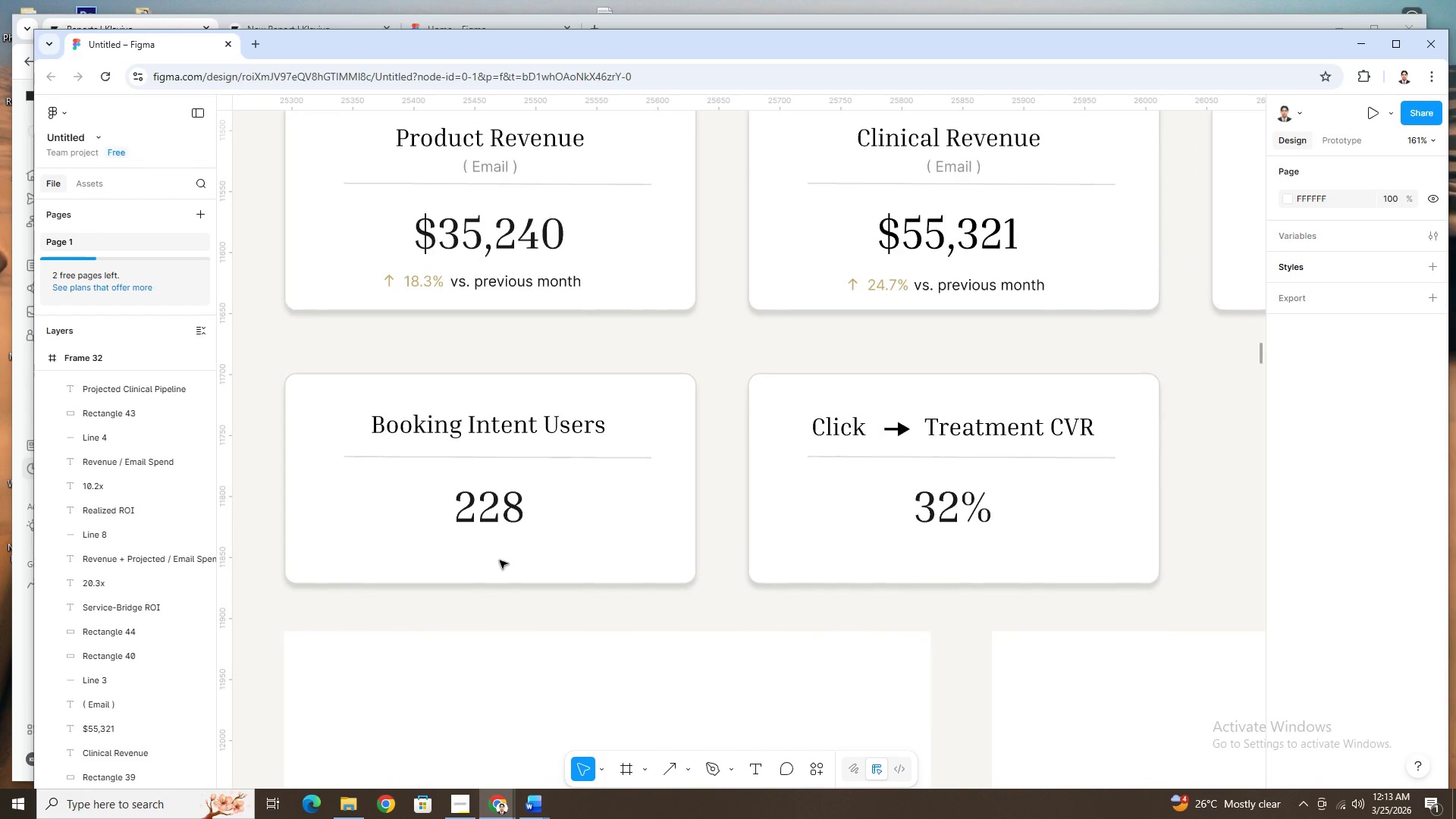 
left_click([516, 282])
 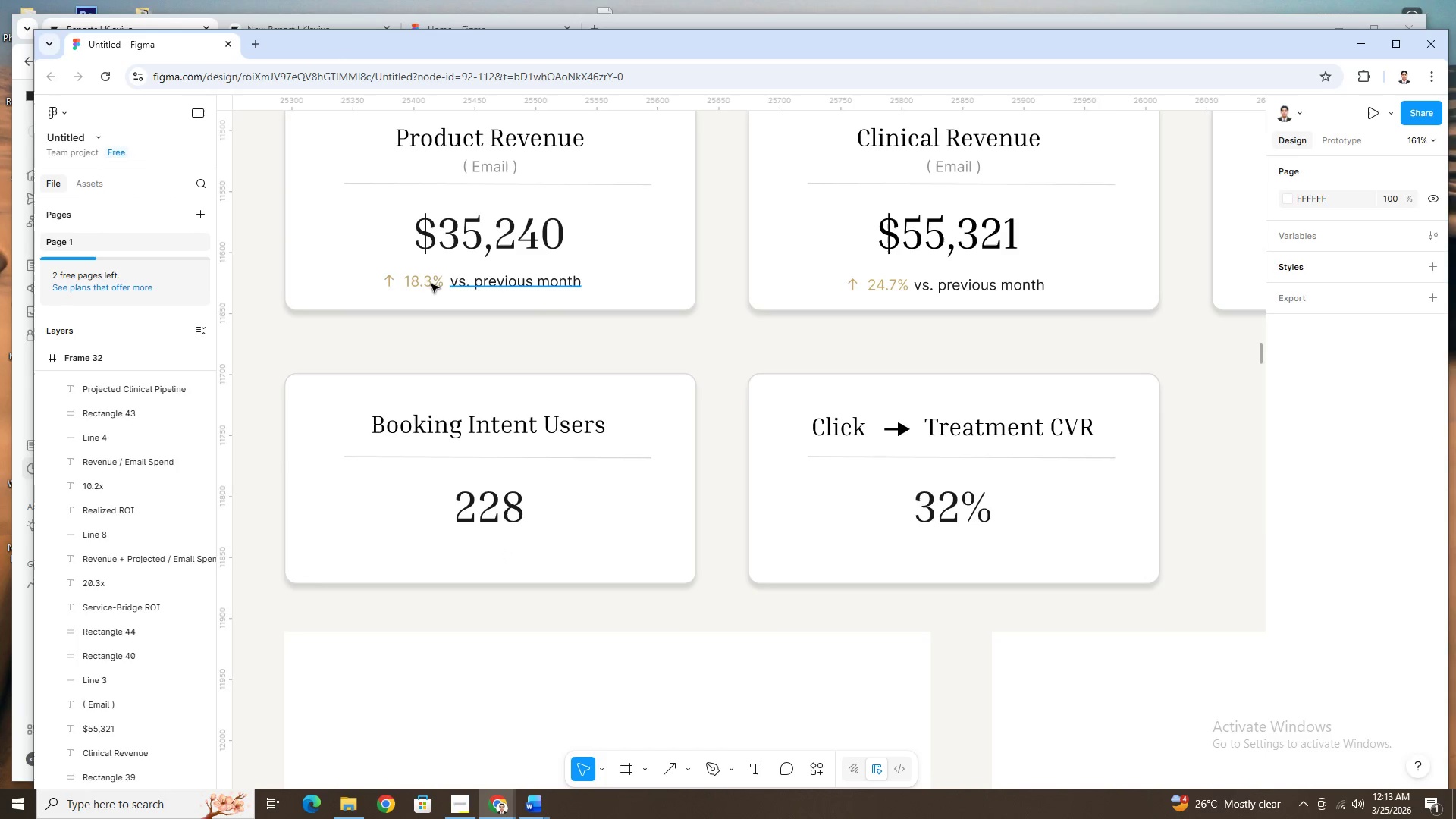 
hold_key(key=ShiftLeft, duration=1.5)
left_click([419, 284])
 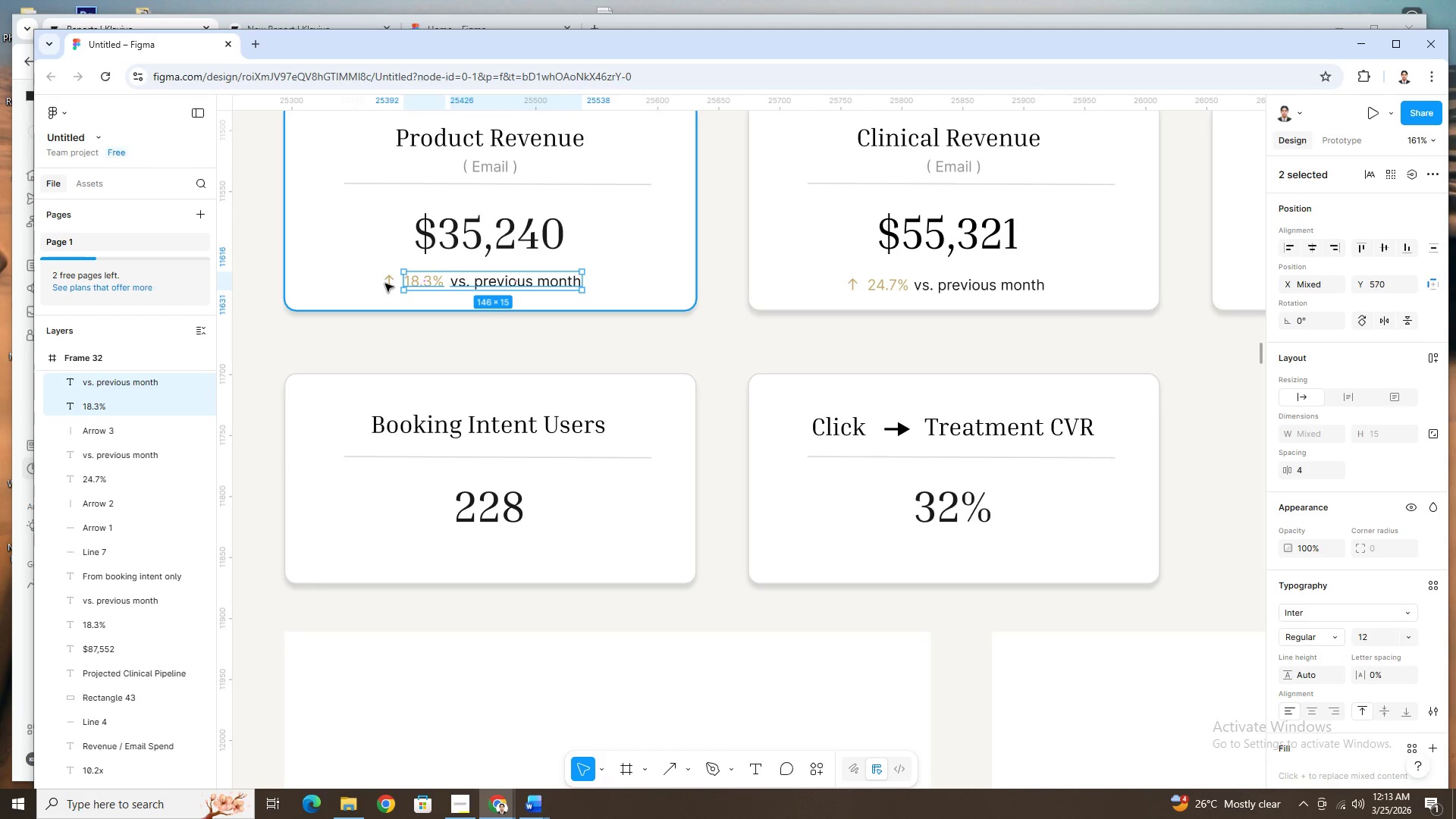 
hold_key(key=ShiftLeft, duration=0.77)
left_click([386, 283])
 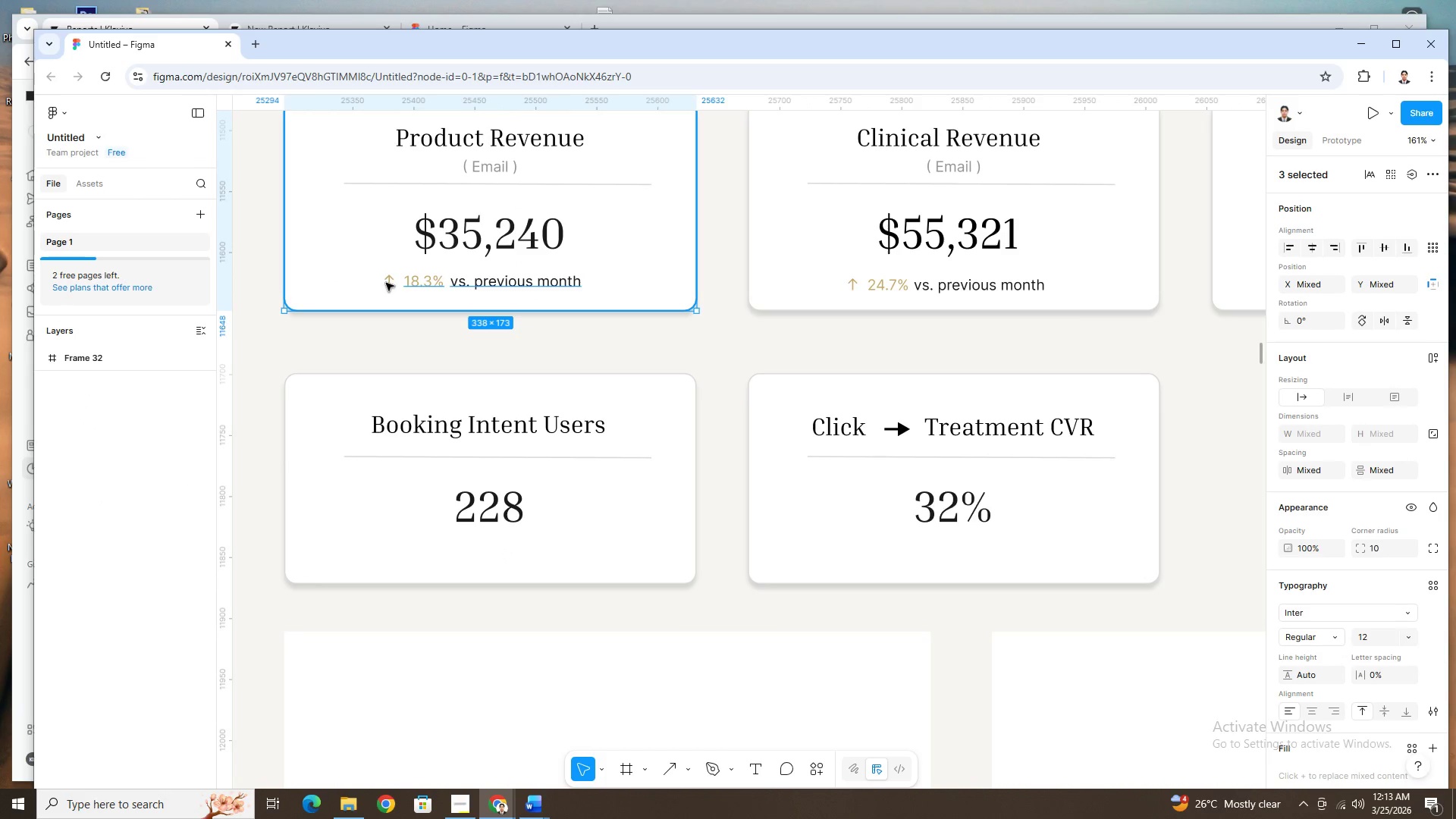 
key(Control+C)
 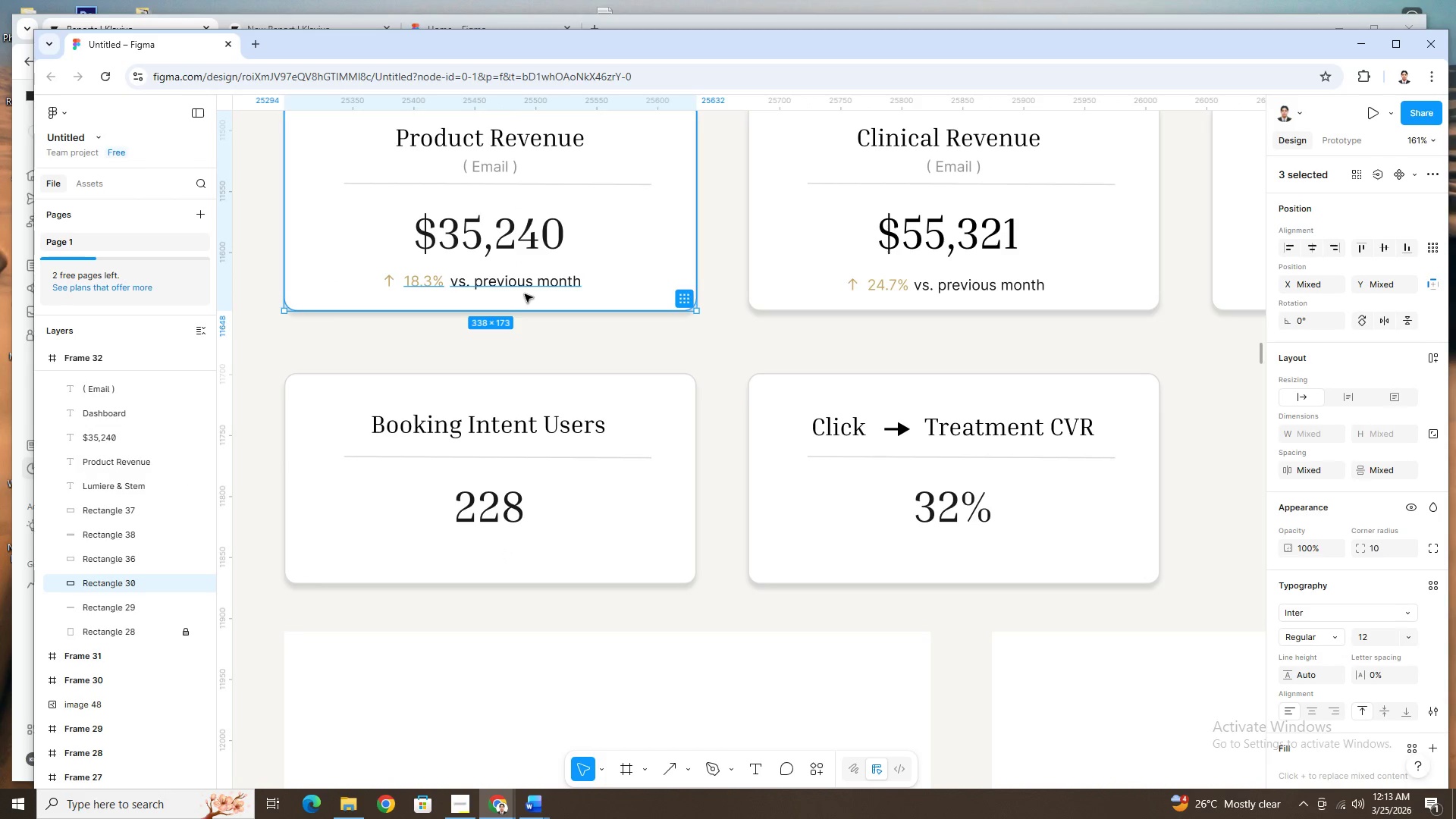 
key(Control+V)
 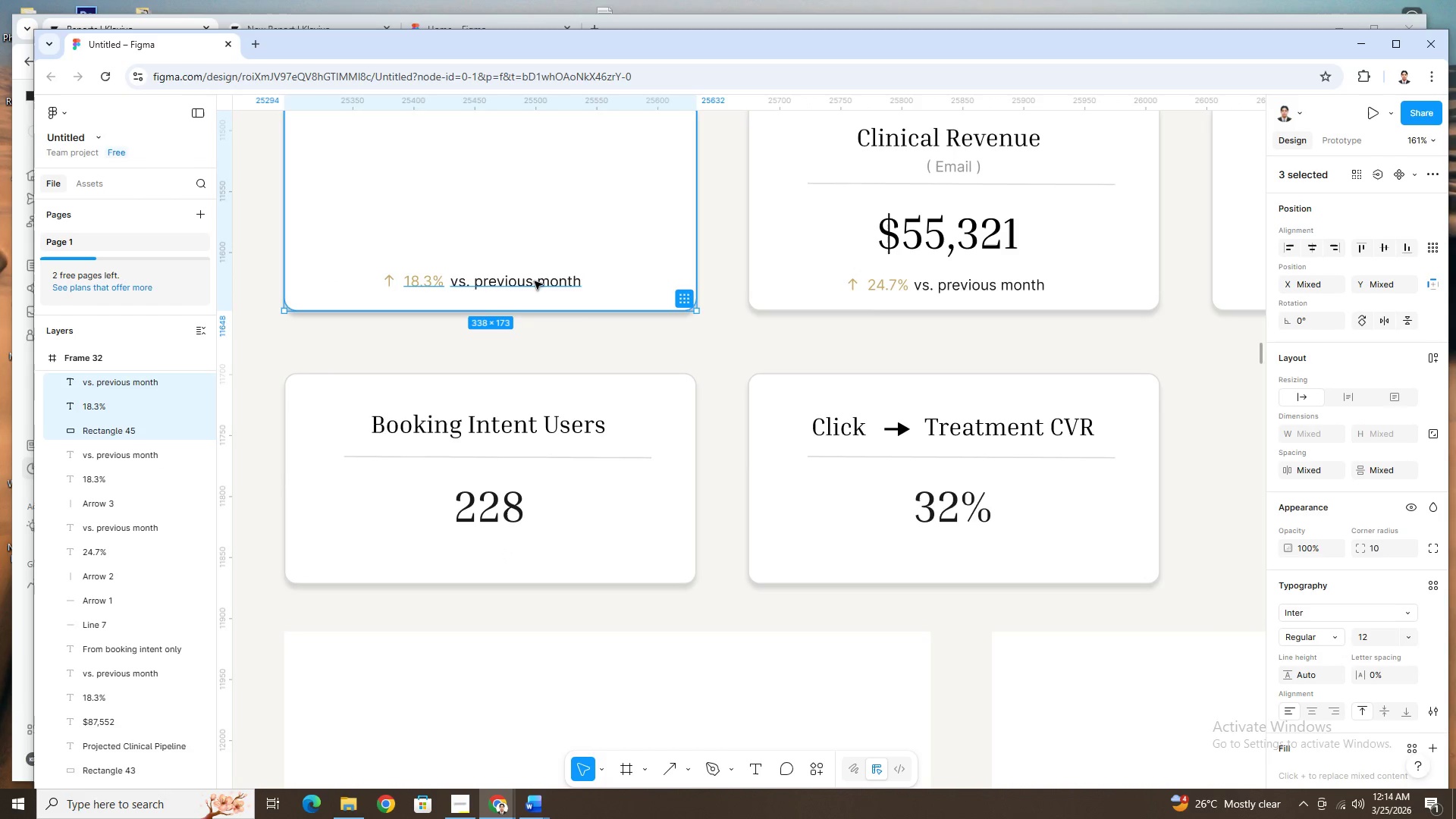 
key(Control+Z)
 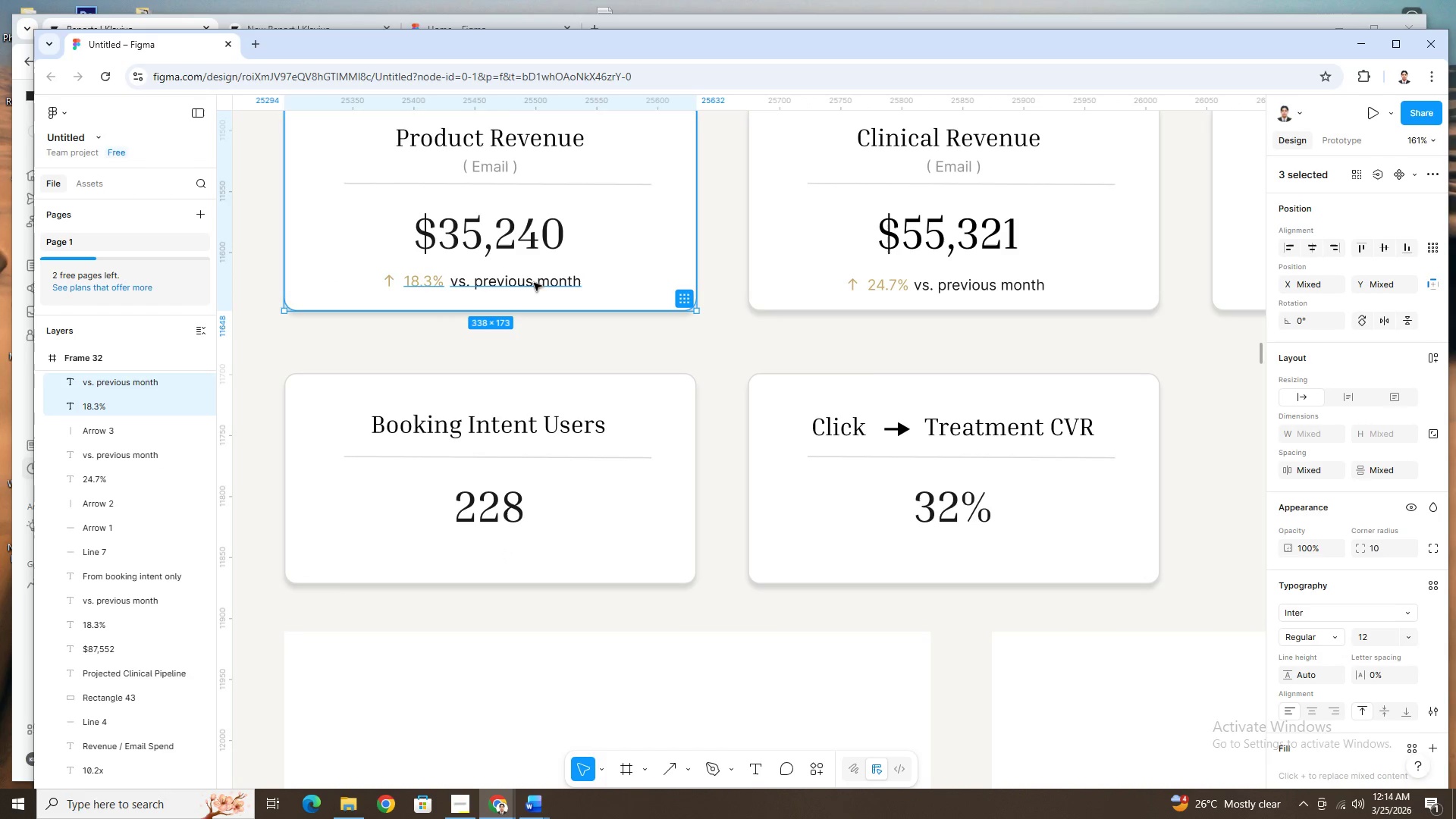 
left_click([532, 286])
 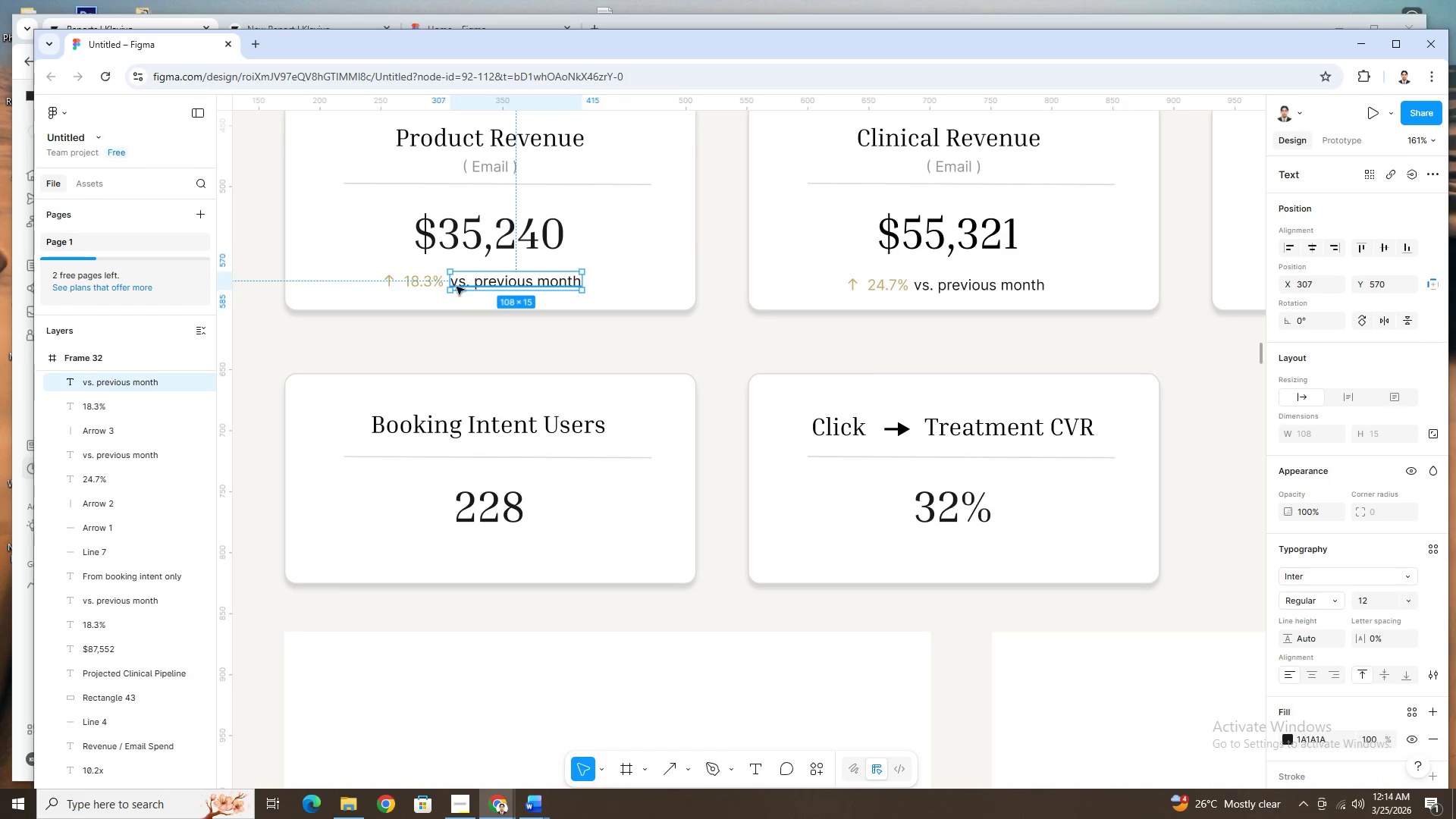 
hold_key(key=ShiftLeft, duration=1.16)
left_click([432, 279])
 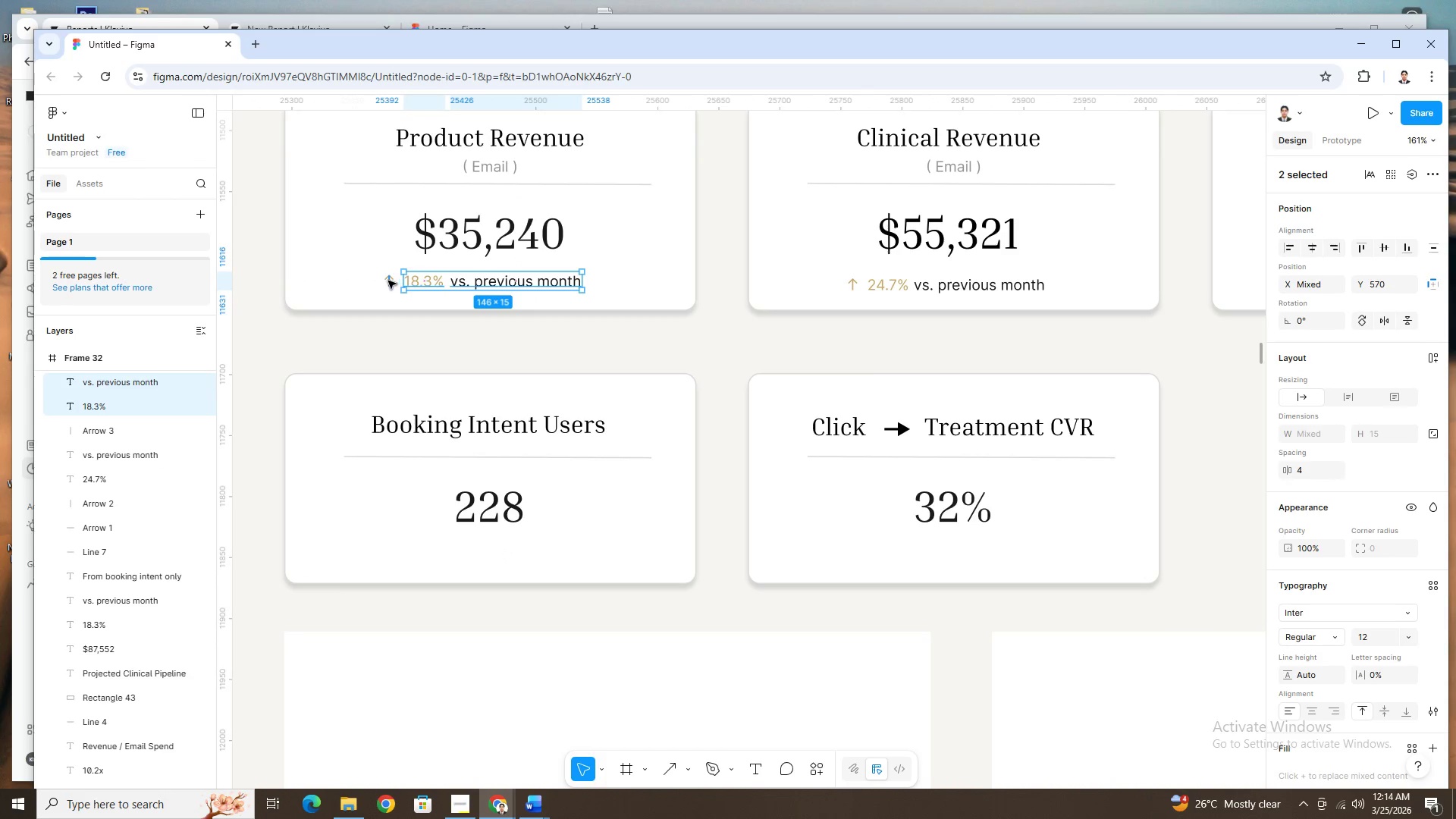 
left_click([388, 281])
 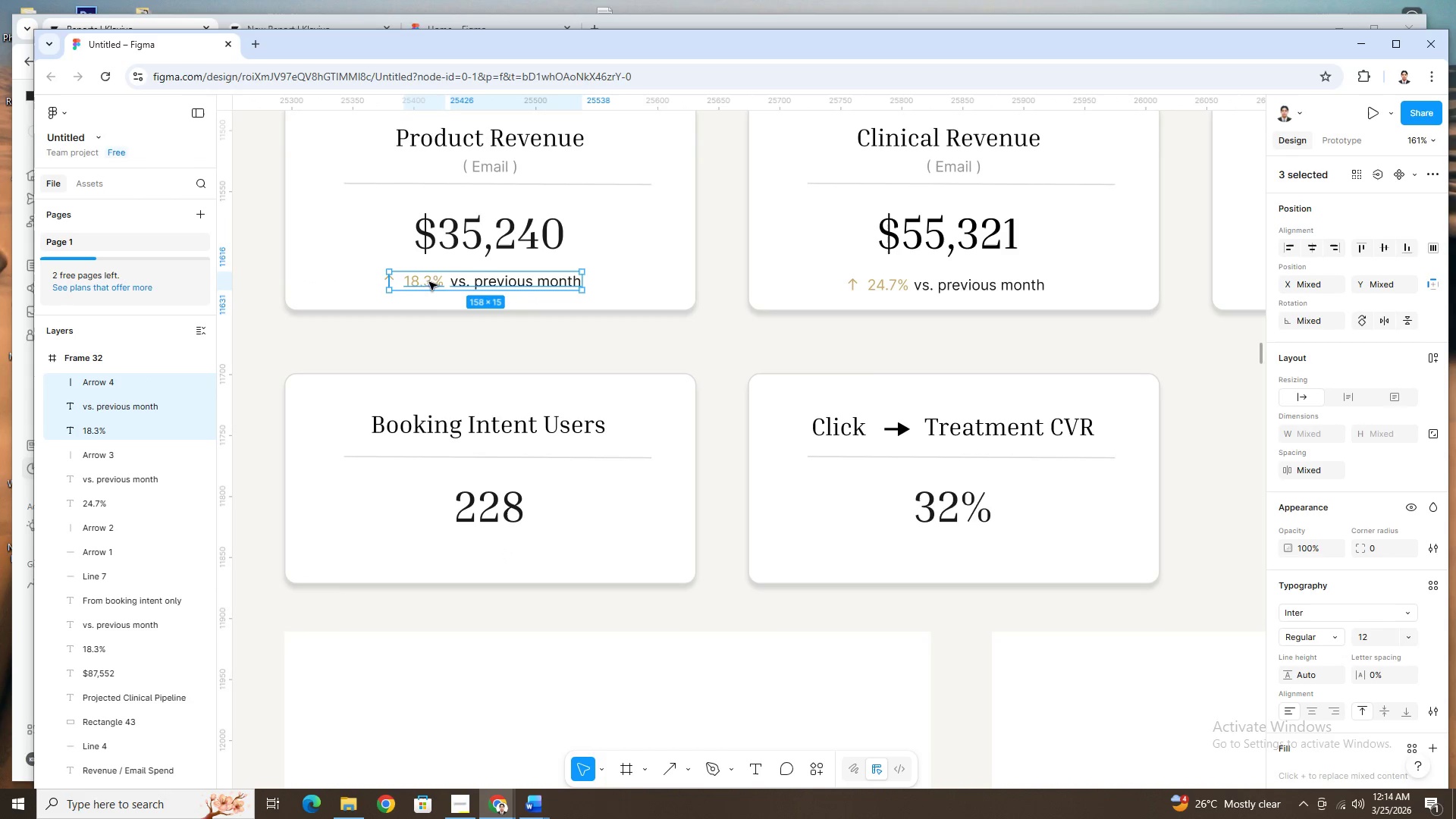 
key(Control+C)
 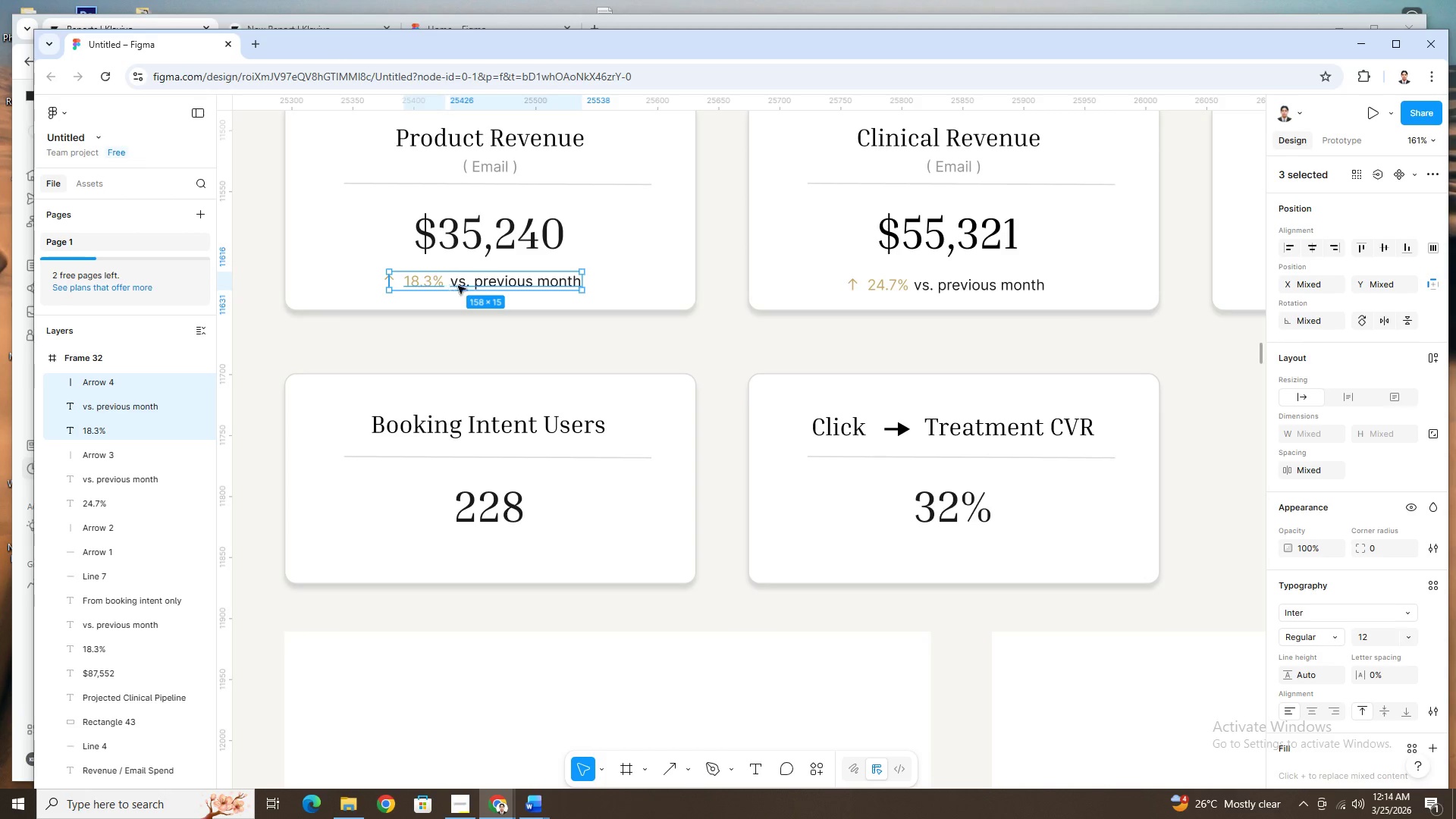 
key(Control+V)
 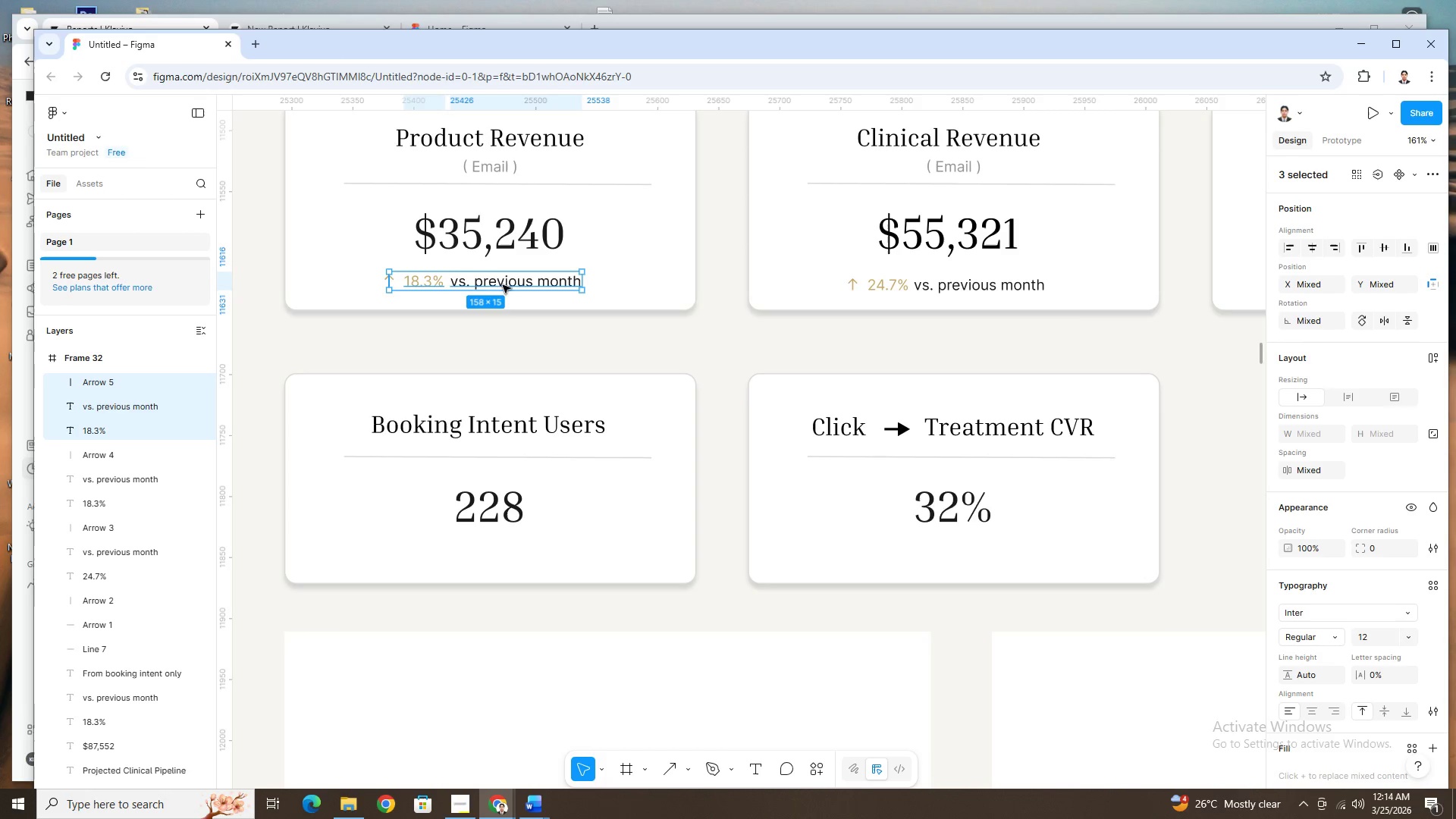 
left_click_drag(start_coordinate=[506, 284], to_coordinate=[510, 561])
 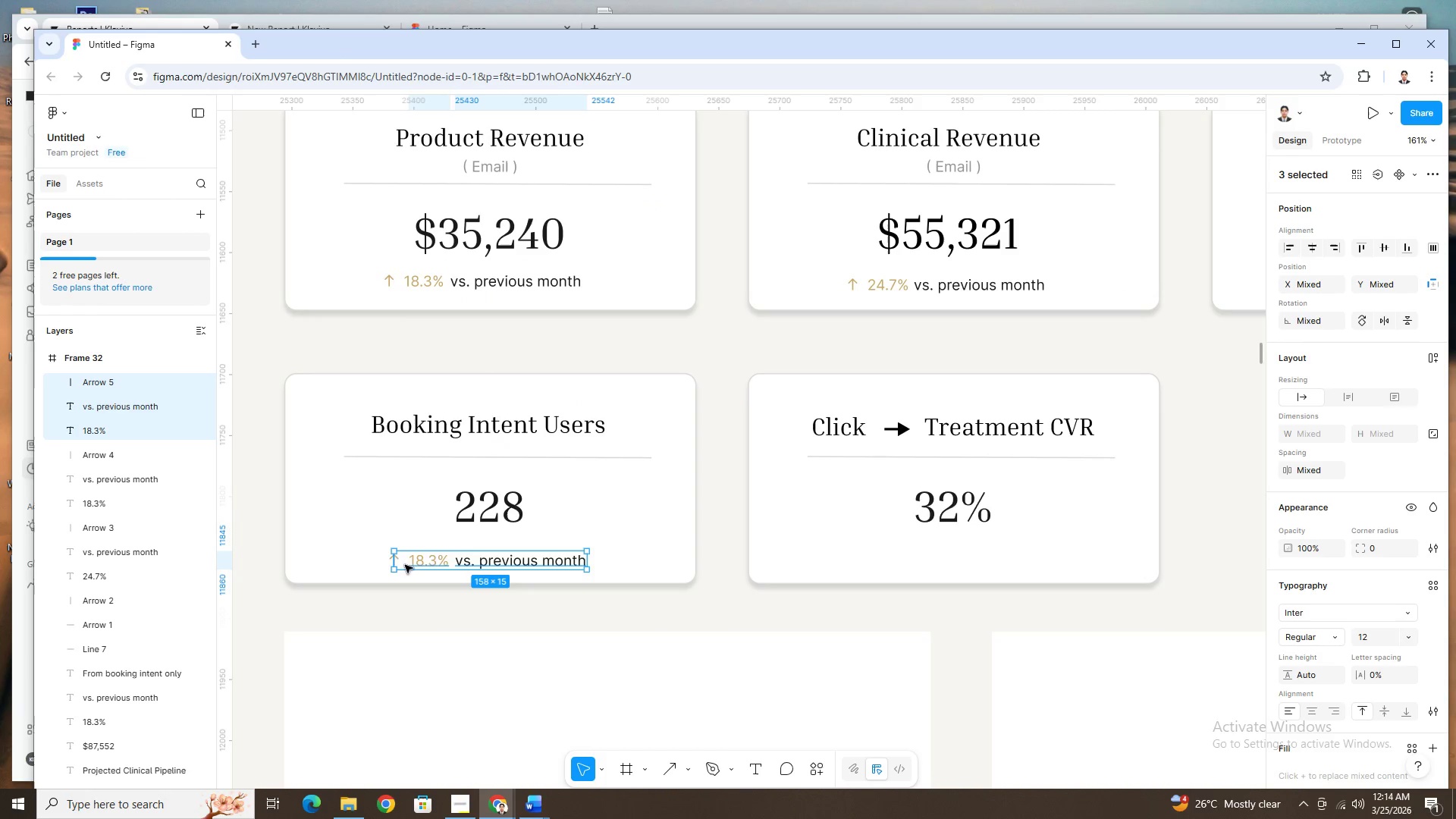 
double_click([414, 562])
 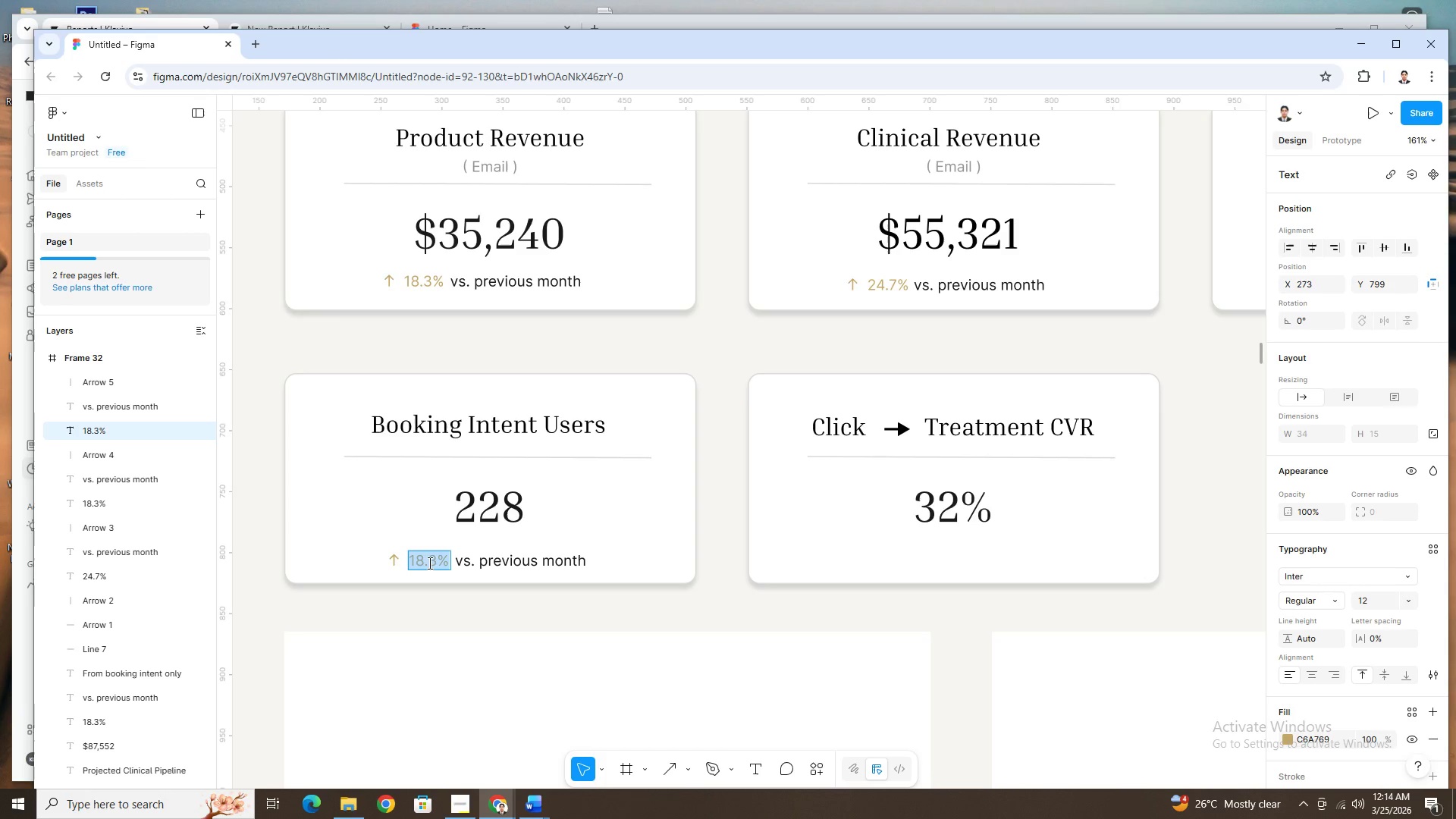 
left_click([432, 563])
 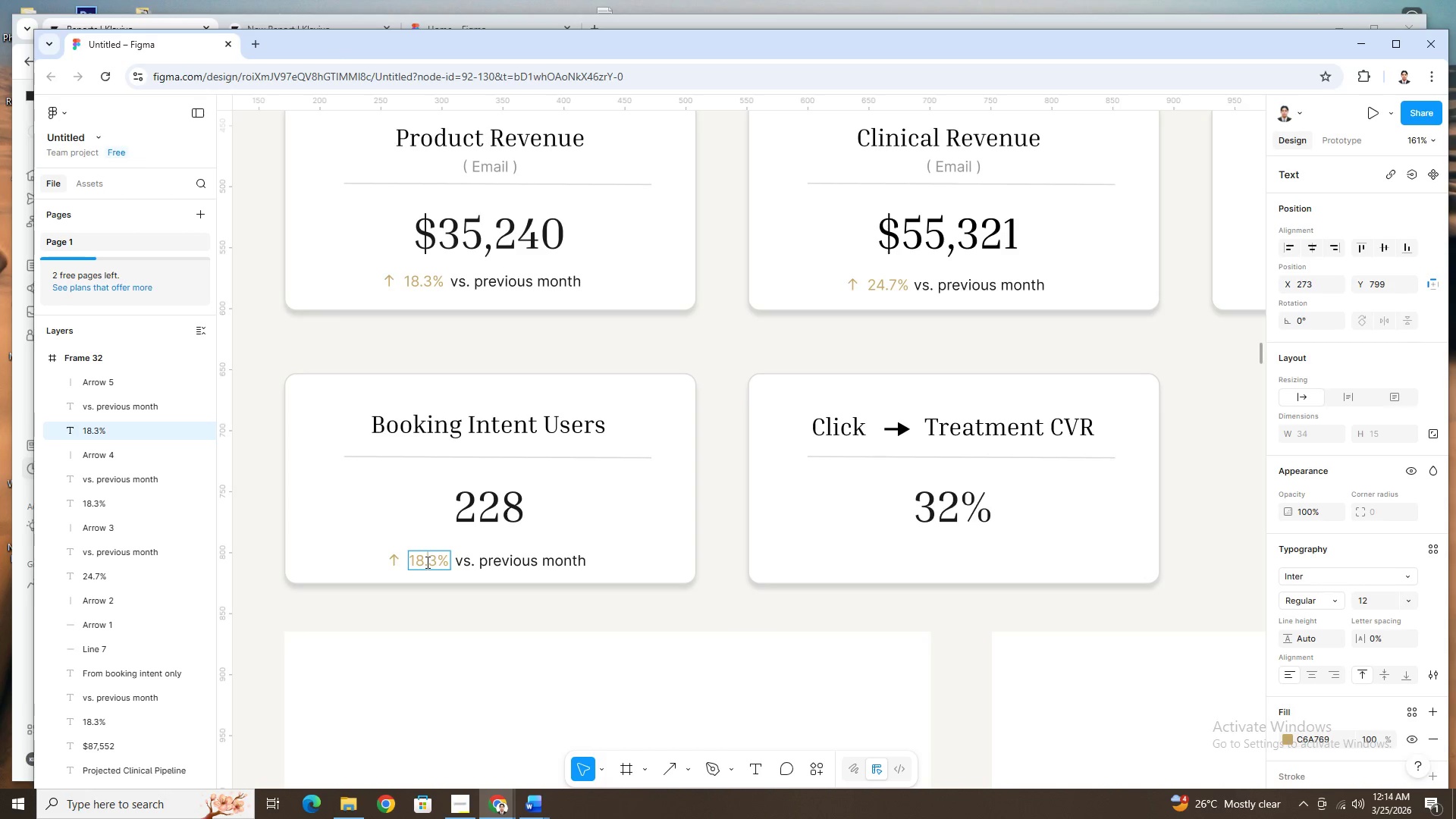 
left_click([422, 562])
 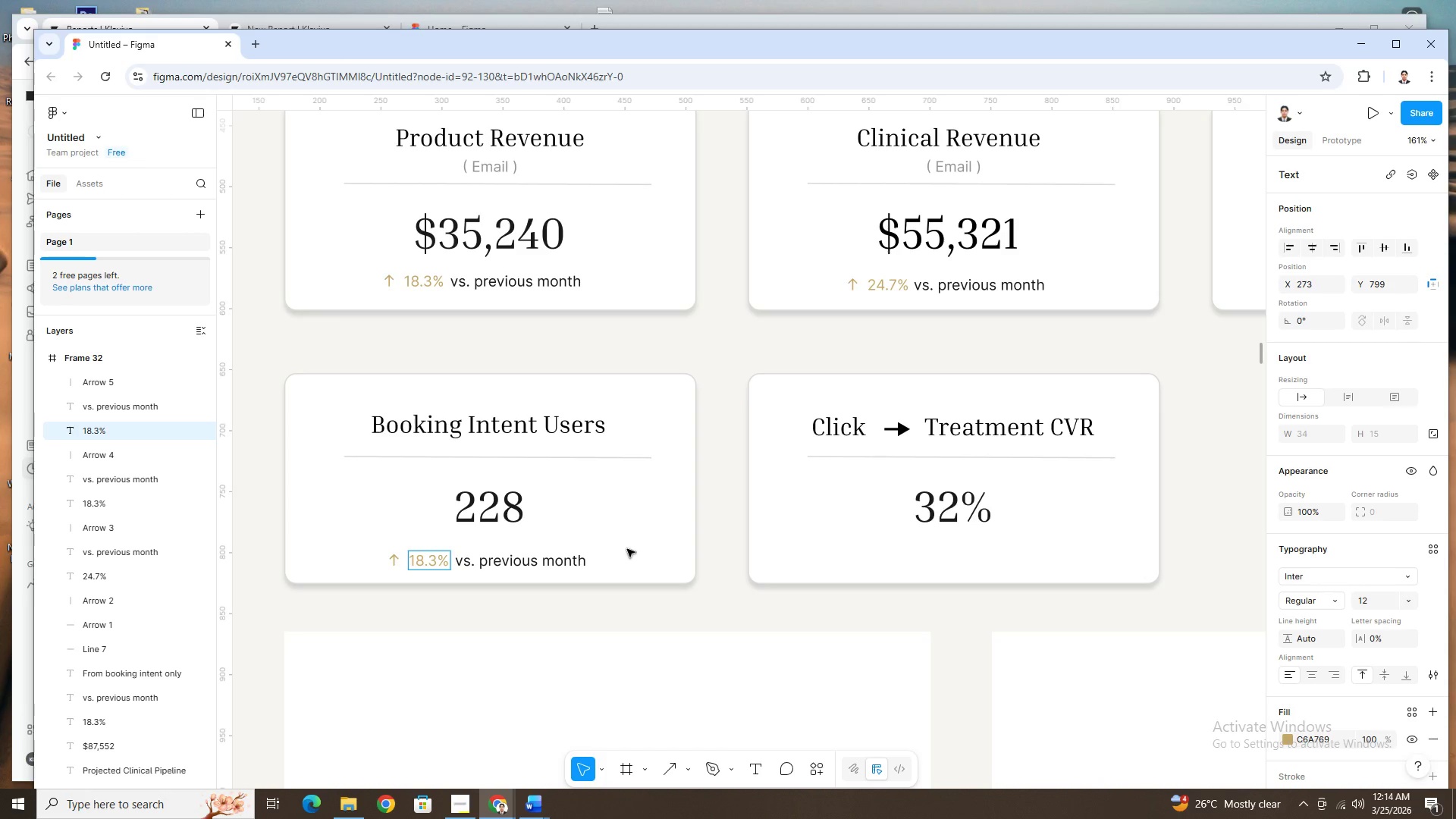 
key(Backspace)
 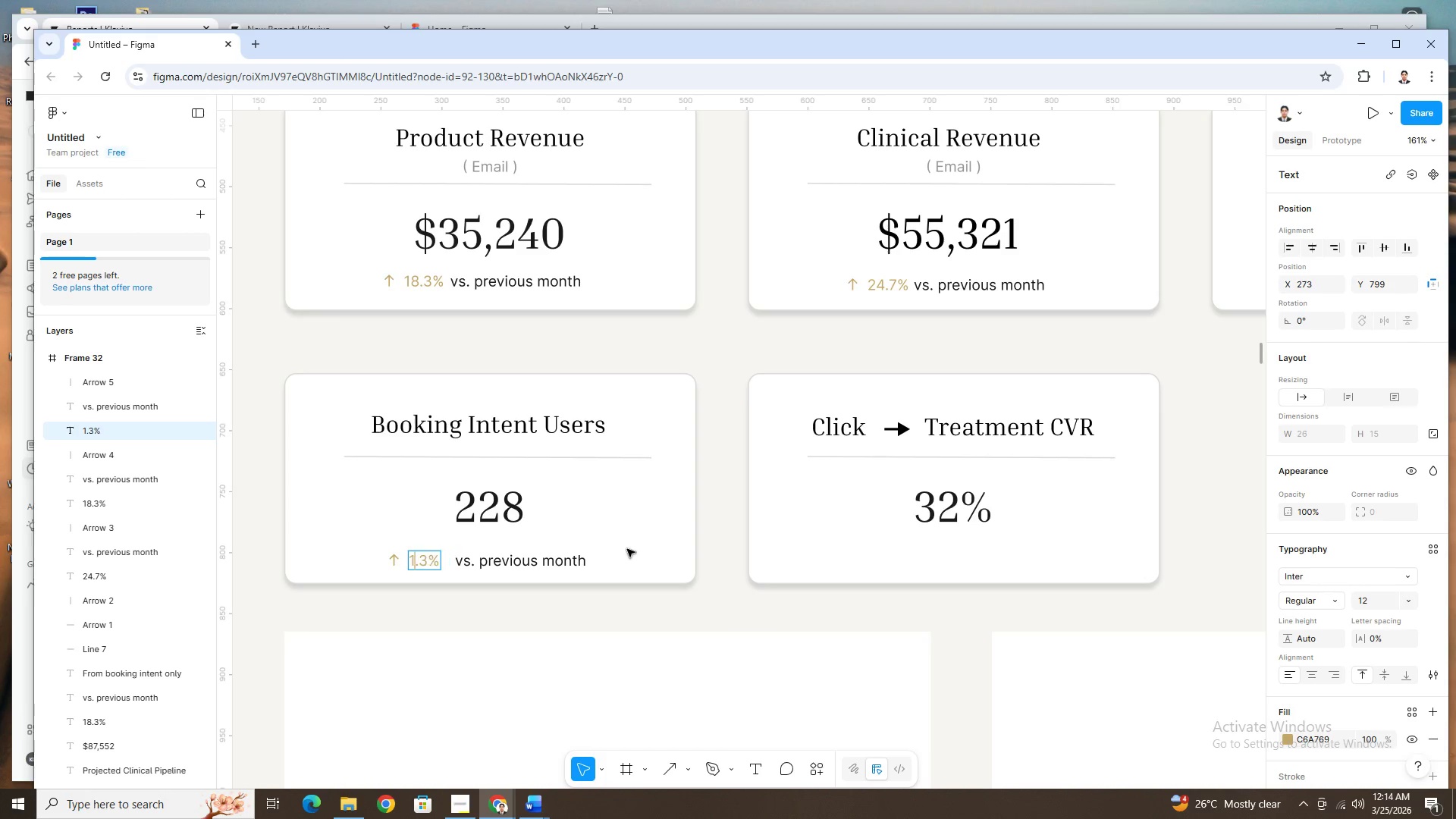 
key(0)
 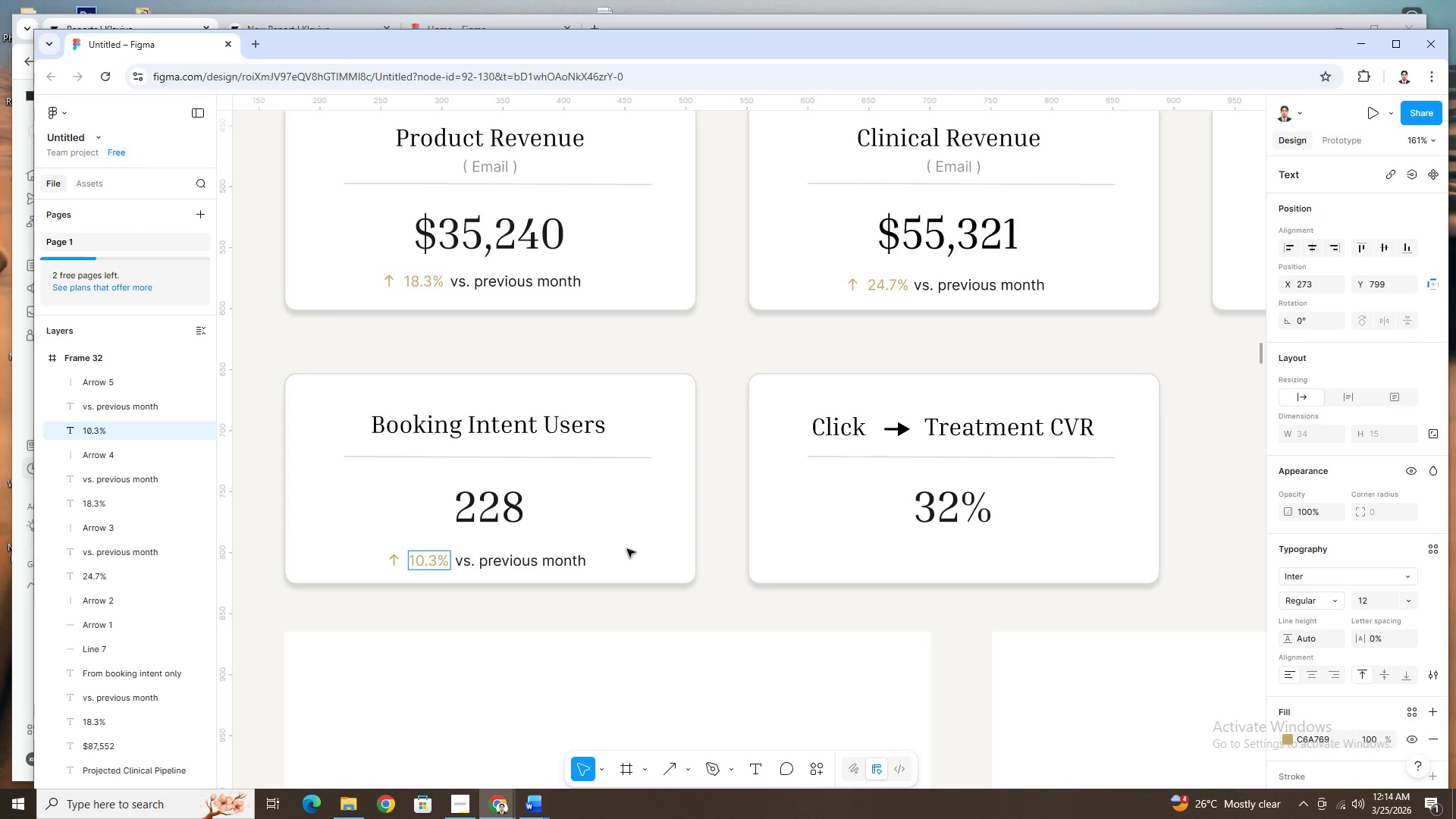 
key(ArrowRight)
 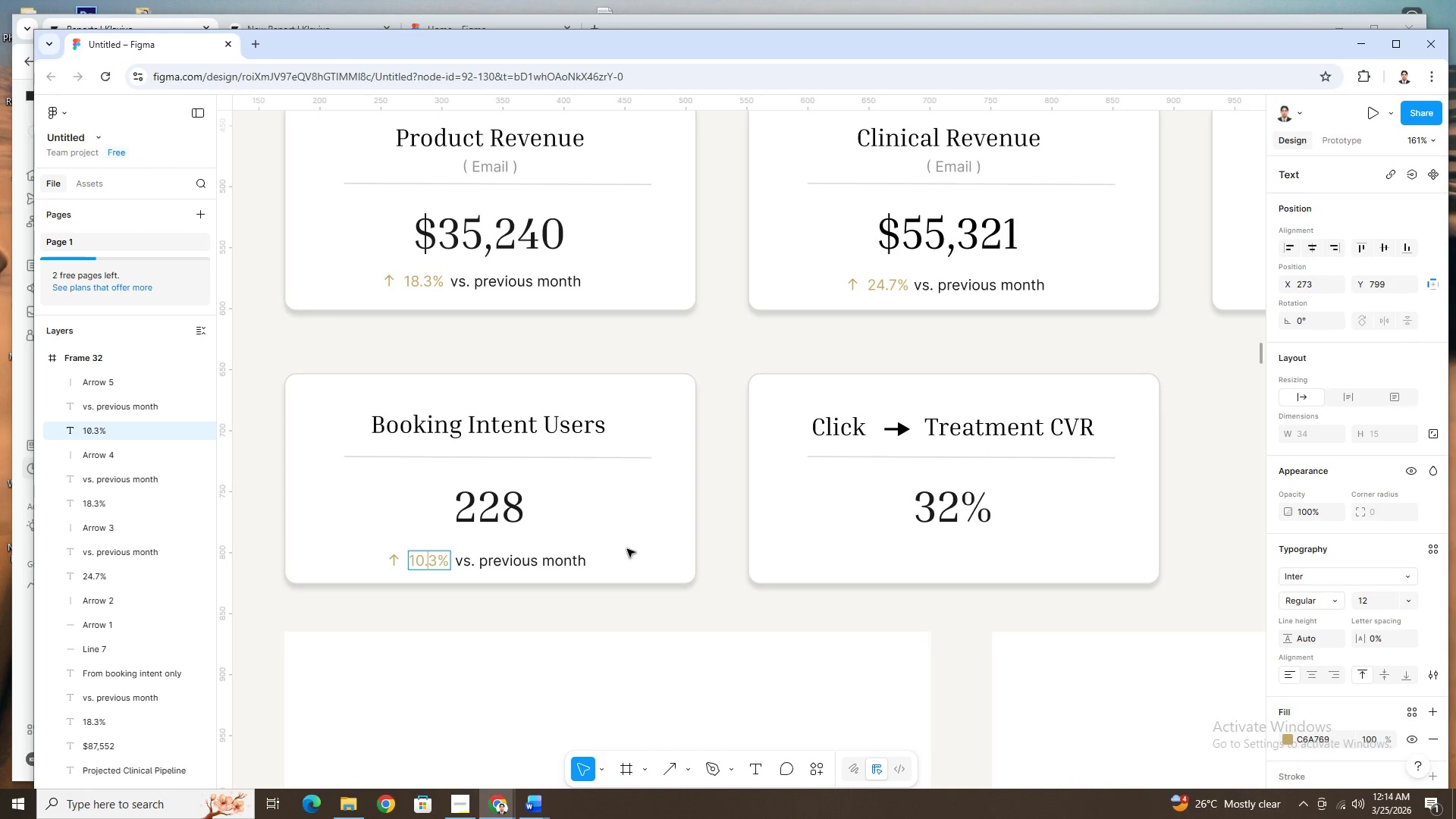 
key(ArrowRight)
 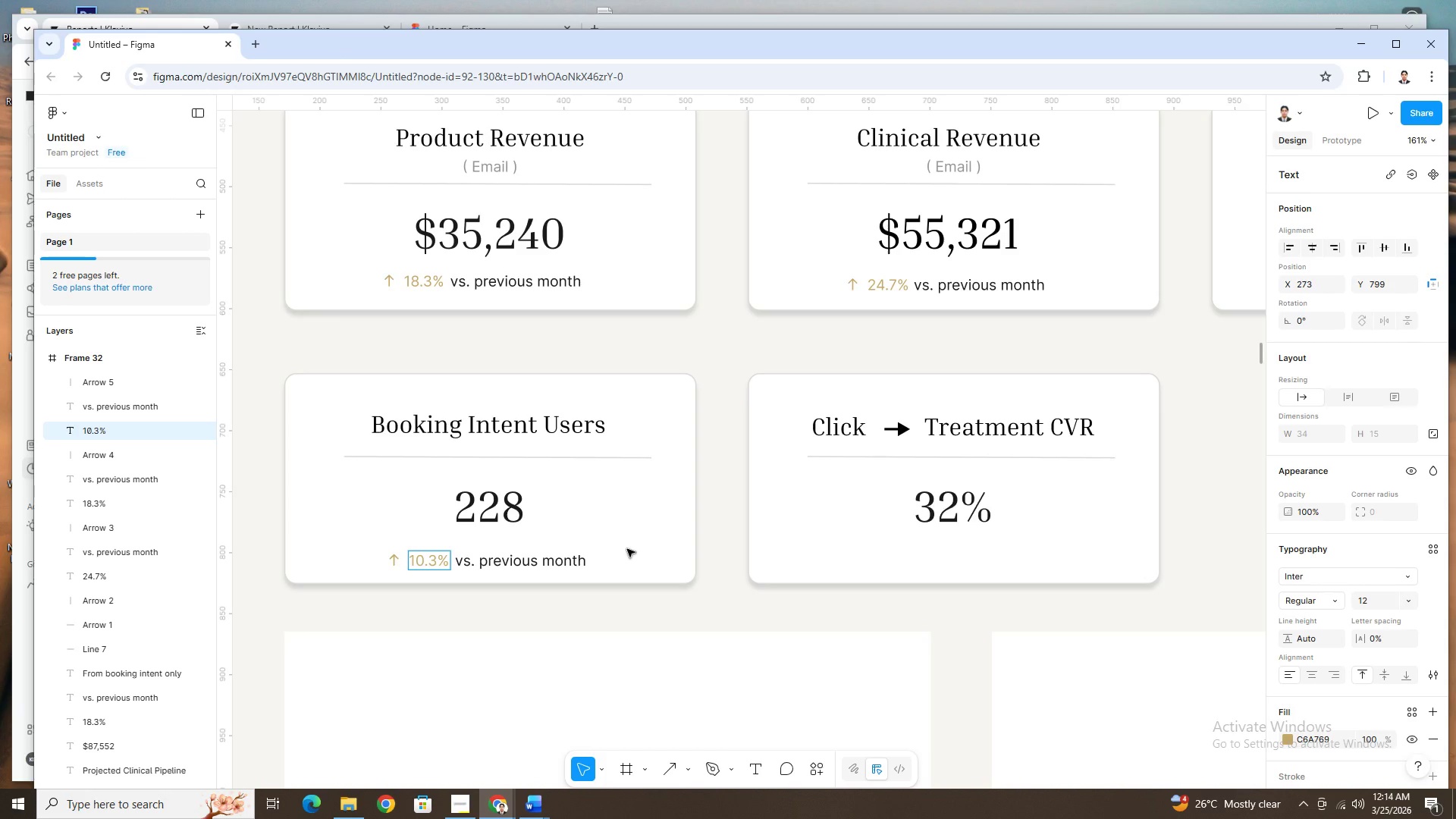 
key(Backspace)
 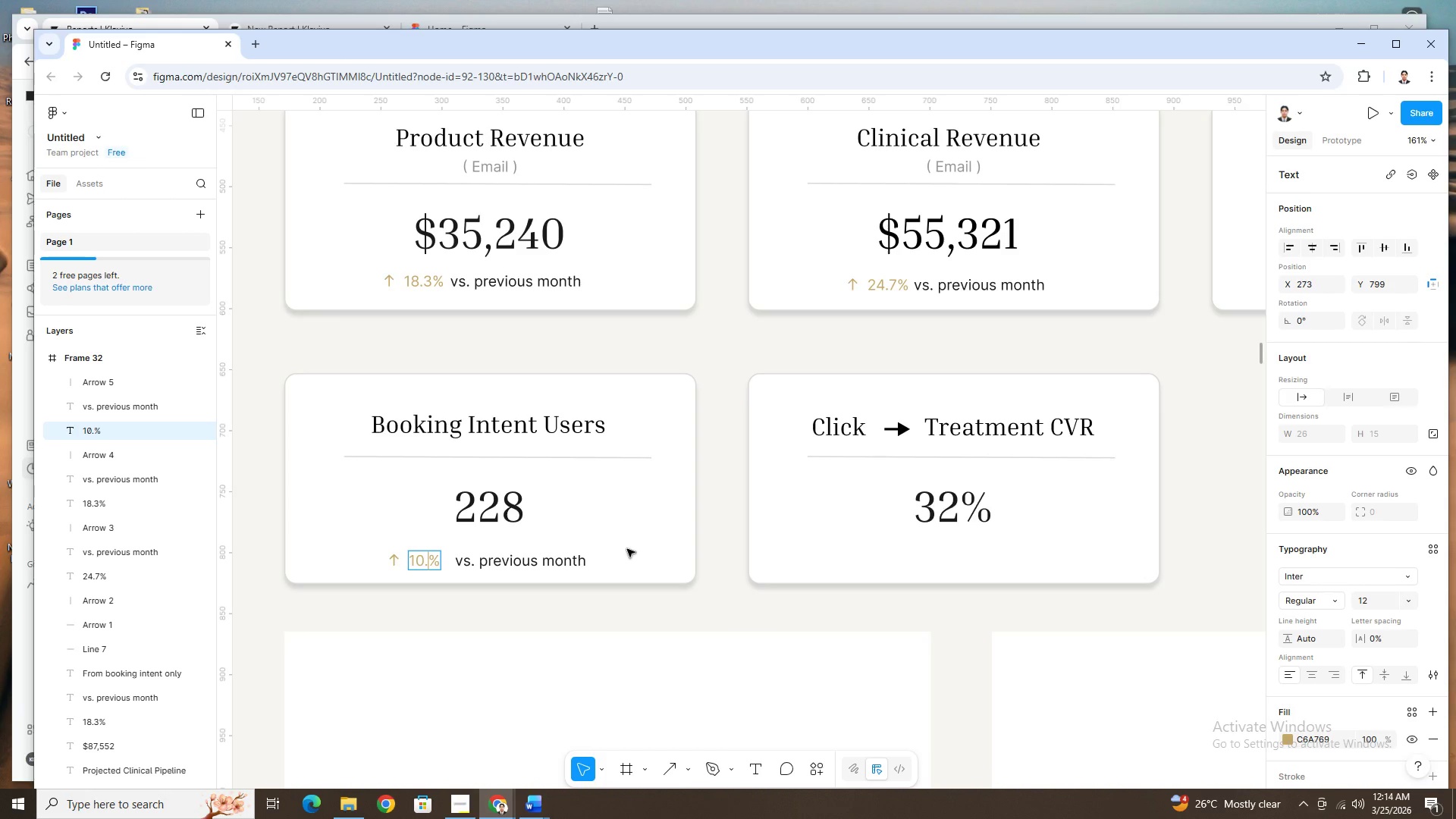 
key(5)
 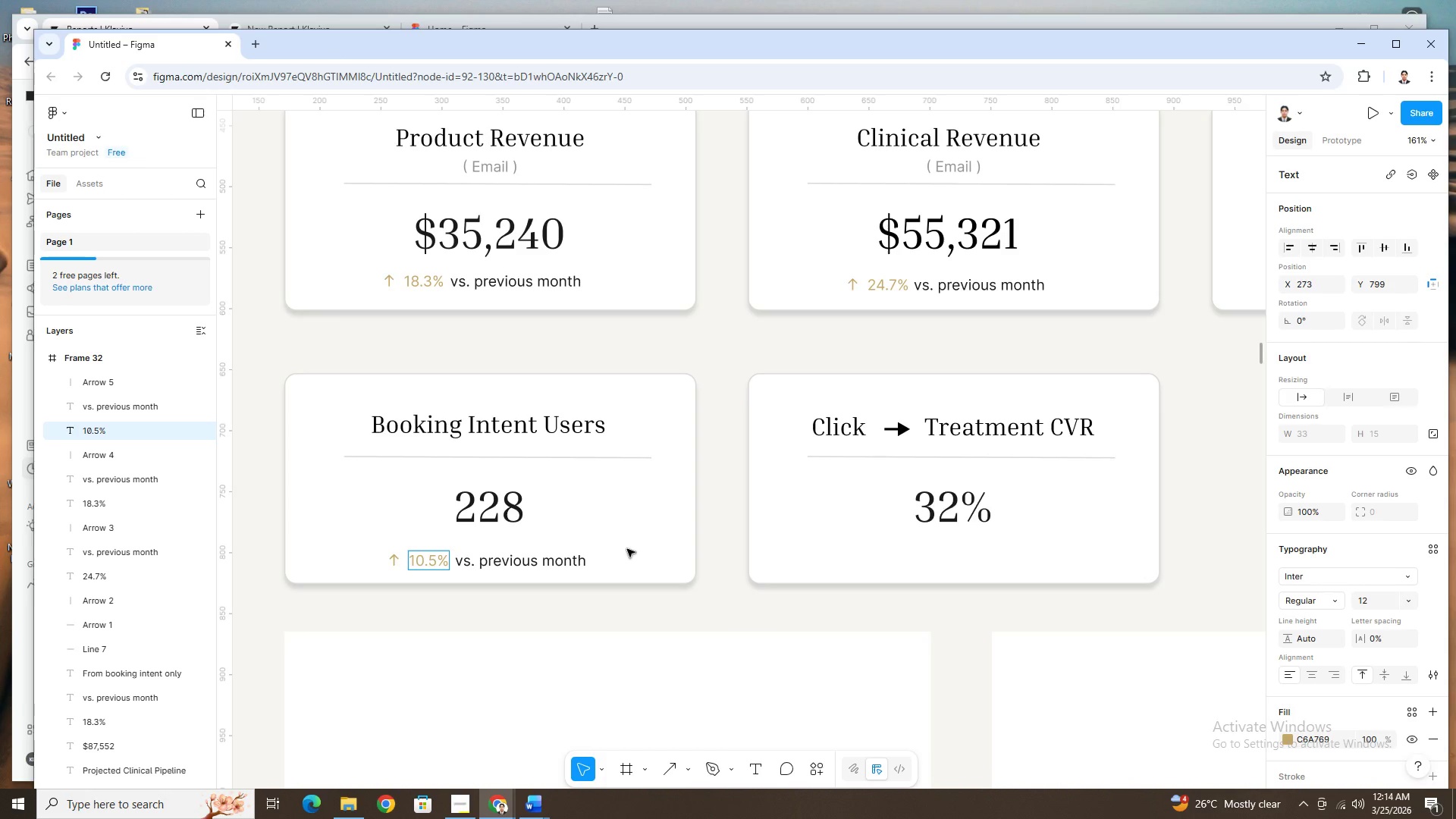 
left_click([623, 551])
 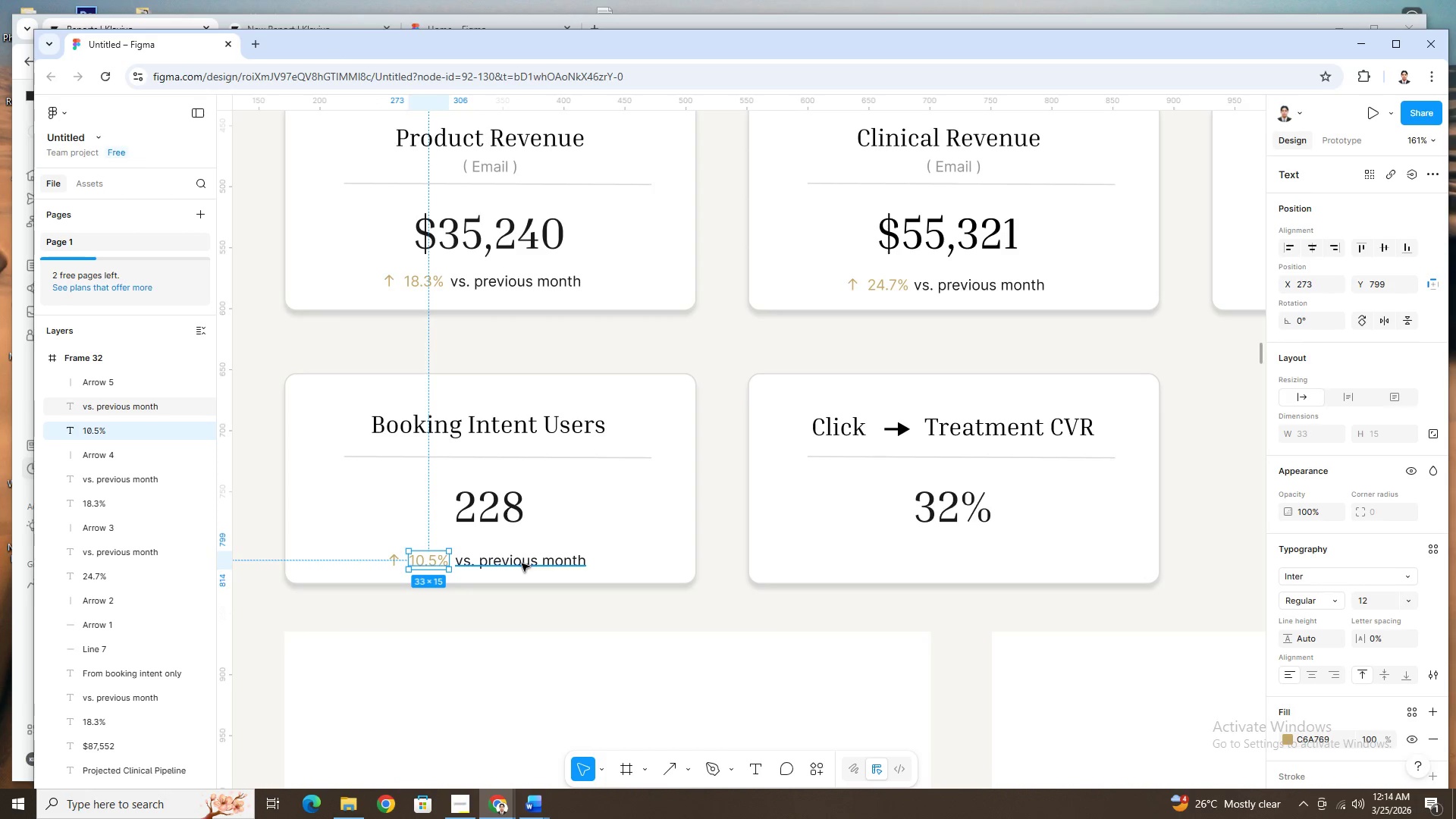 
left_click([522, 563])
 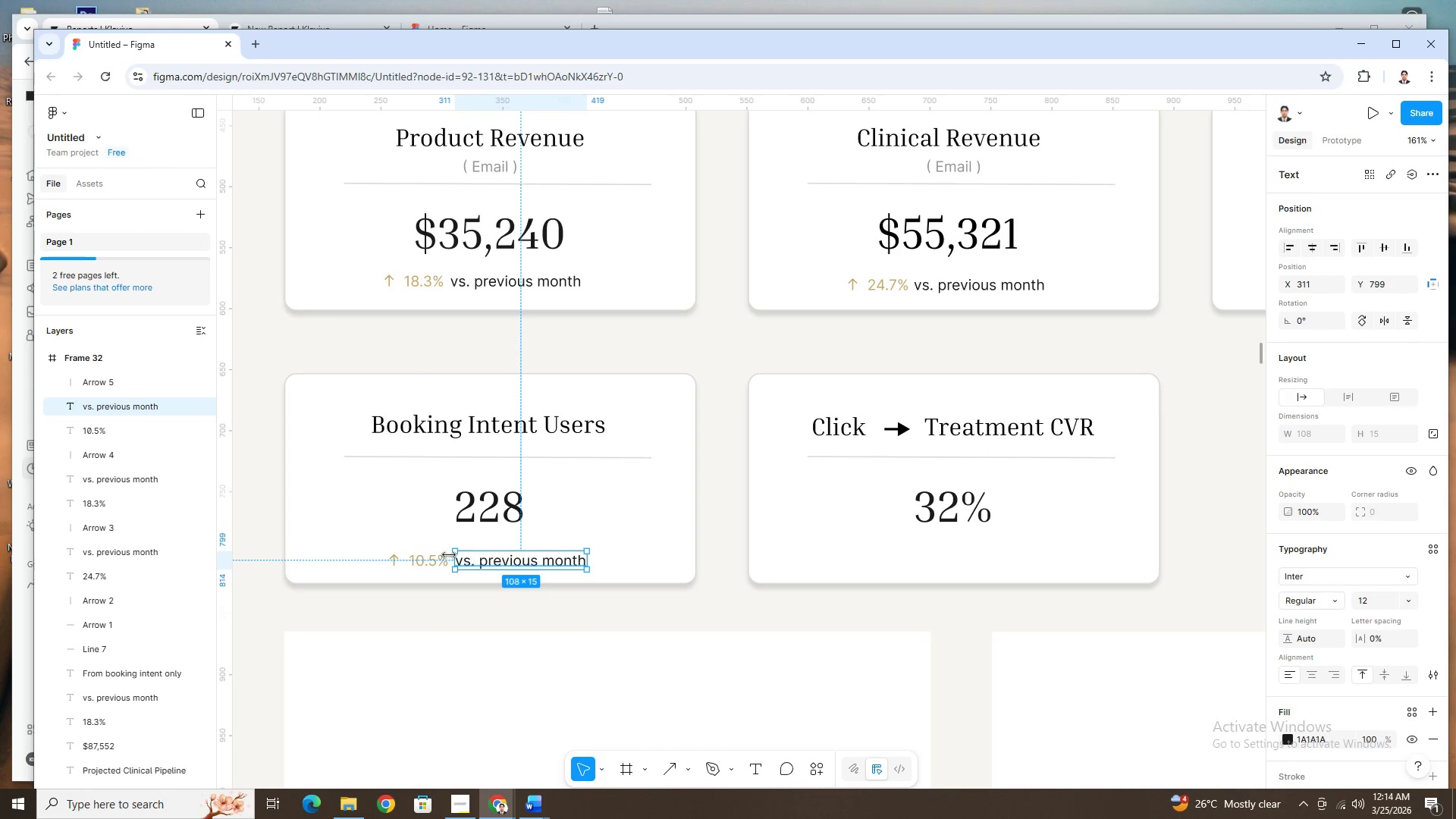 
hold_key(key=ShiftLeft, duration=1.5)
left_click([435, 561])
 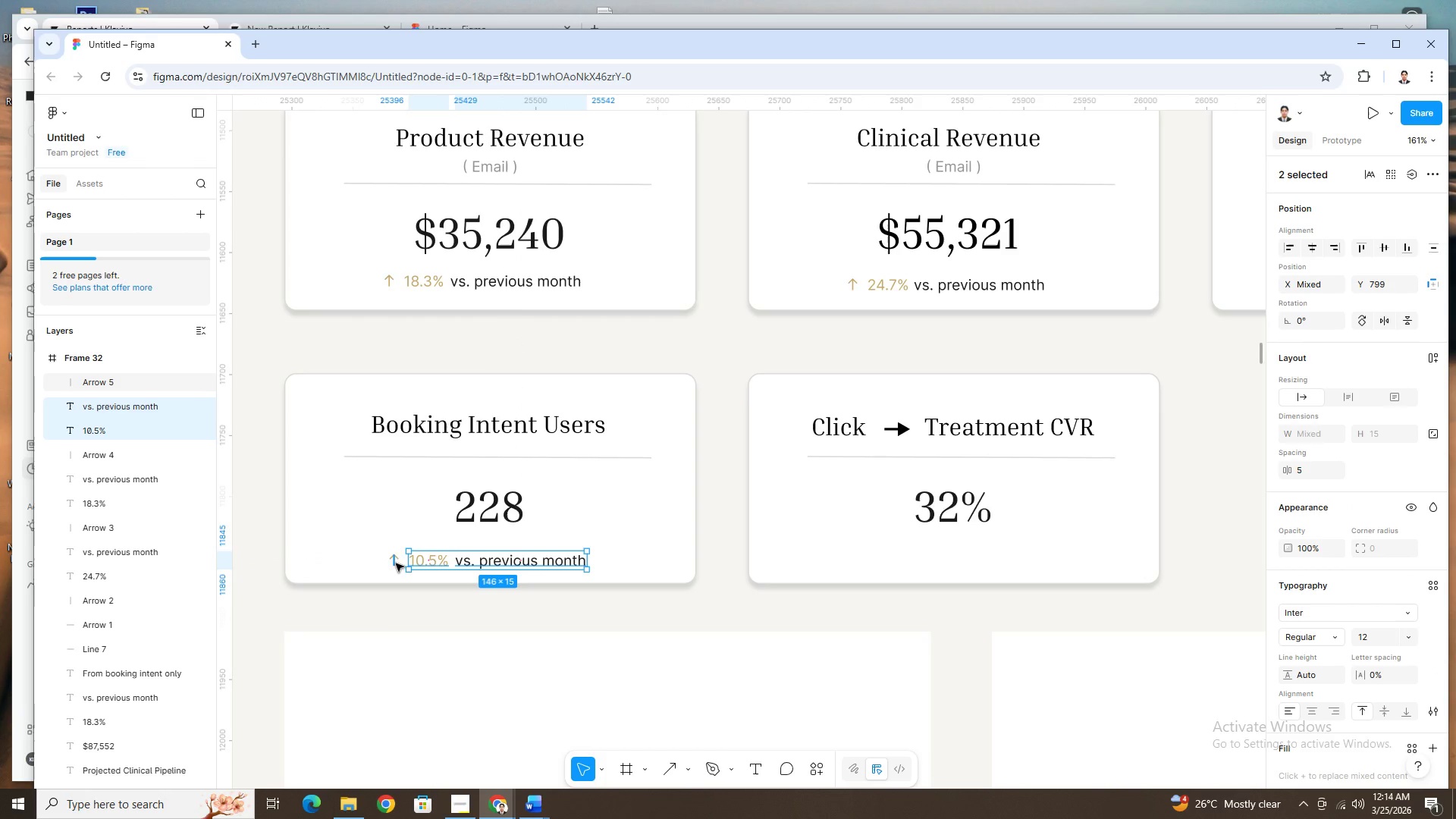 
left_click([394, 563])
 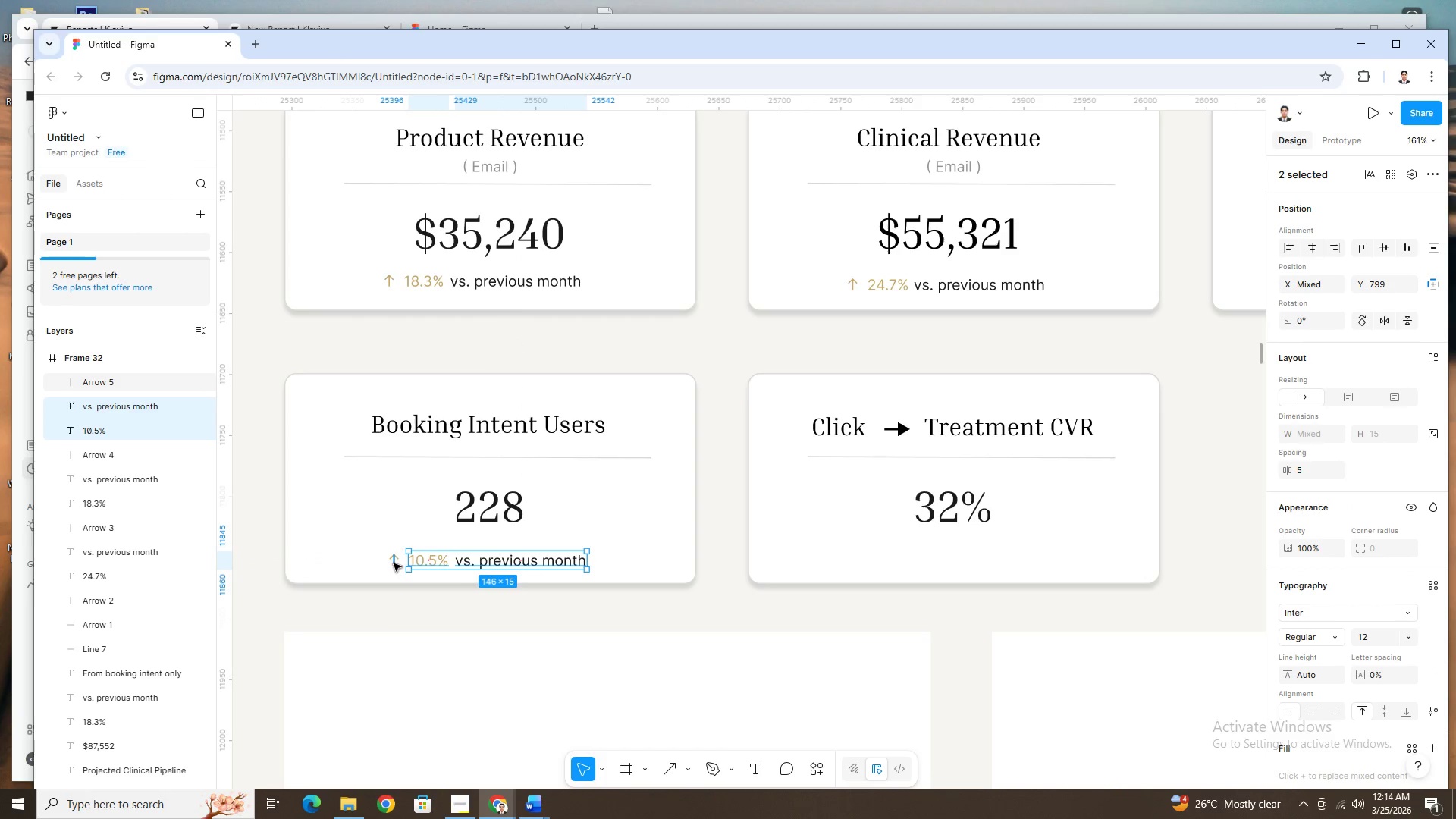 
key(Shift+ShiftLeft)
 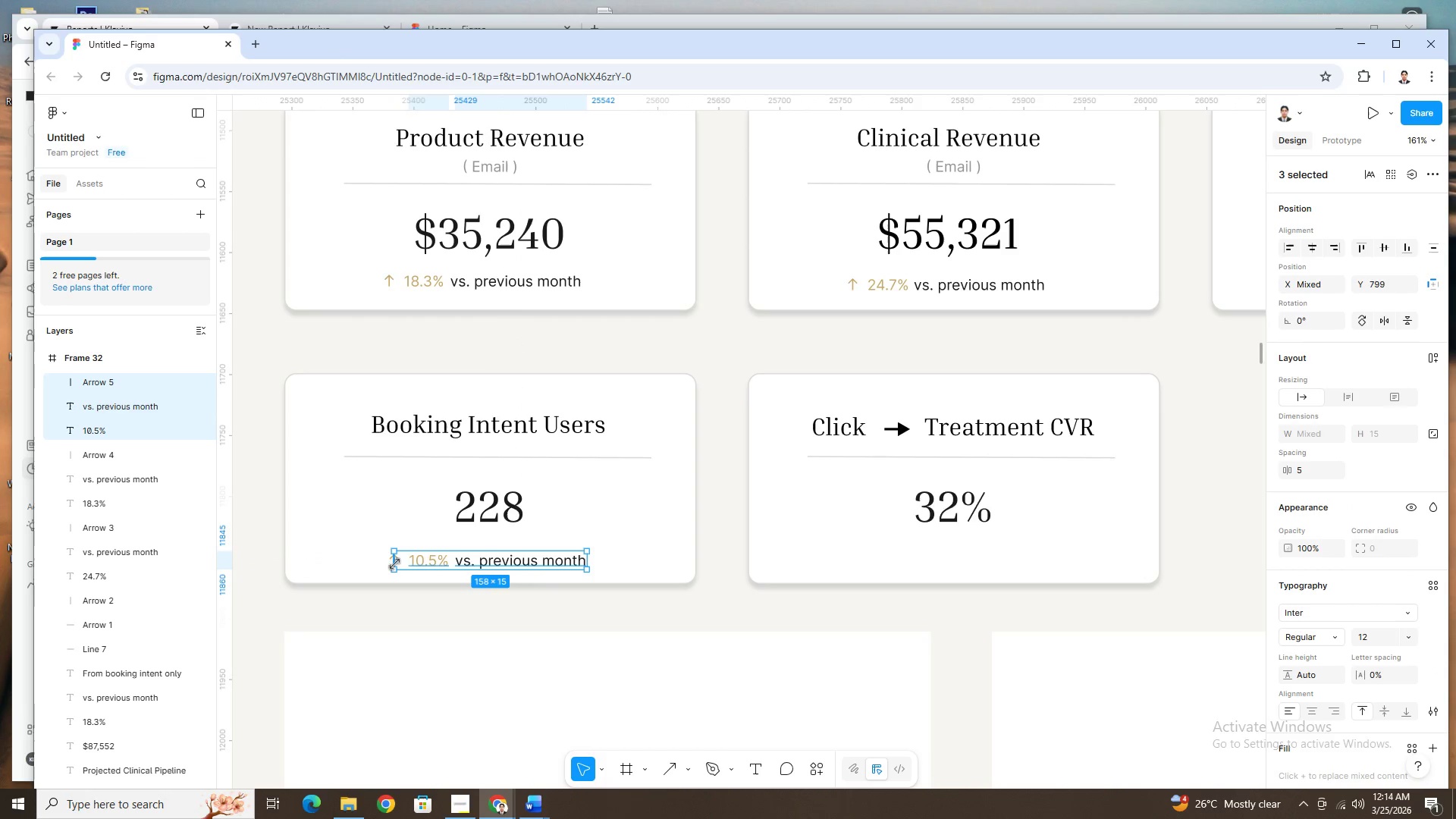 
key(Shift+ShiftLeft)
 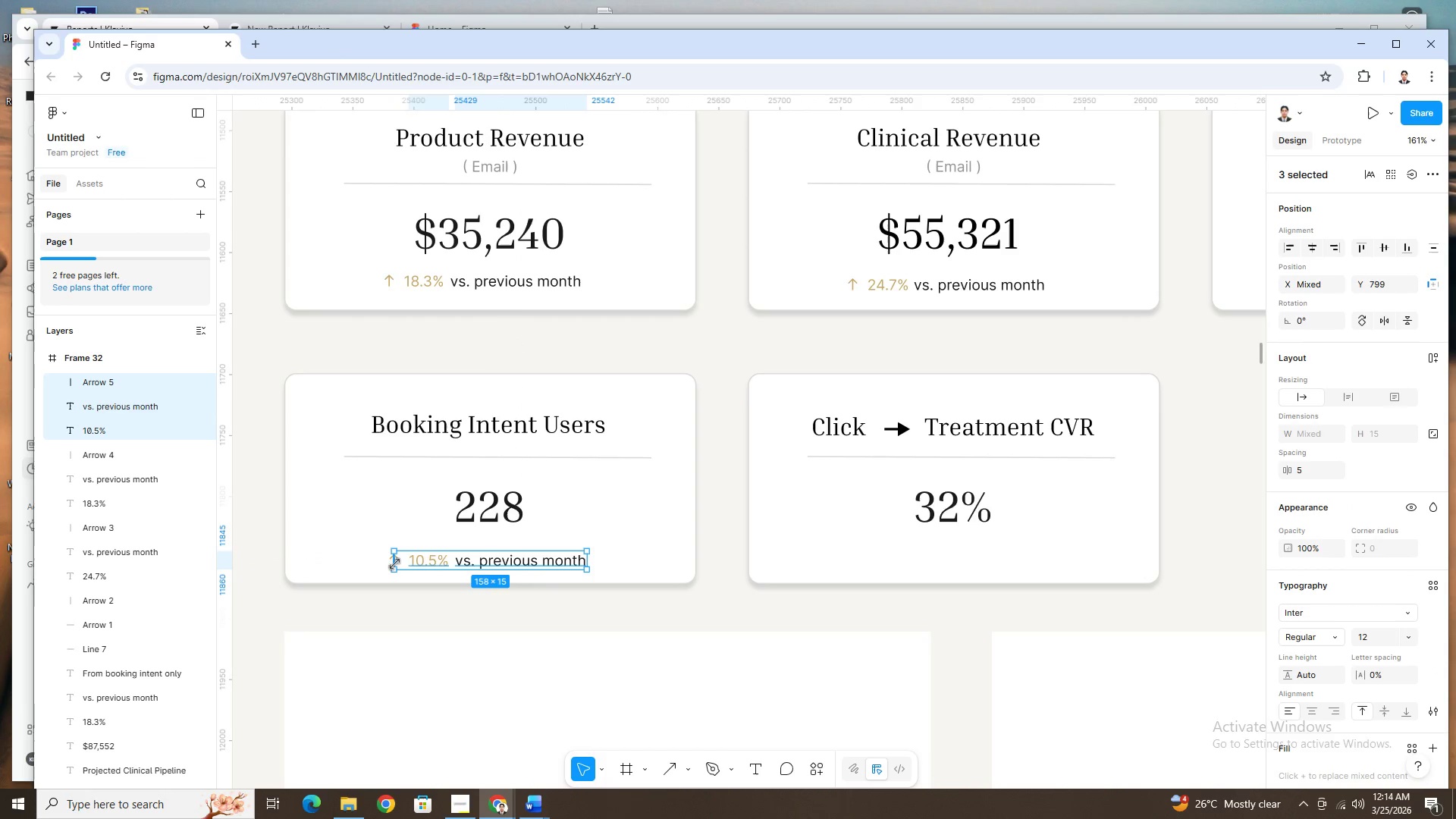 
key(Shift+ShiftLeft)
 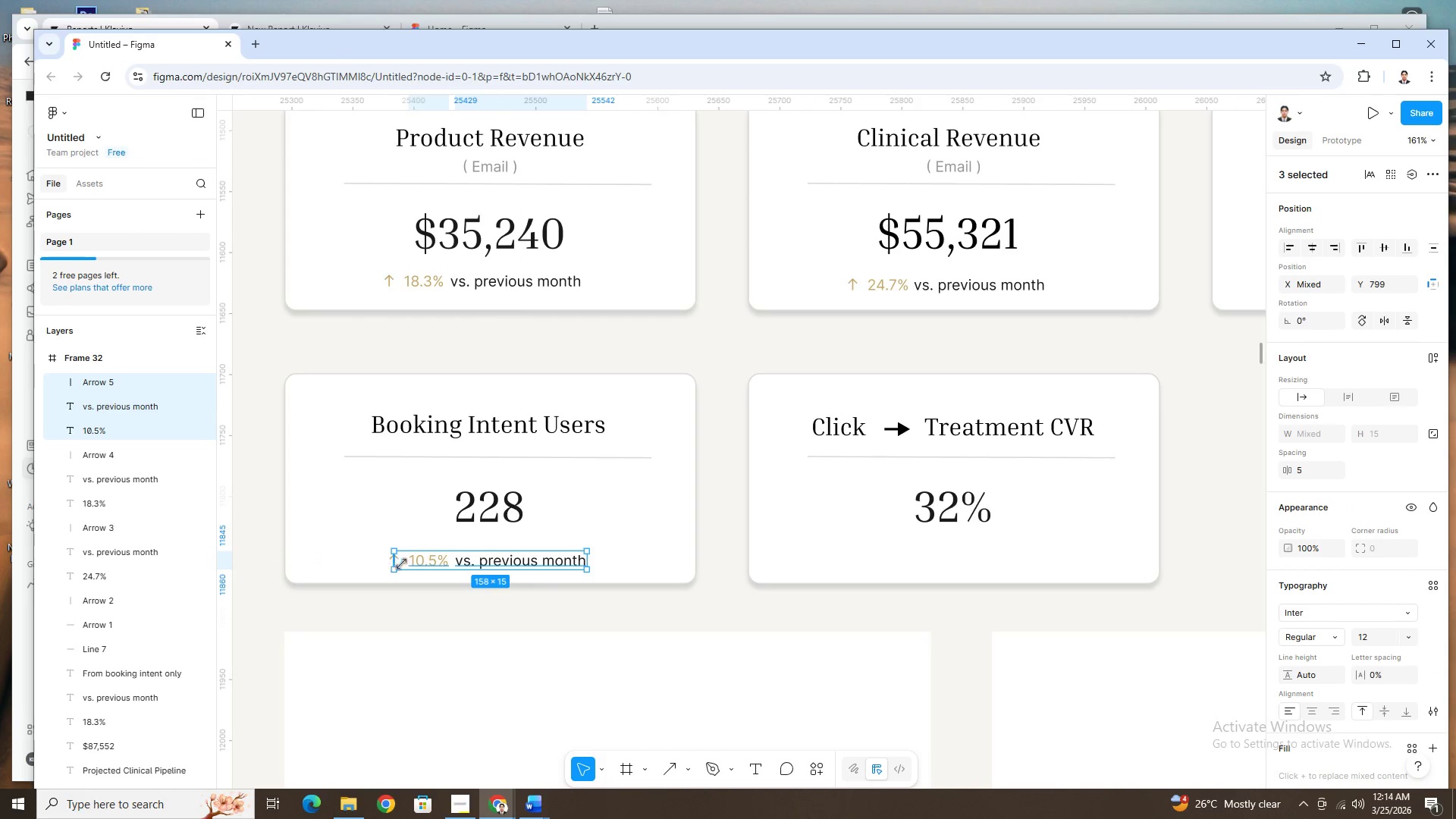 
key(Shift+ShiftLeft)
 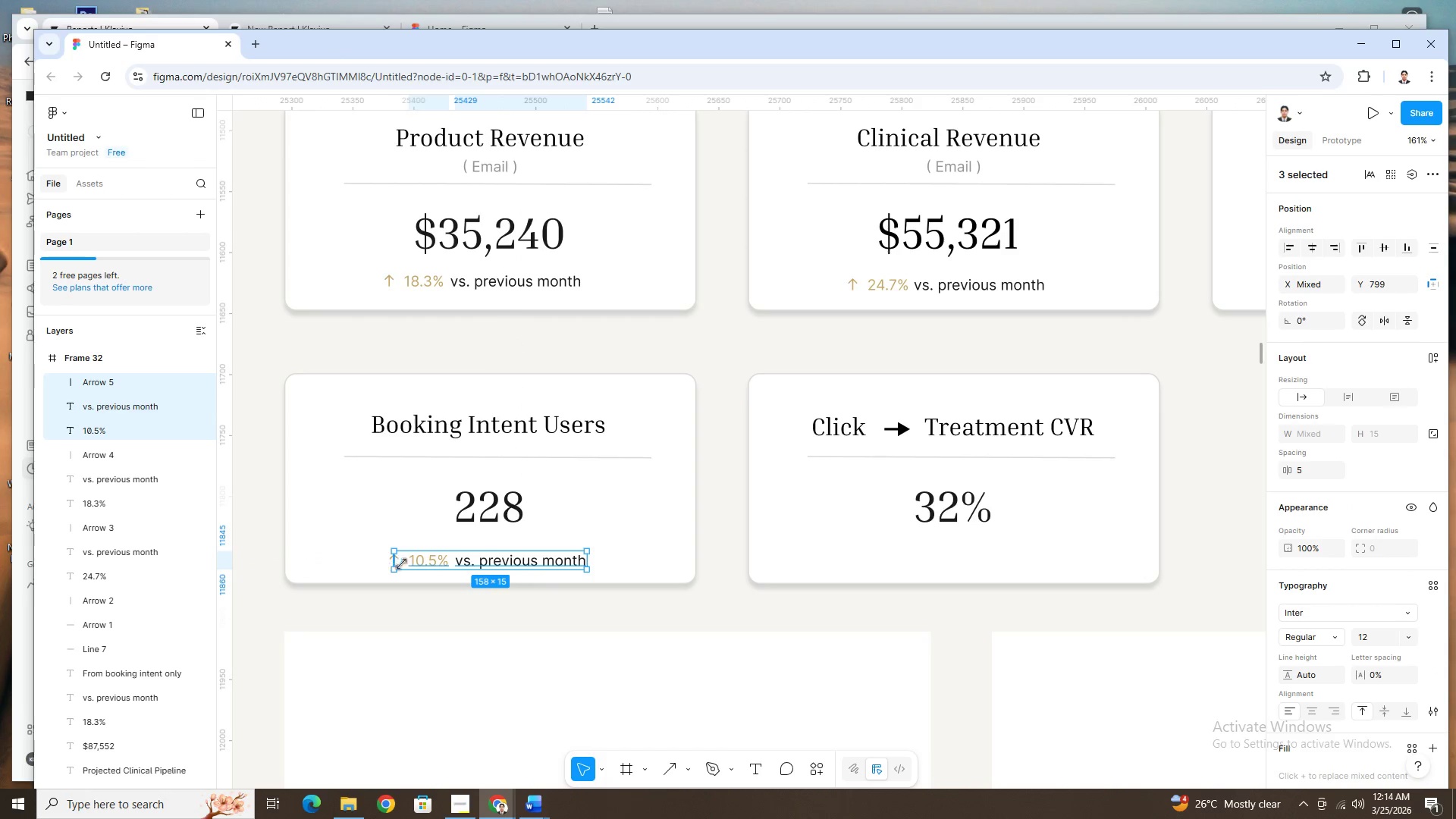 
key(Shift+ShiftLeft)
 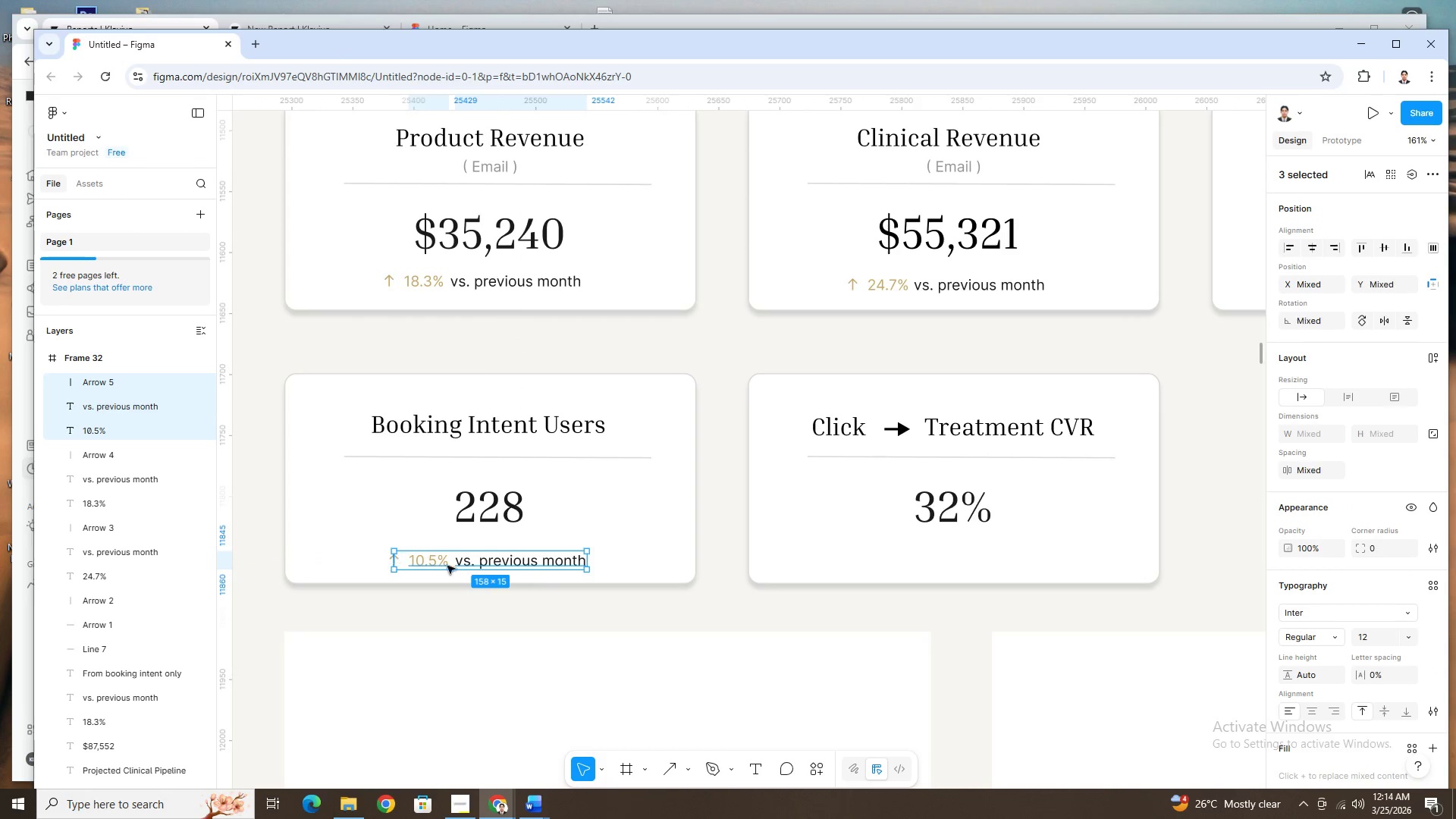 
key(Shift+ShiftLeft)
 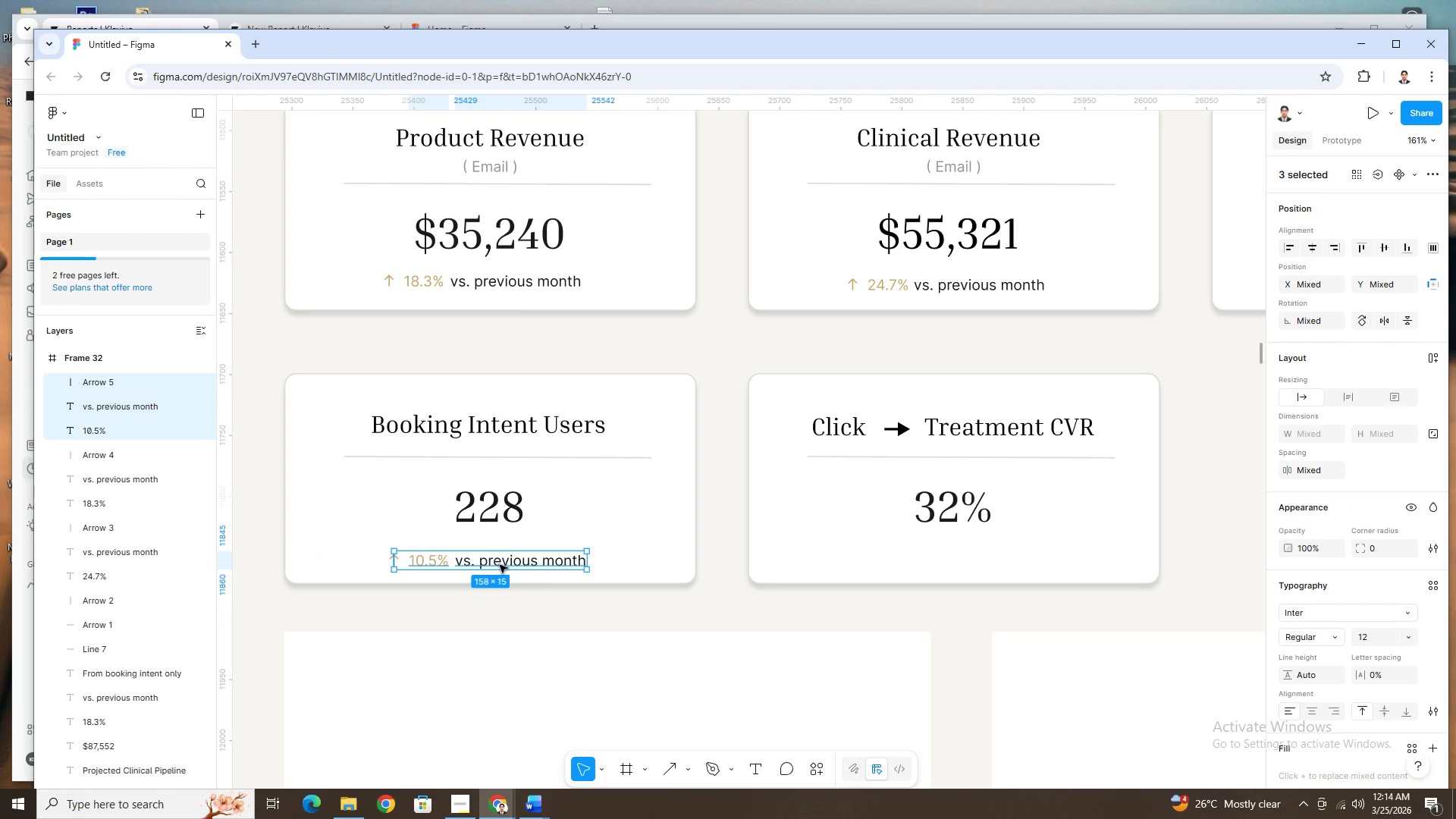 
key(Control+C)
 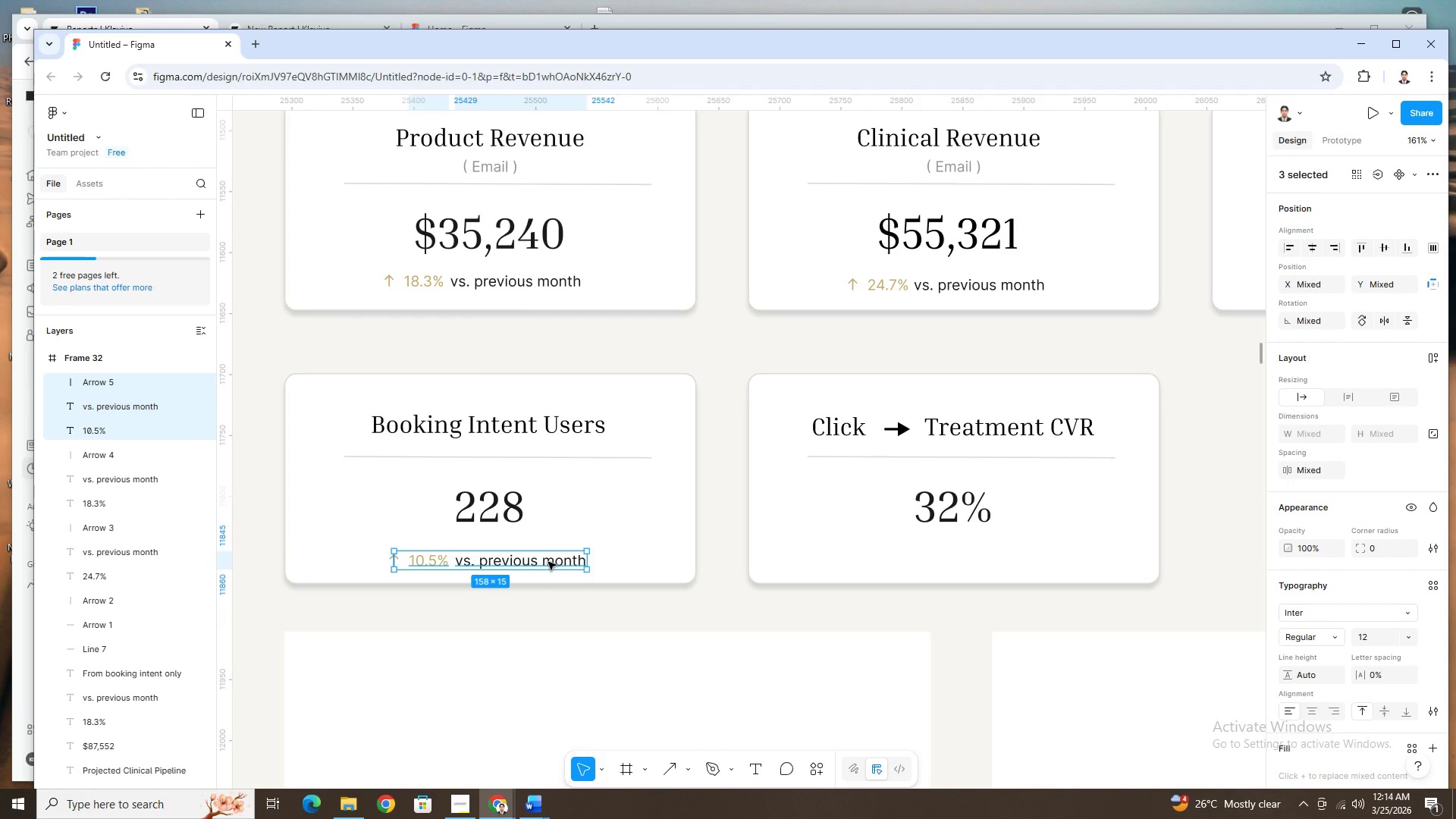 
key(Control+V)
 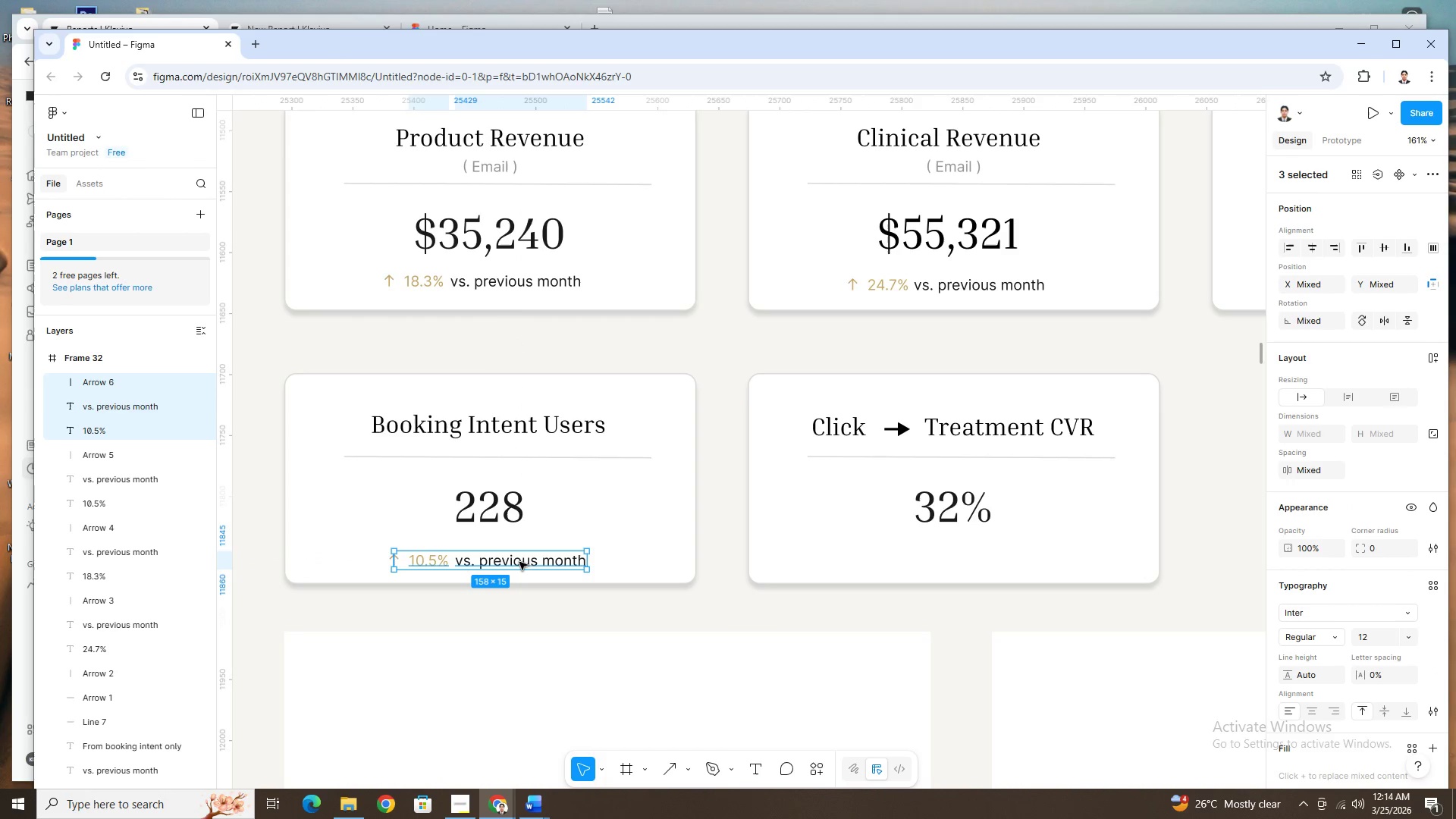 
left_click_drag(start_coordinate=[519, 562], to_coordinate=[984, 559])
 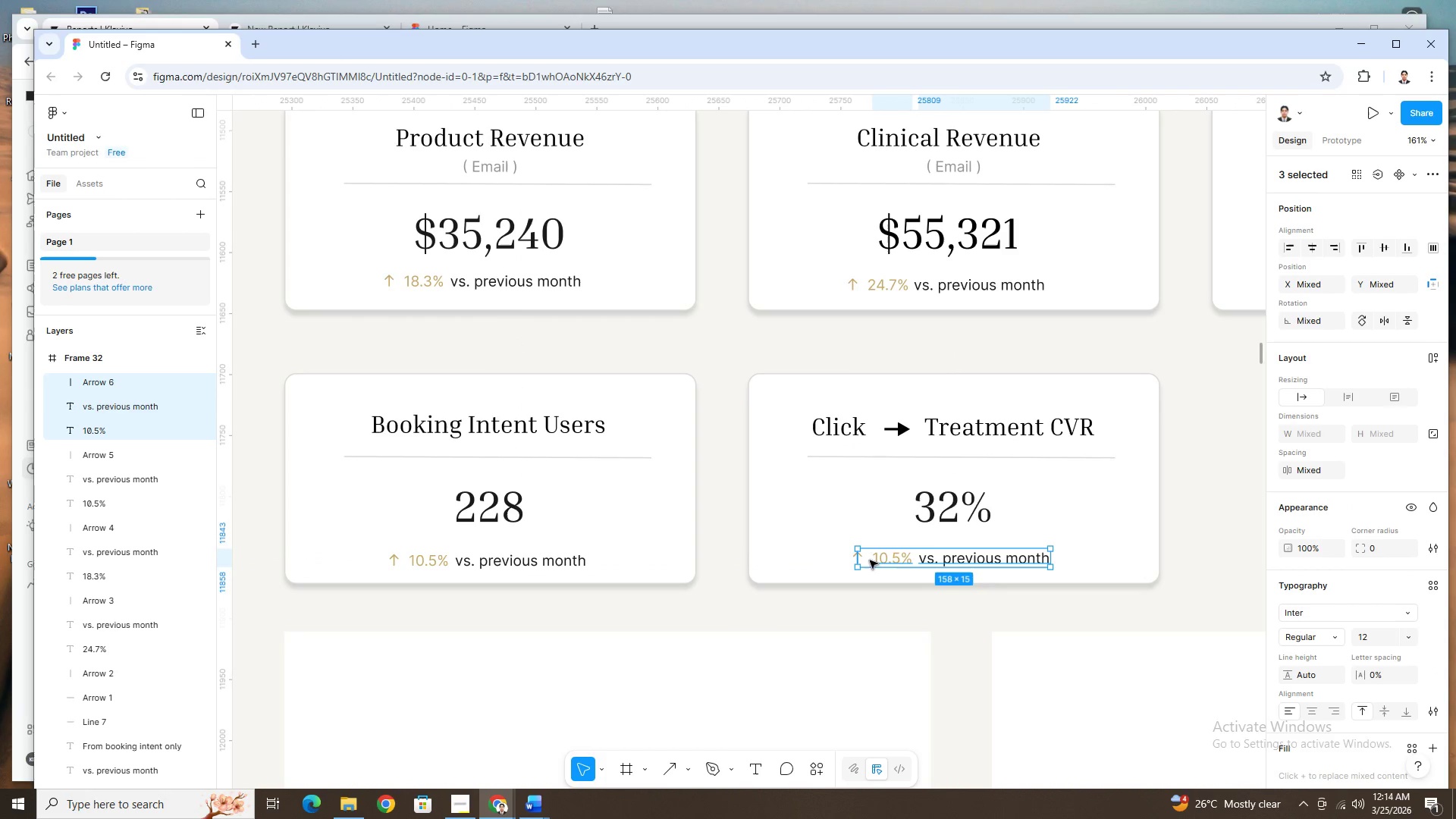 
left_click([870, 560])
 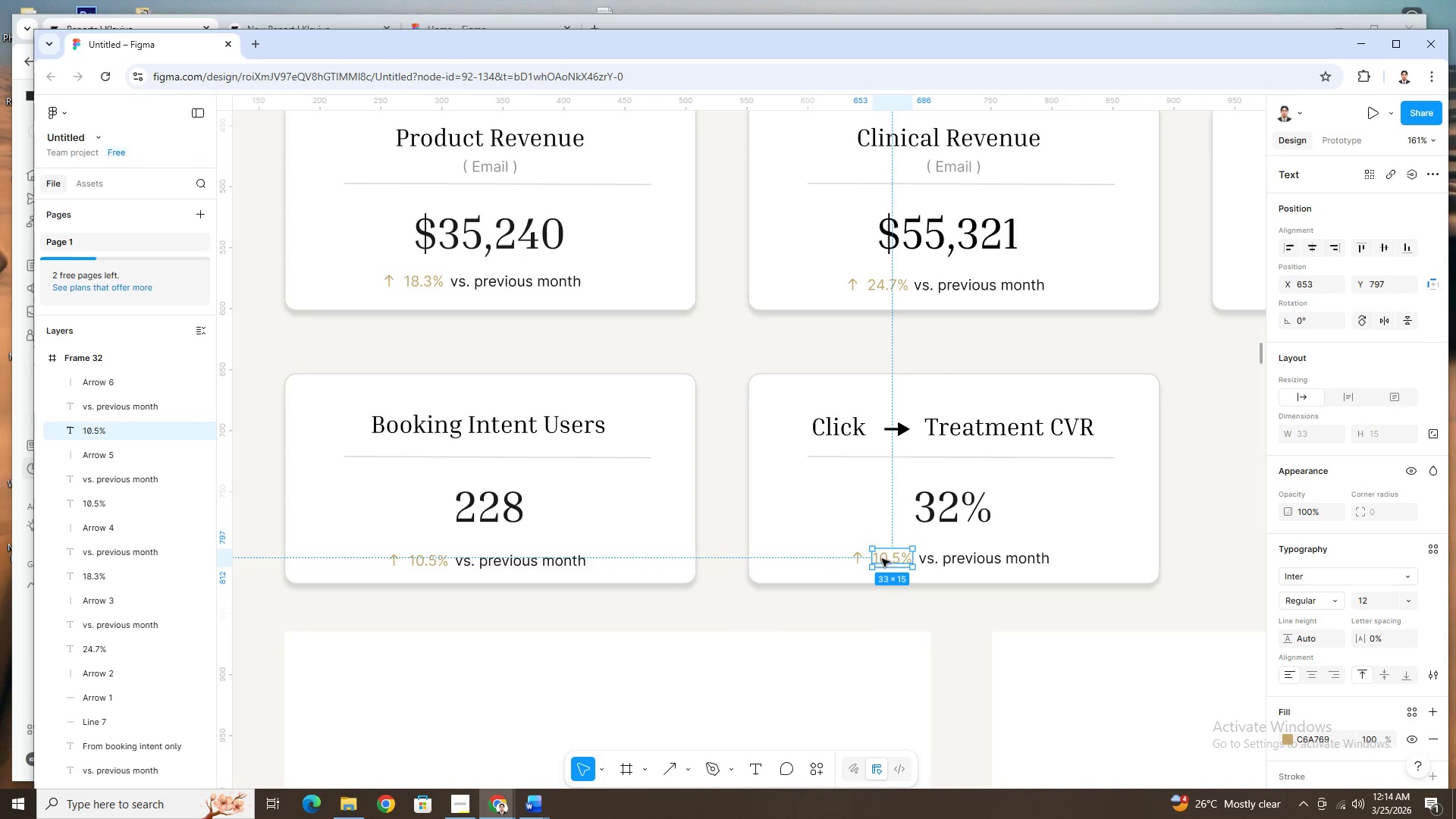 
double_click([883, 559])
 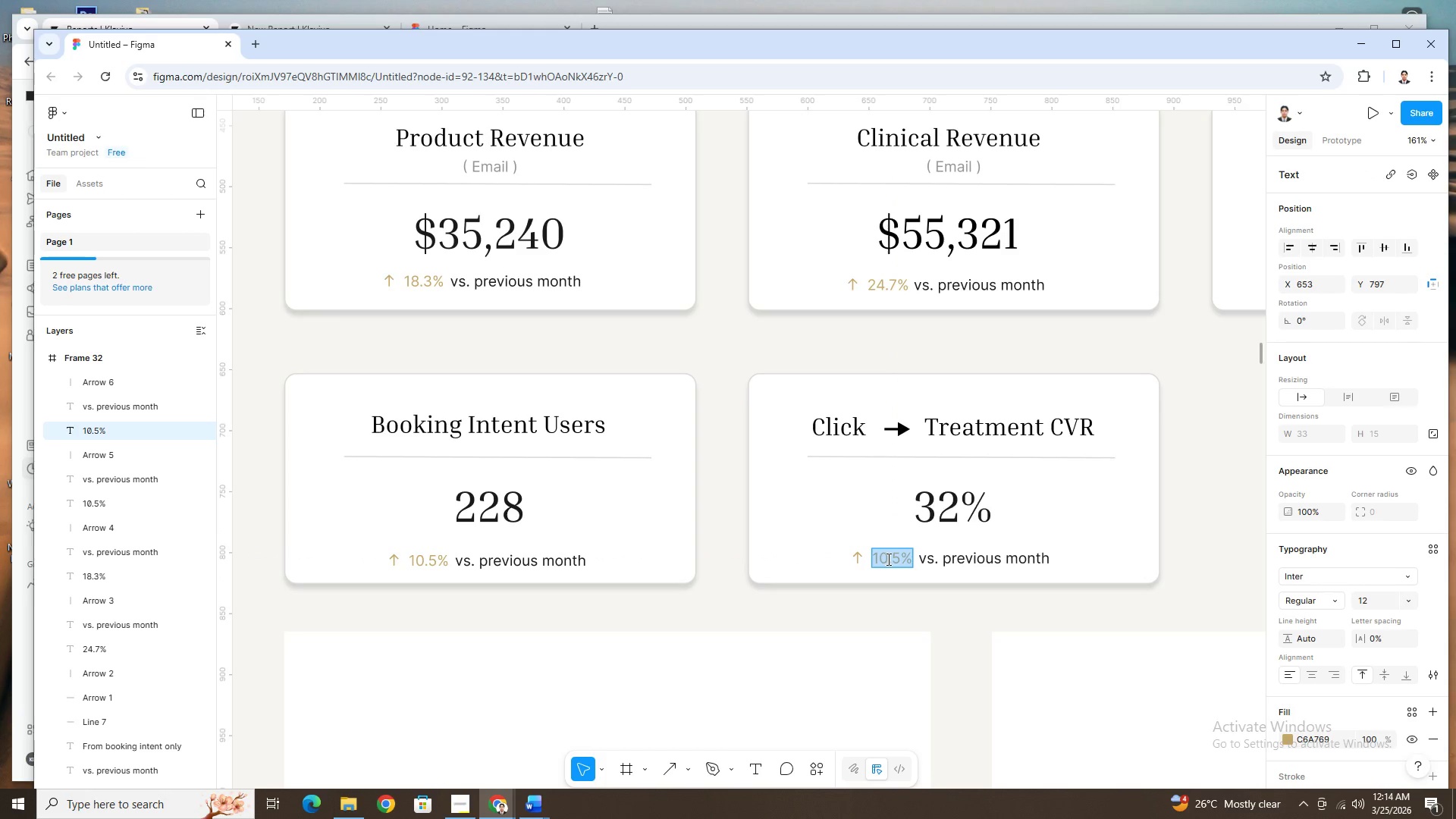 
left_click([887, 559])
 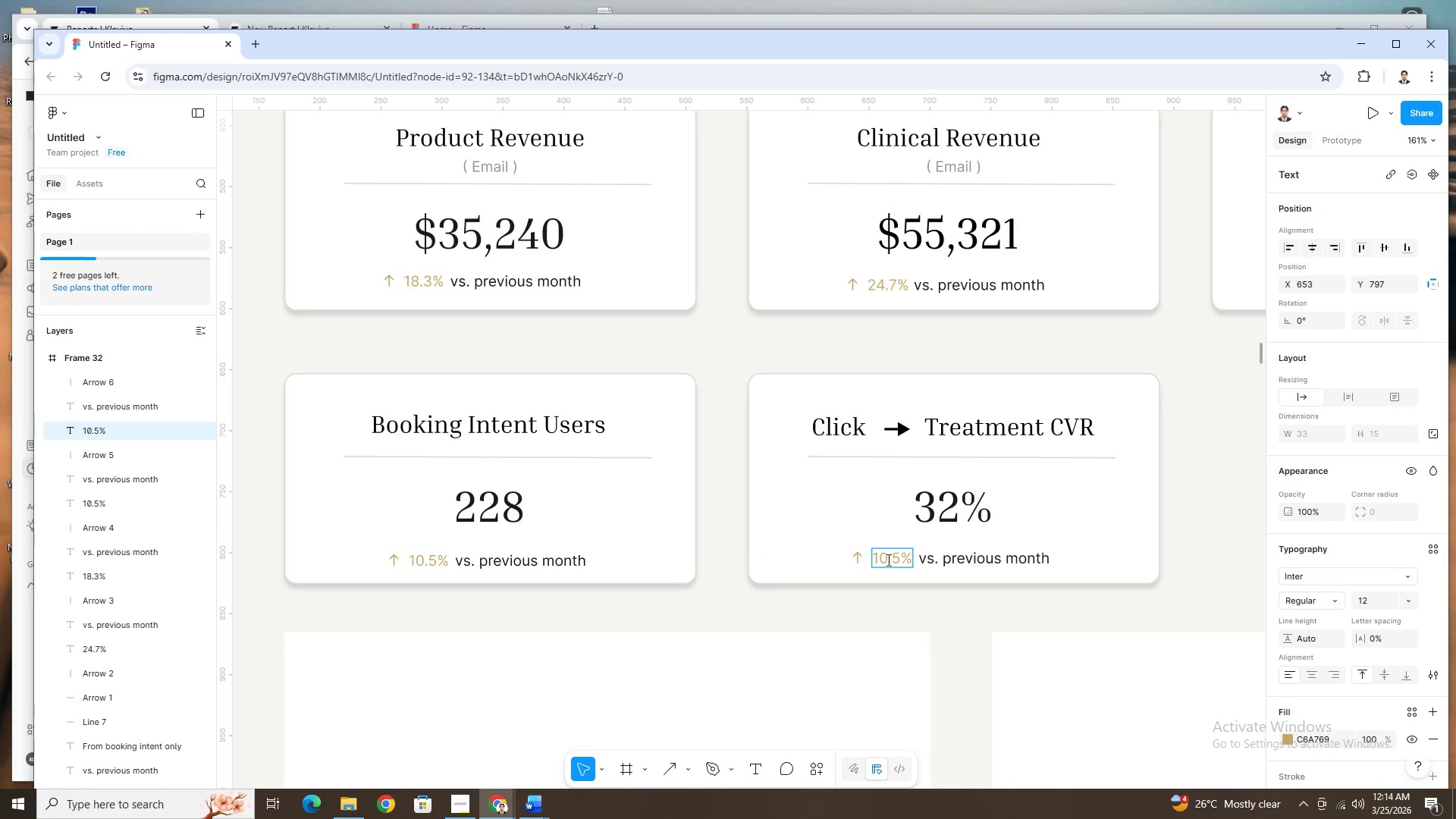 
left_click([882, 559])
 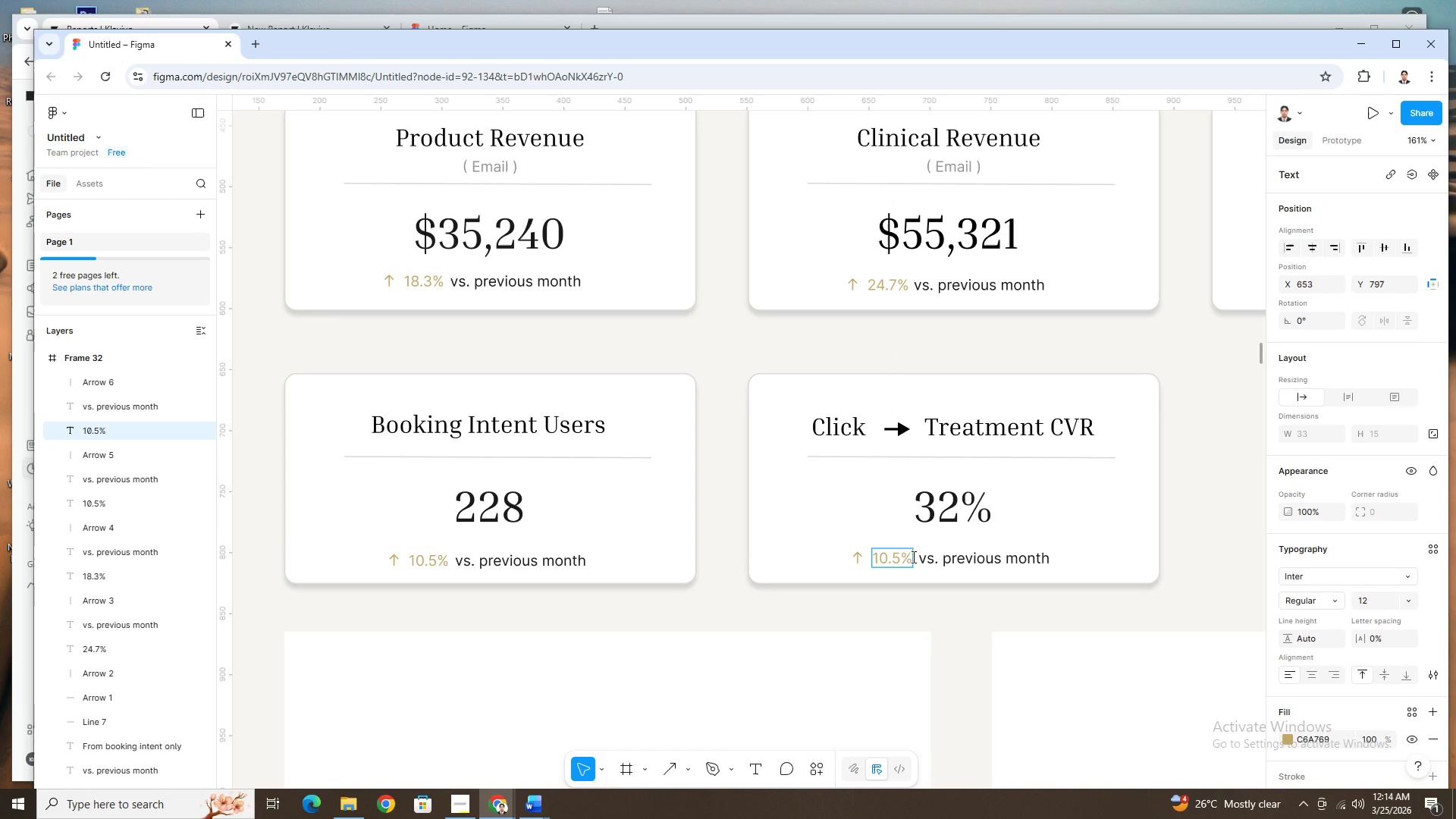 
wait(8.69)
 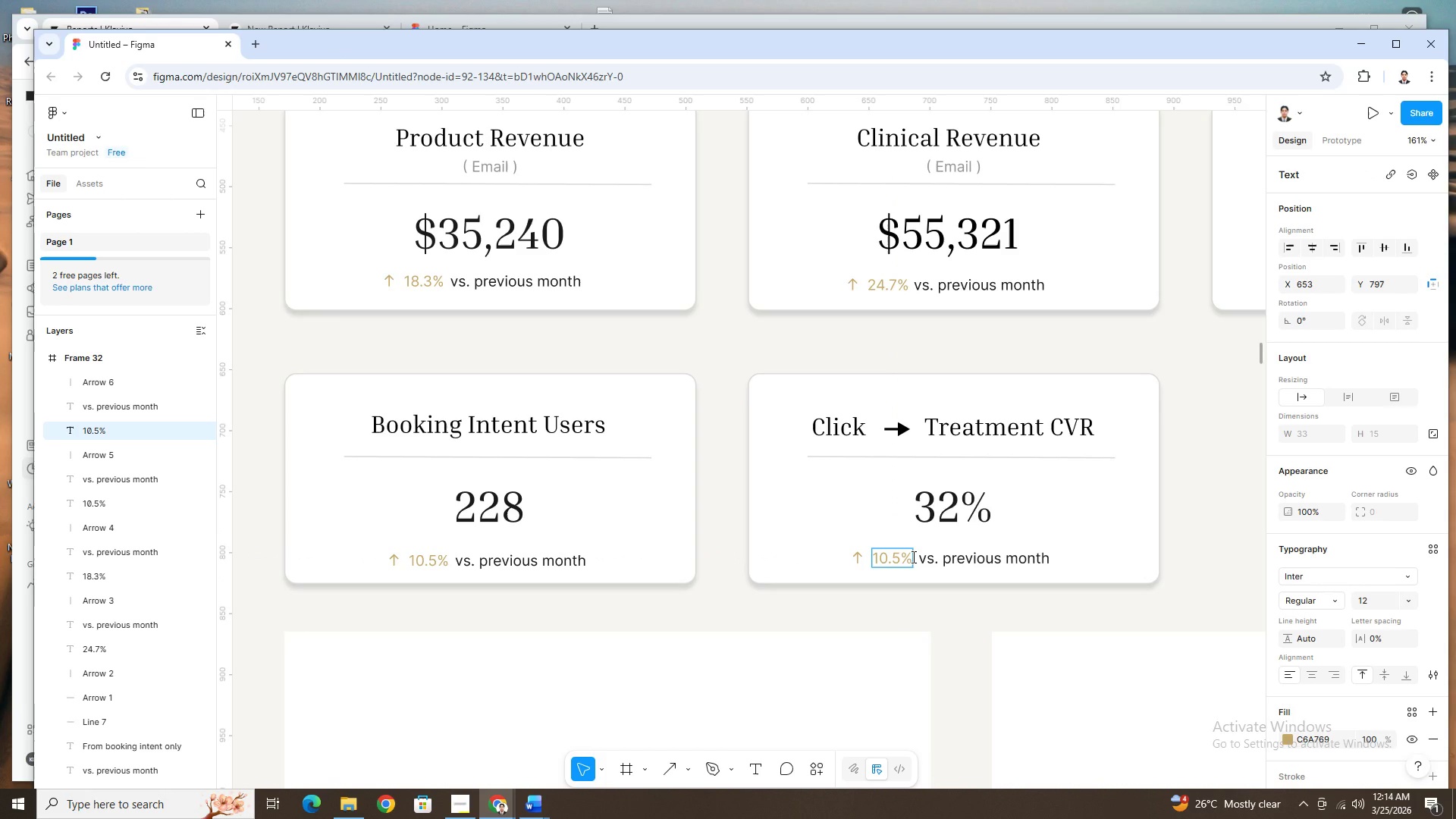 
key(Backspace)
 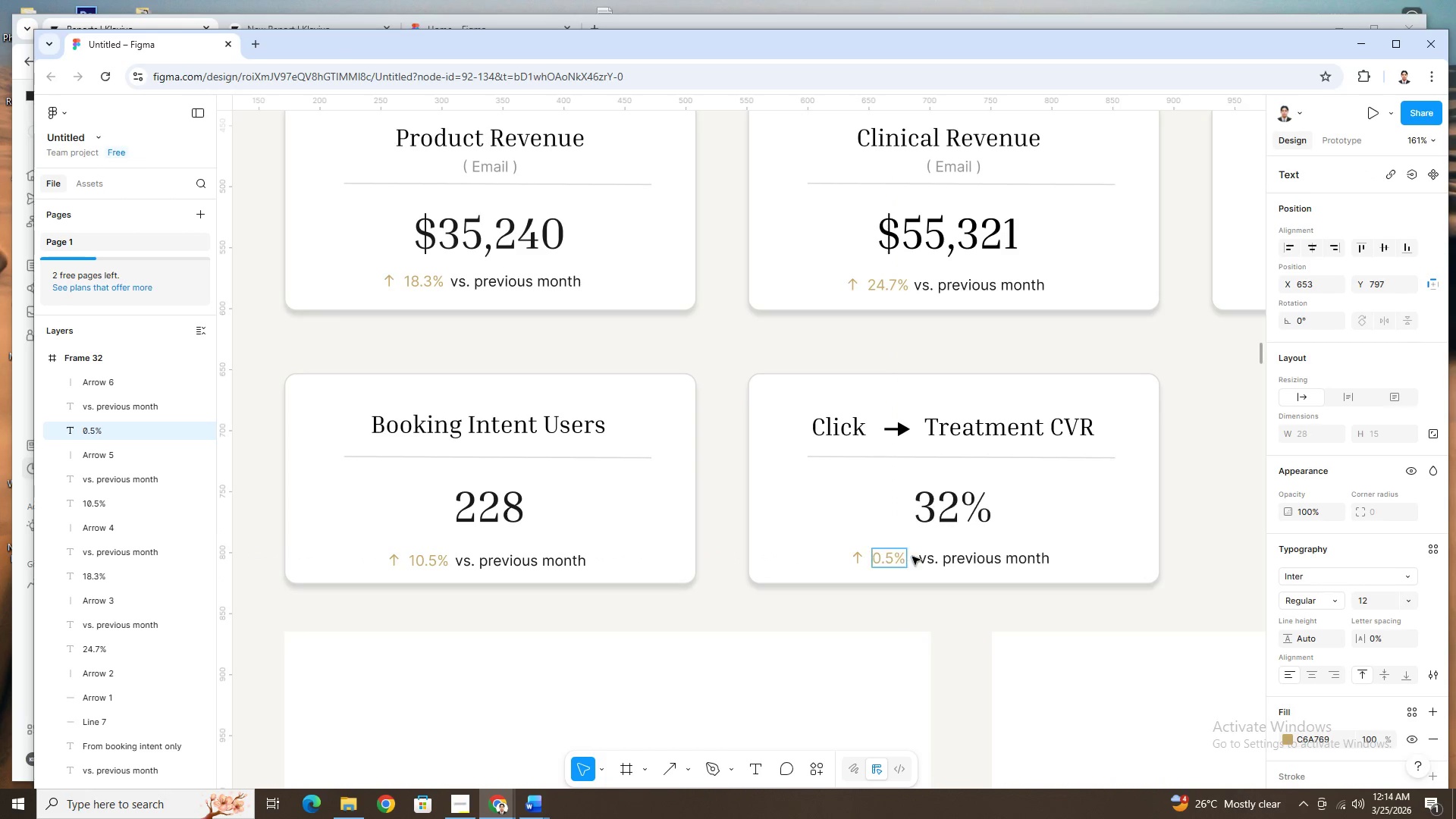 
key(2)
 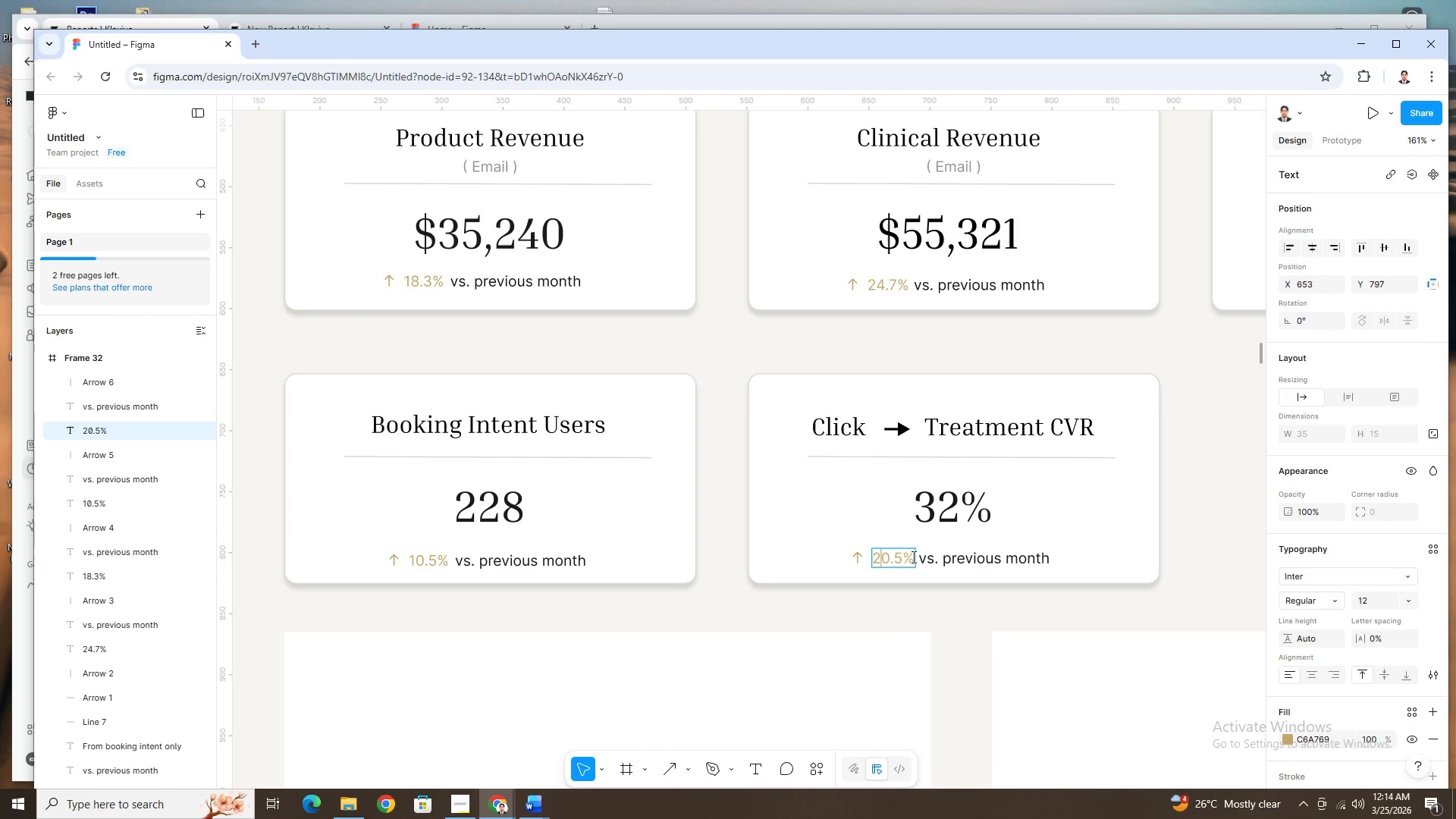 
key(ArrowRight)
 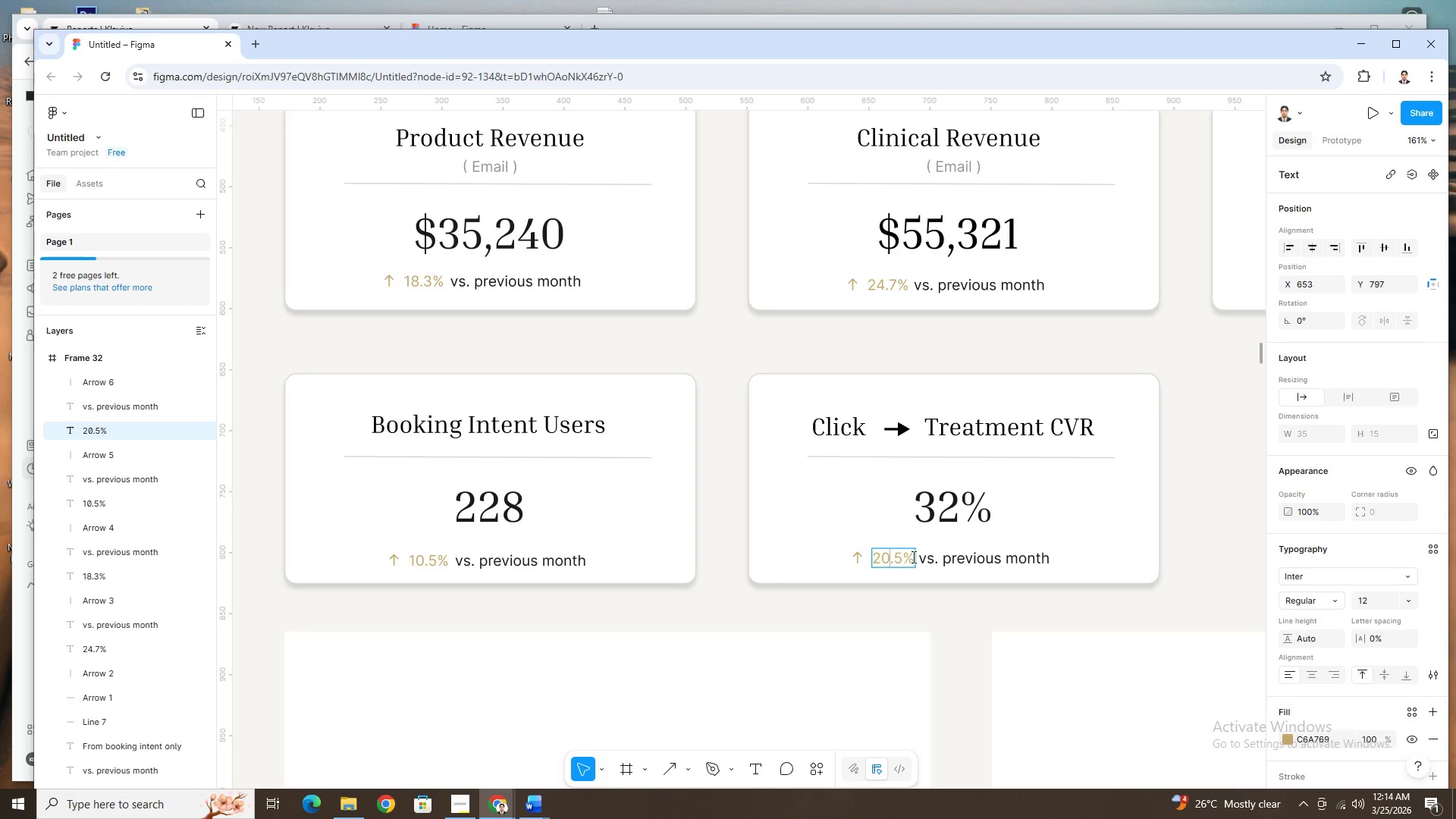 
key(ArrowRight)
 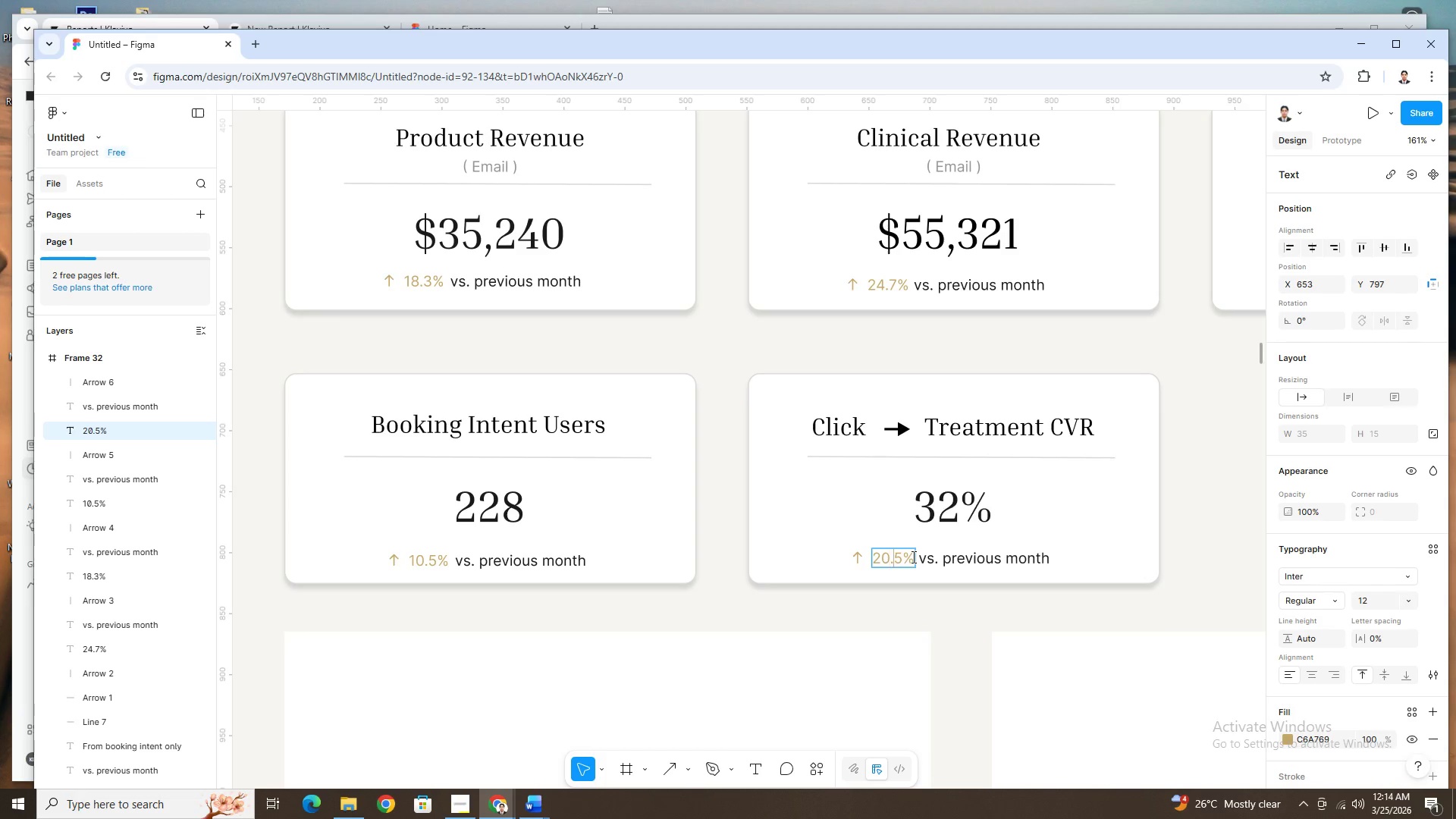 
key(ArrowRight)
 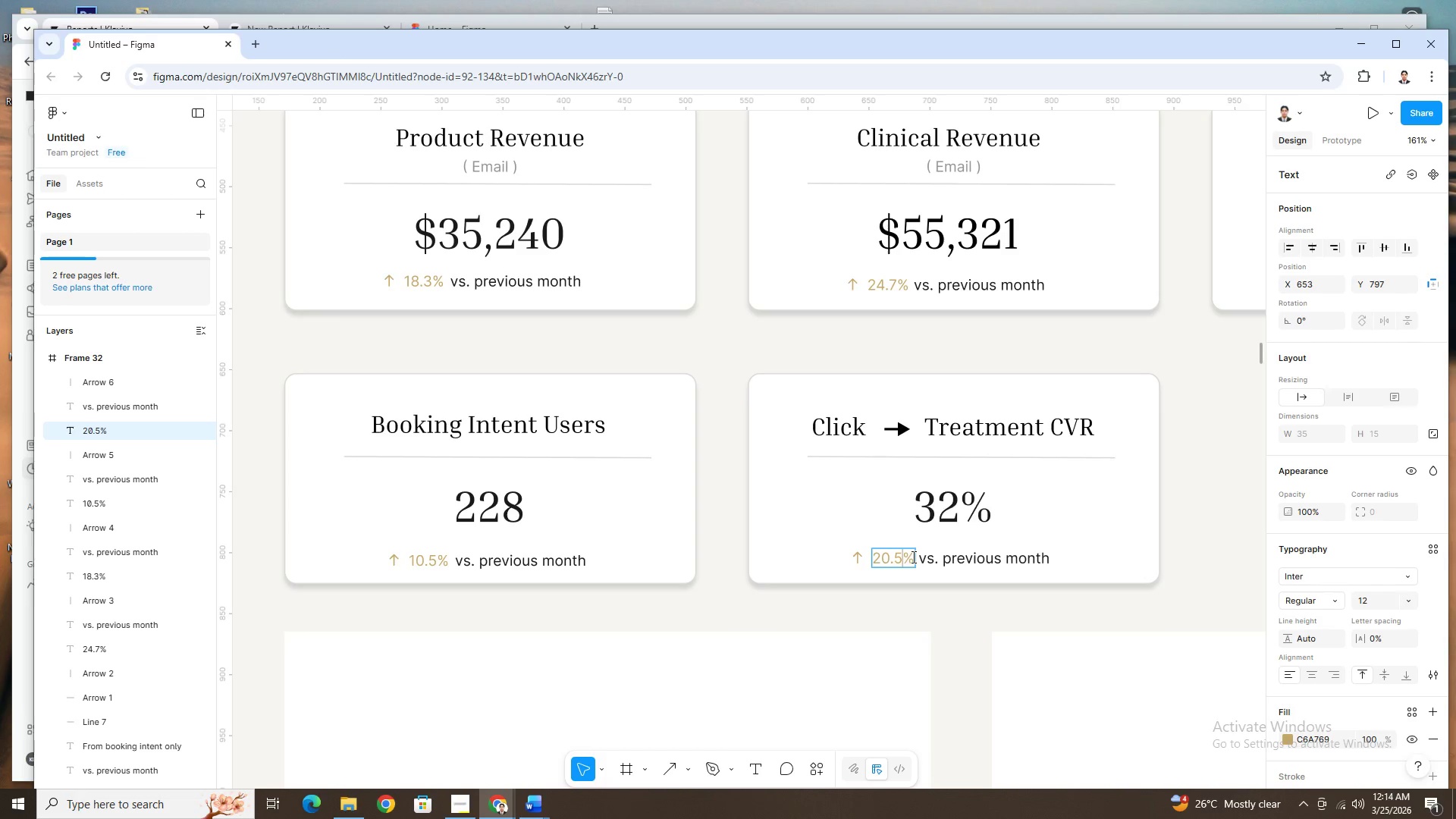 
key(Backspace)
 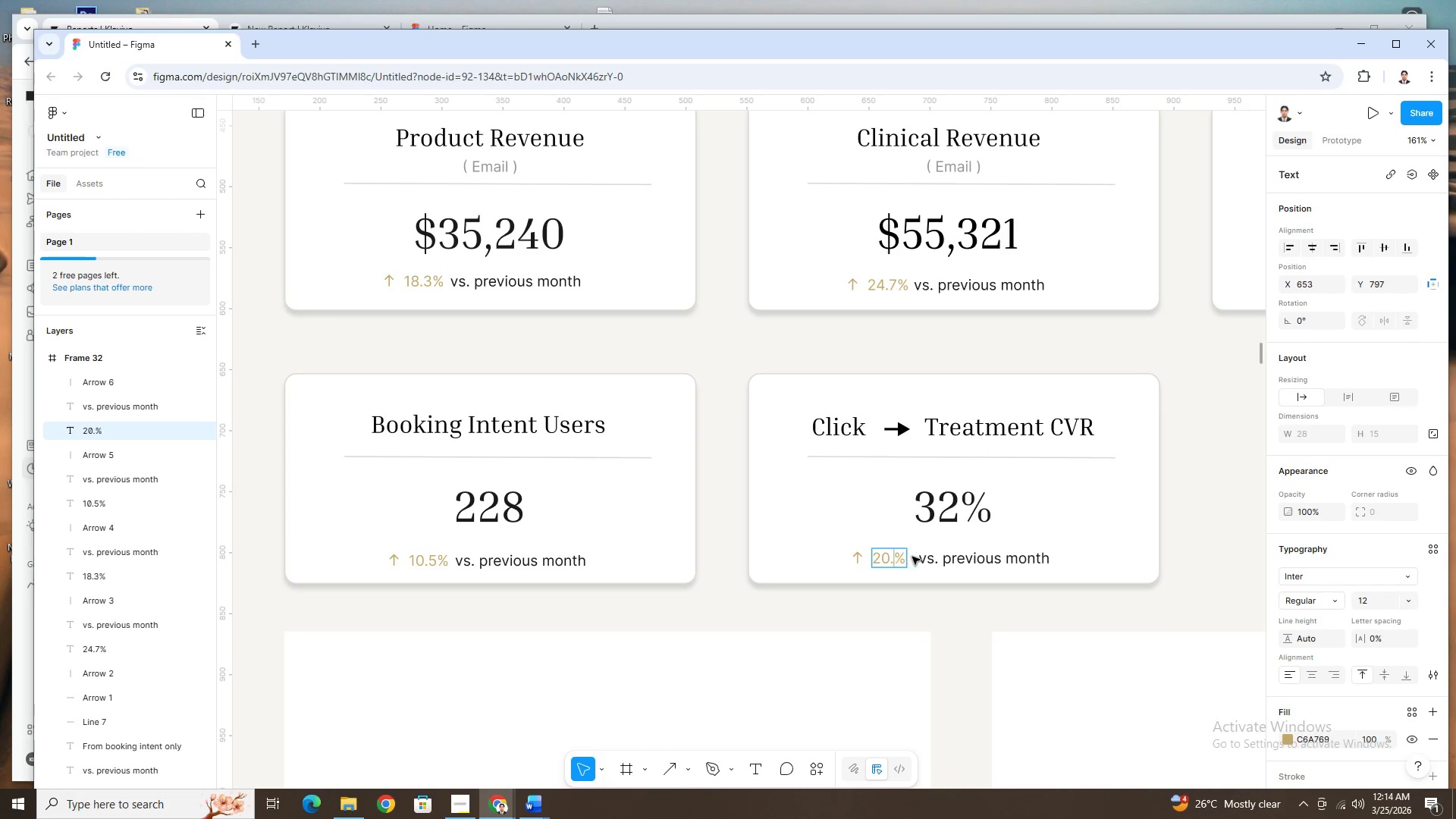 
key(6)
 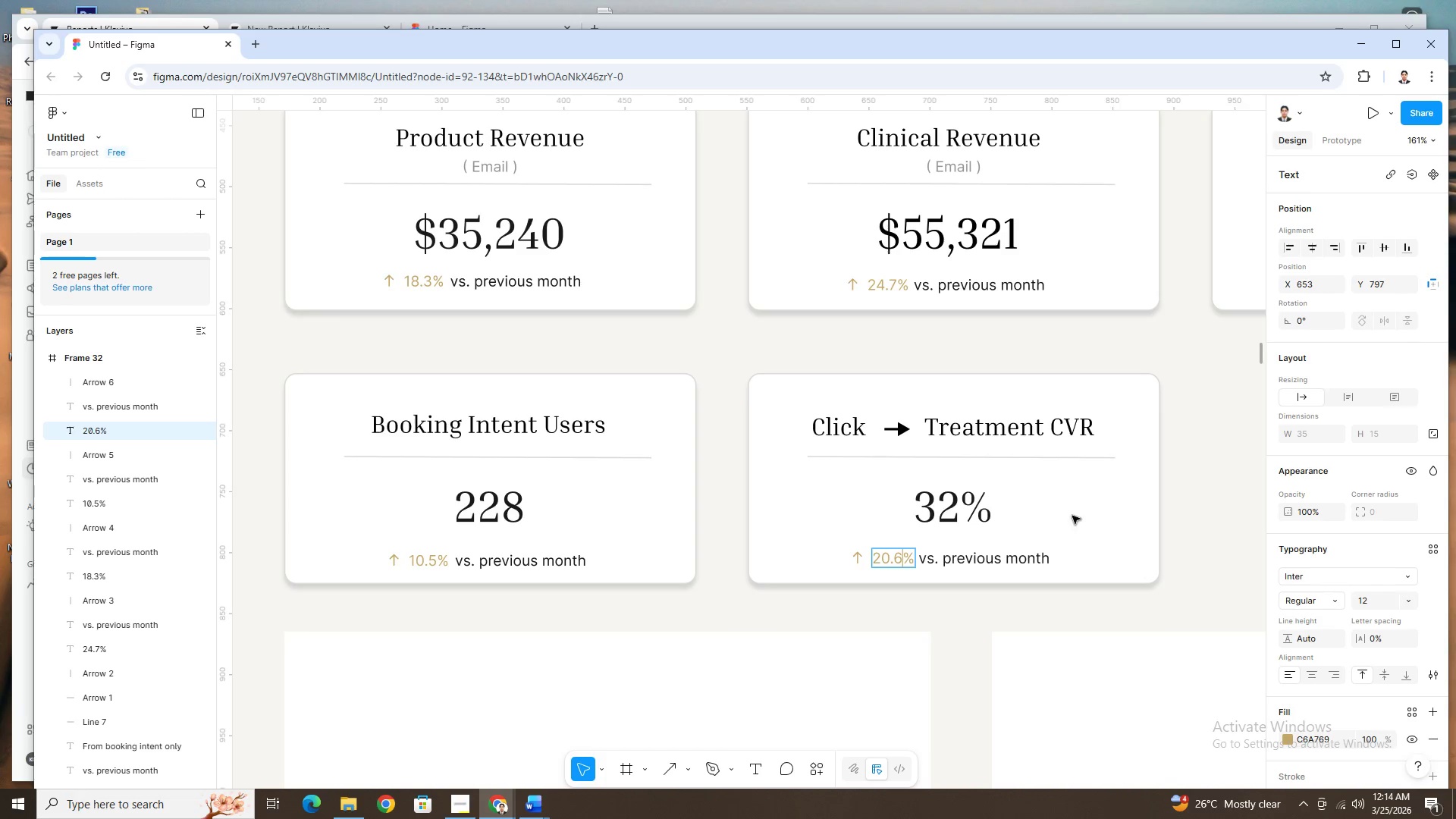 
double_click([1077, 516])
 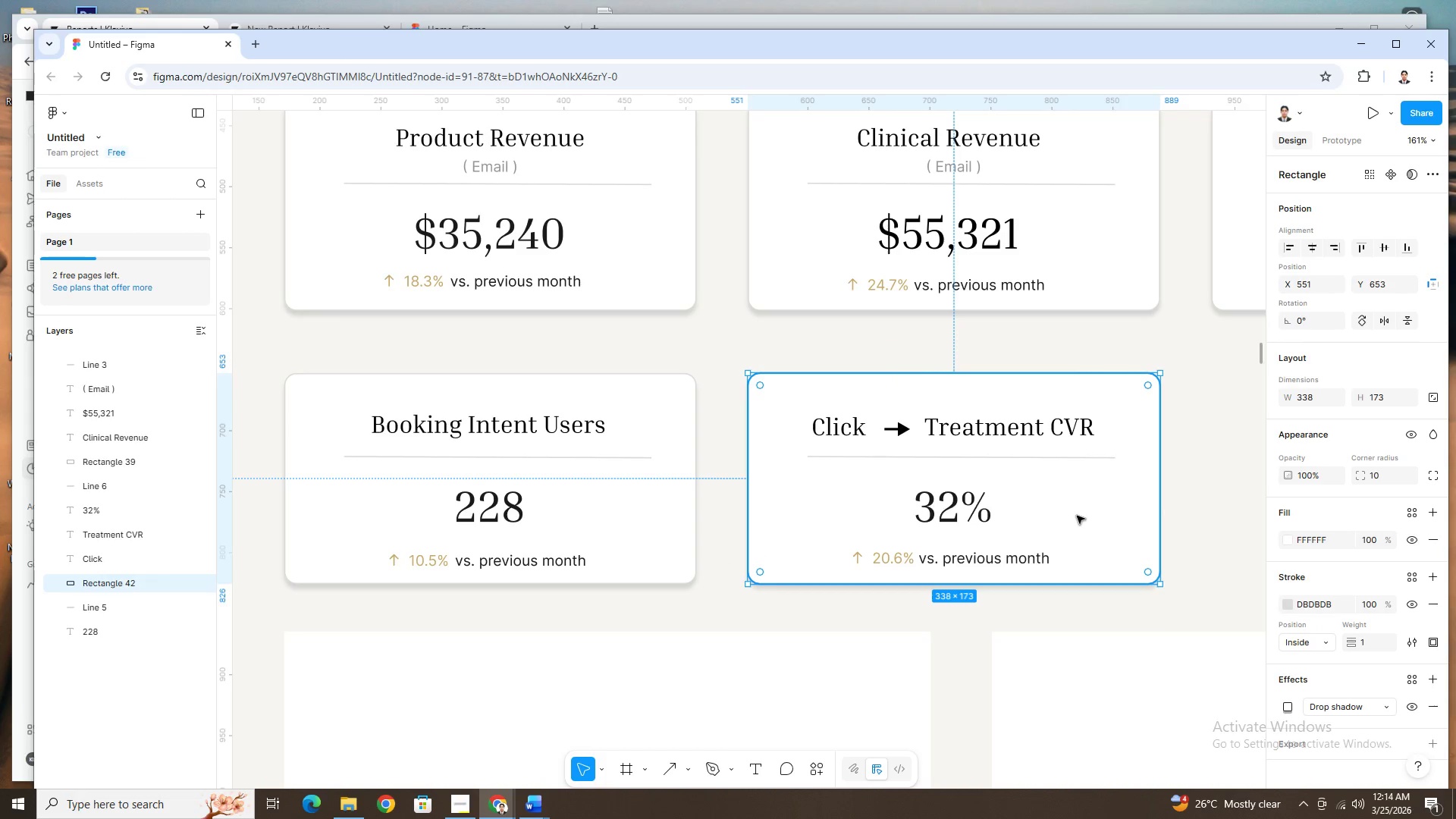 
hold_key(key=ControlLeft, duration=1.5)
left_click([1211, 510])
 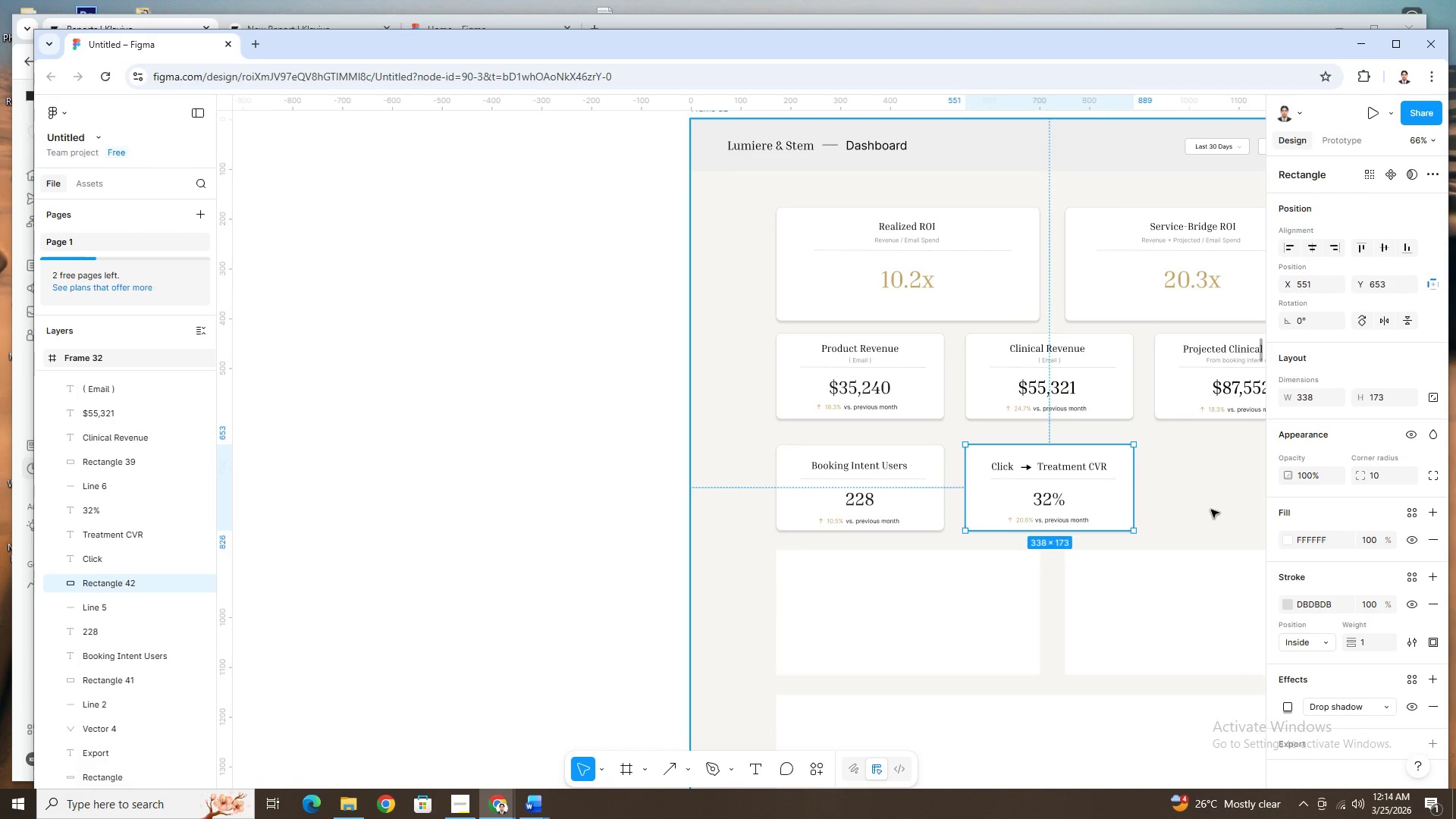 
hold_key(key=ControlLeft, duration=0.42)
 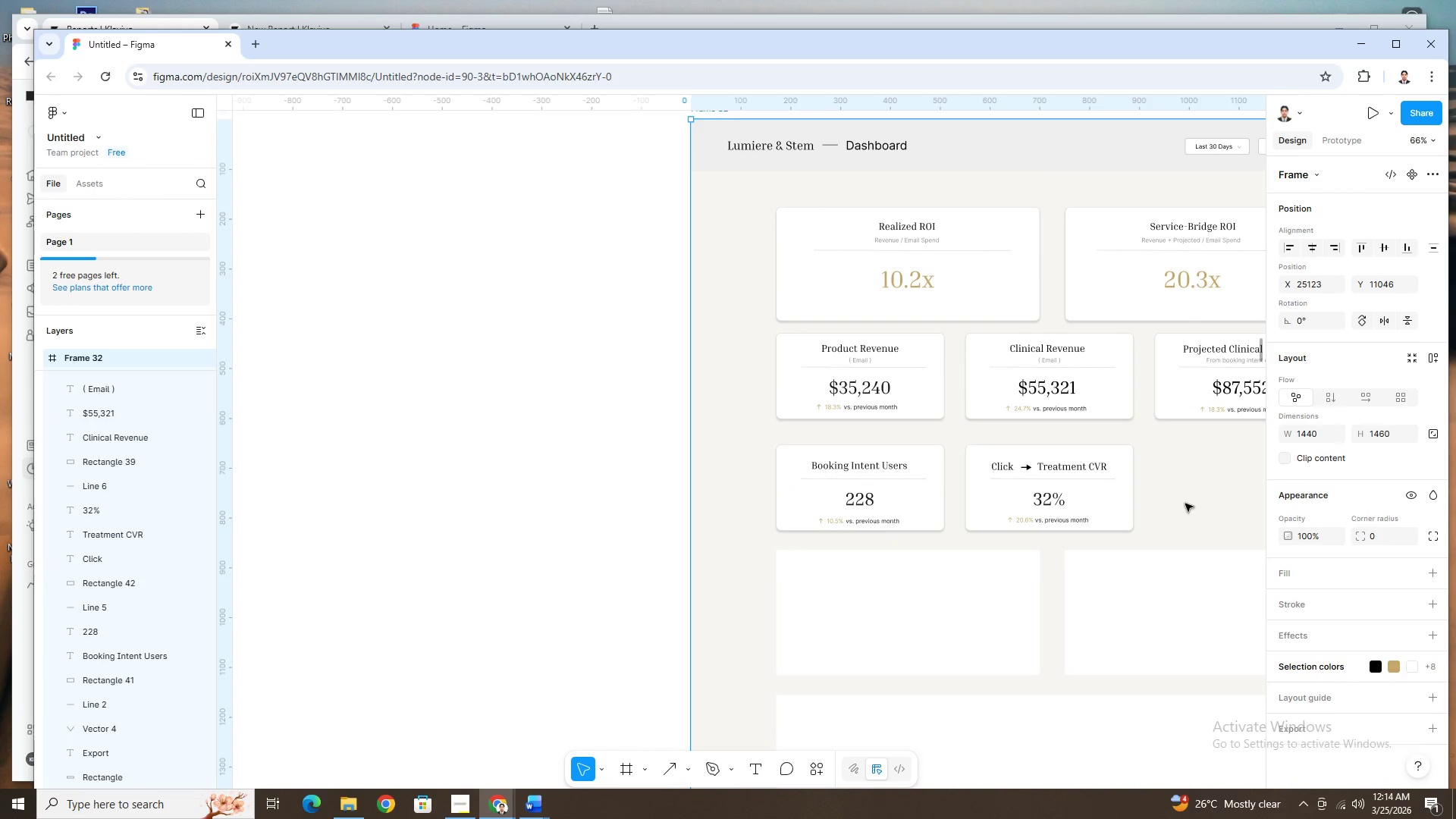 
scroll: coordinate [1165, 504], scroll_direction: down, amount: 13.0
 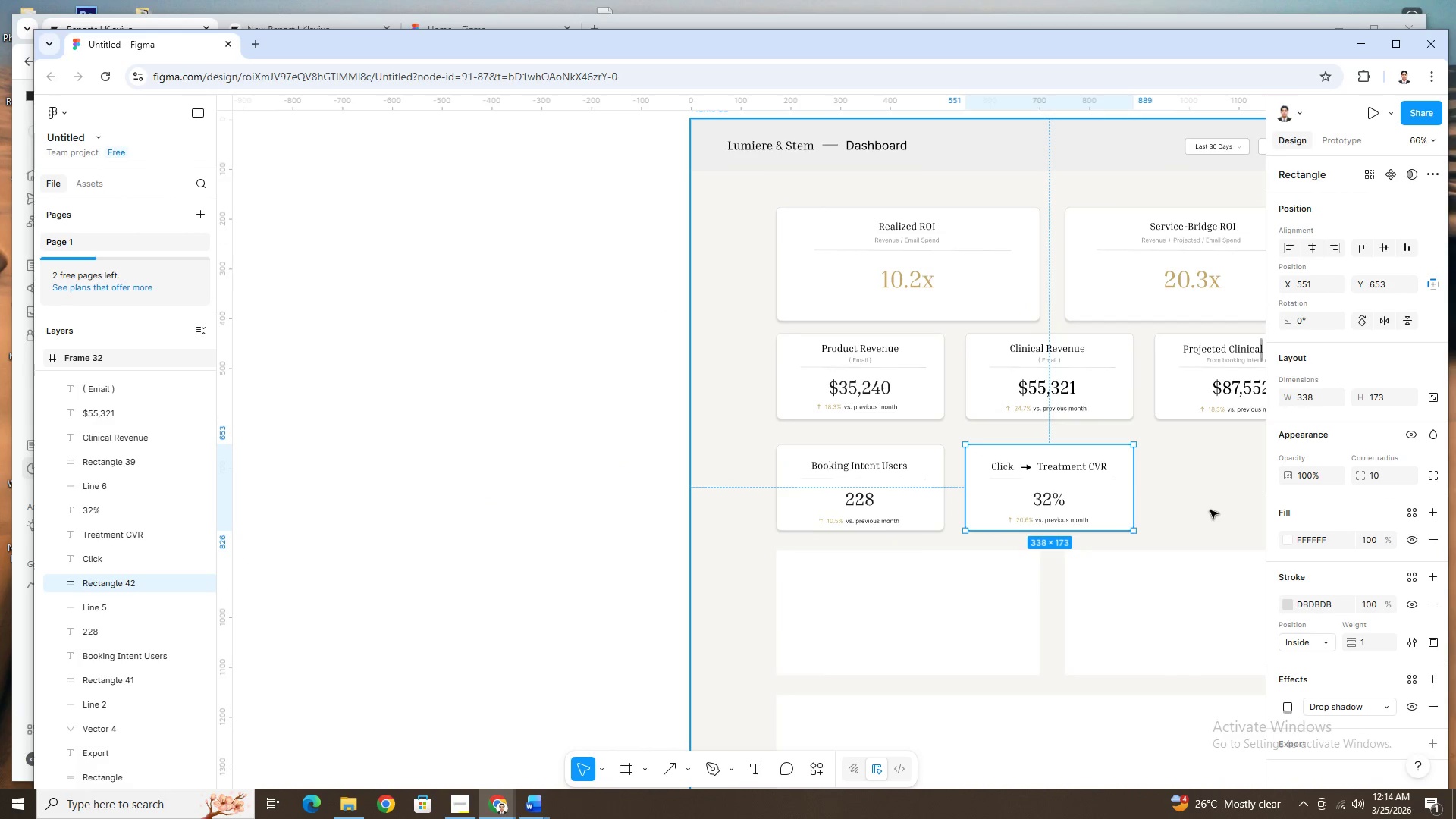 
hold_key(key=ControlLeft, duration=1.5)
hold_key(key=ControlLeft, duration=0.97)
scroll: coordinate [1131, 491], scroll_direction: up, amount: 5.0
 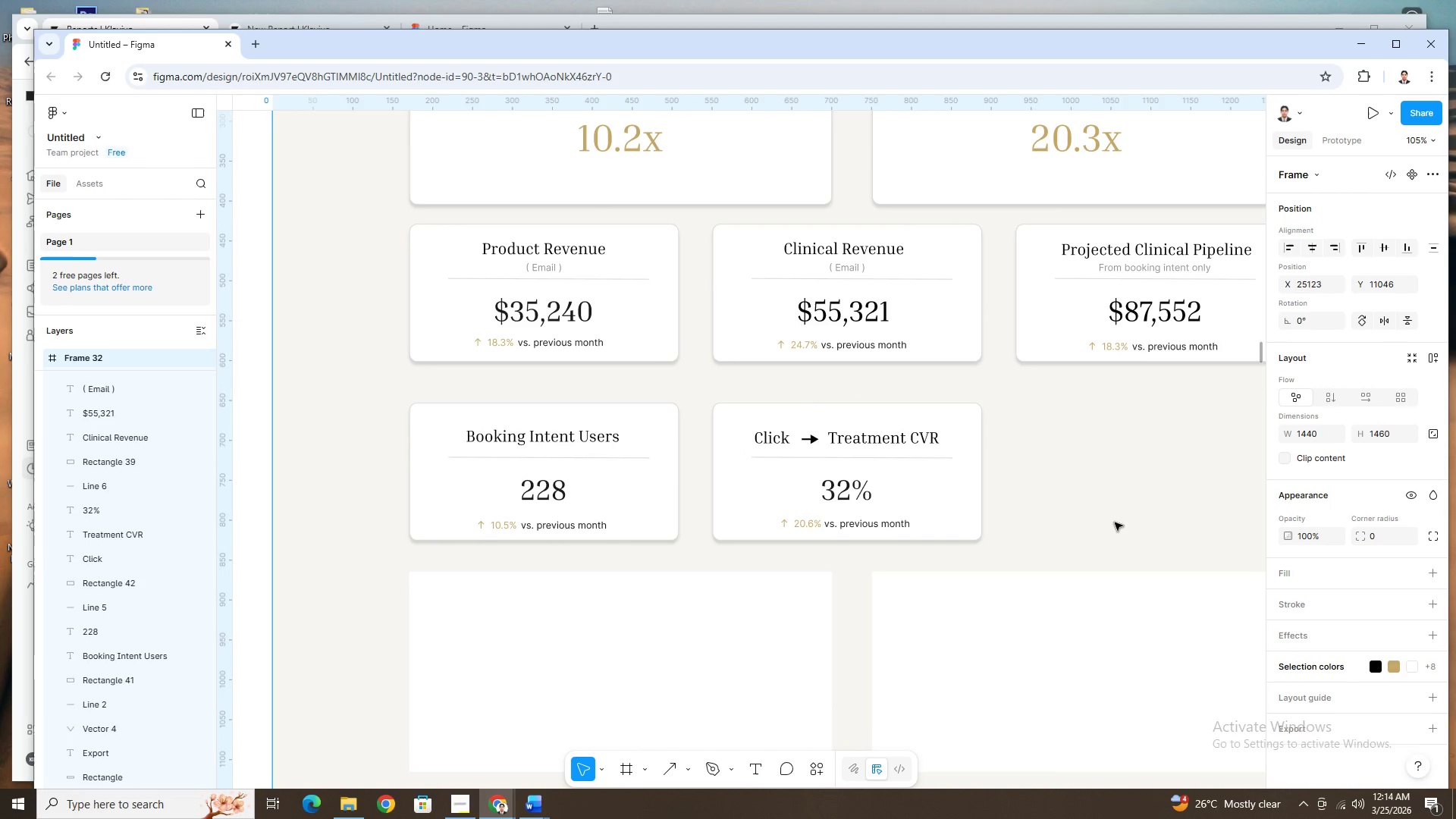 
left_click_drag(start_coordinate=[1119, 525], to_coordinate=[1002, 518])
 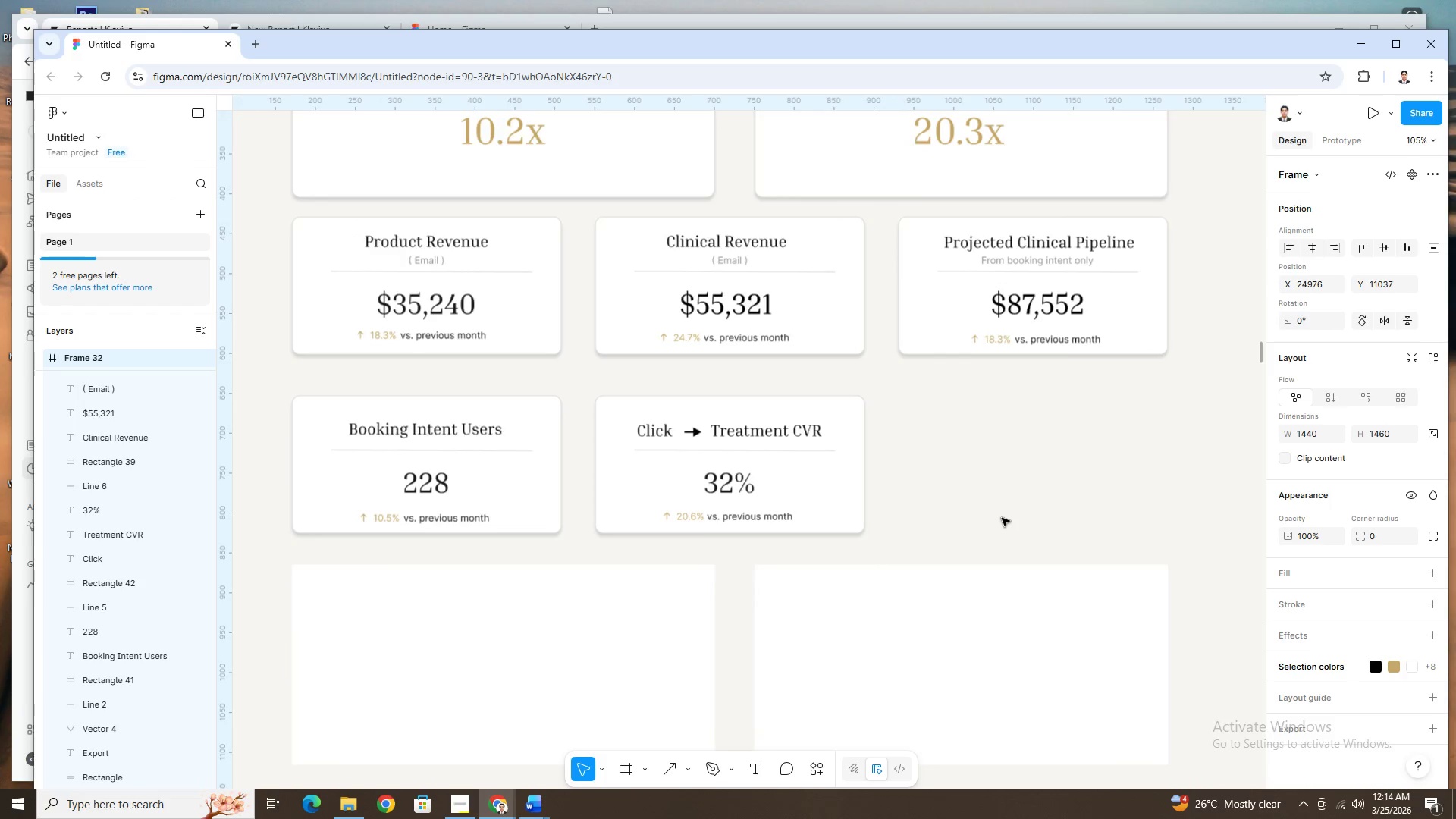 
hold_key(key=ControlLeft, duration=1.5)
 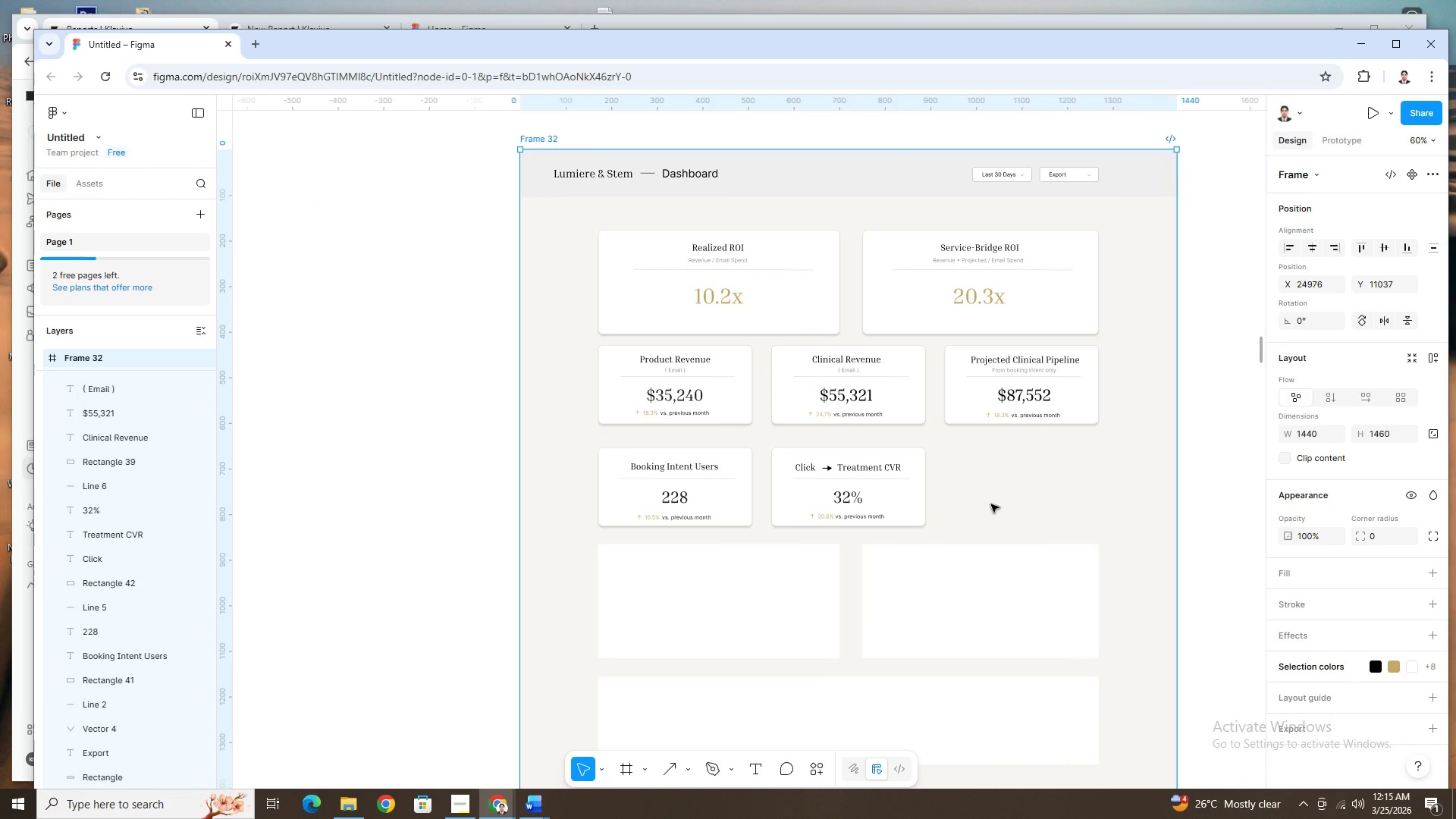 
key(Control+ControlLeft)
 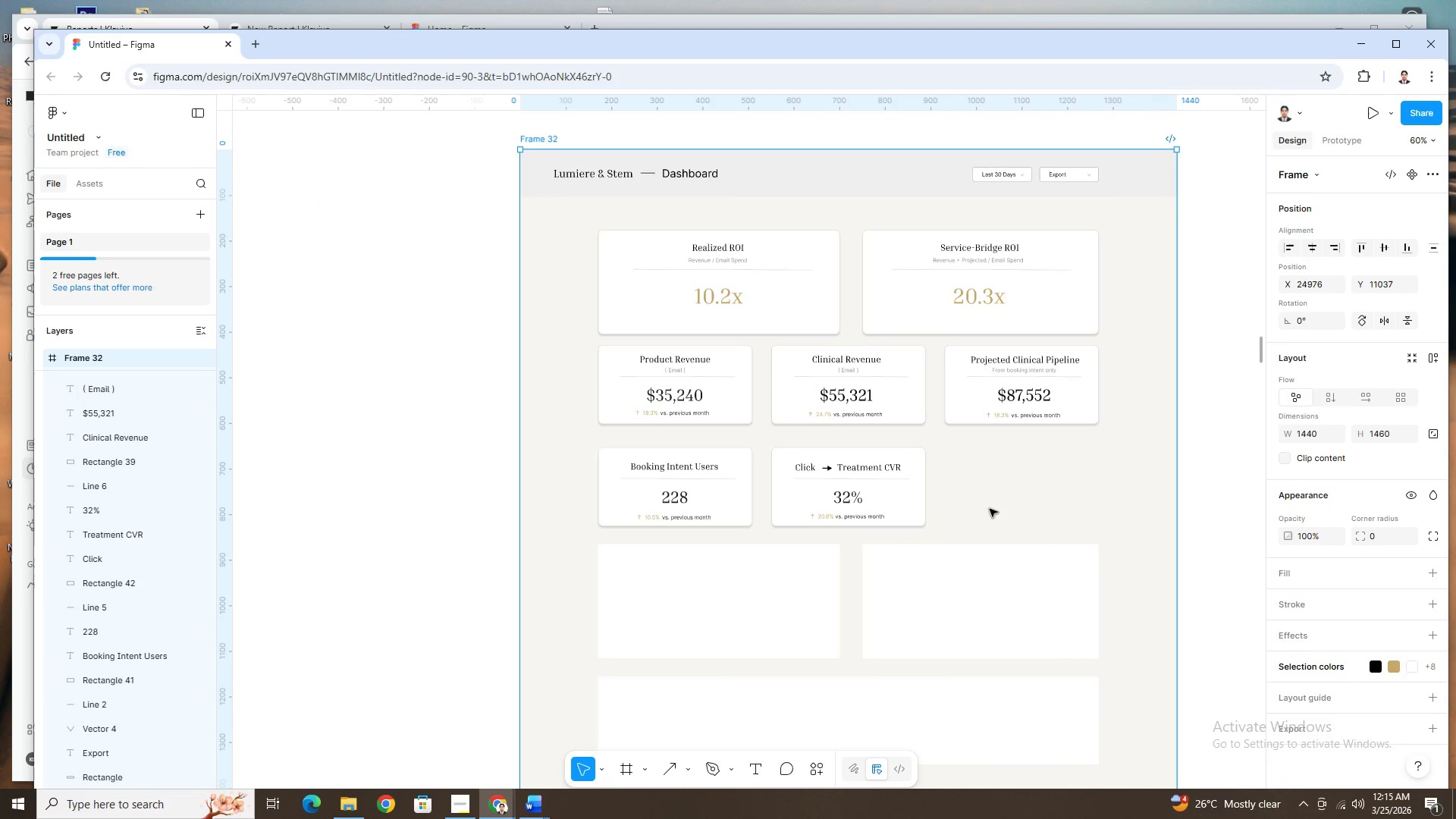 
left_click([991, 504])
 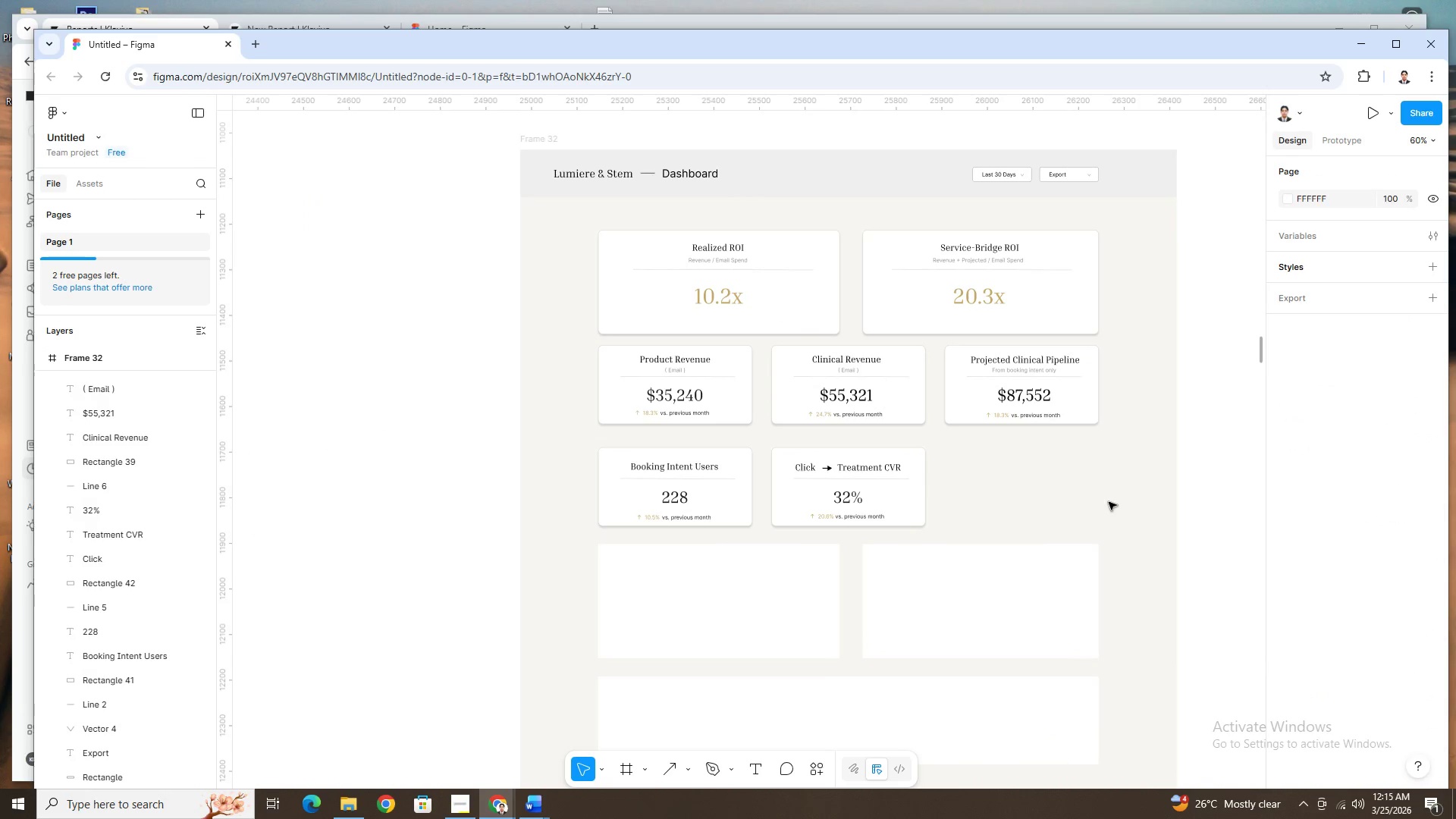 
scroll: coordinate [998, 519], scroll_direction: down, amount: 9.0
 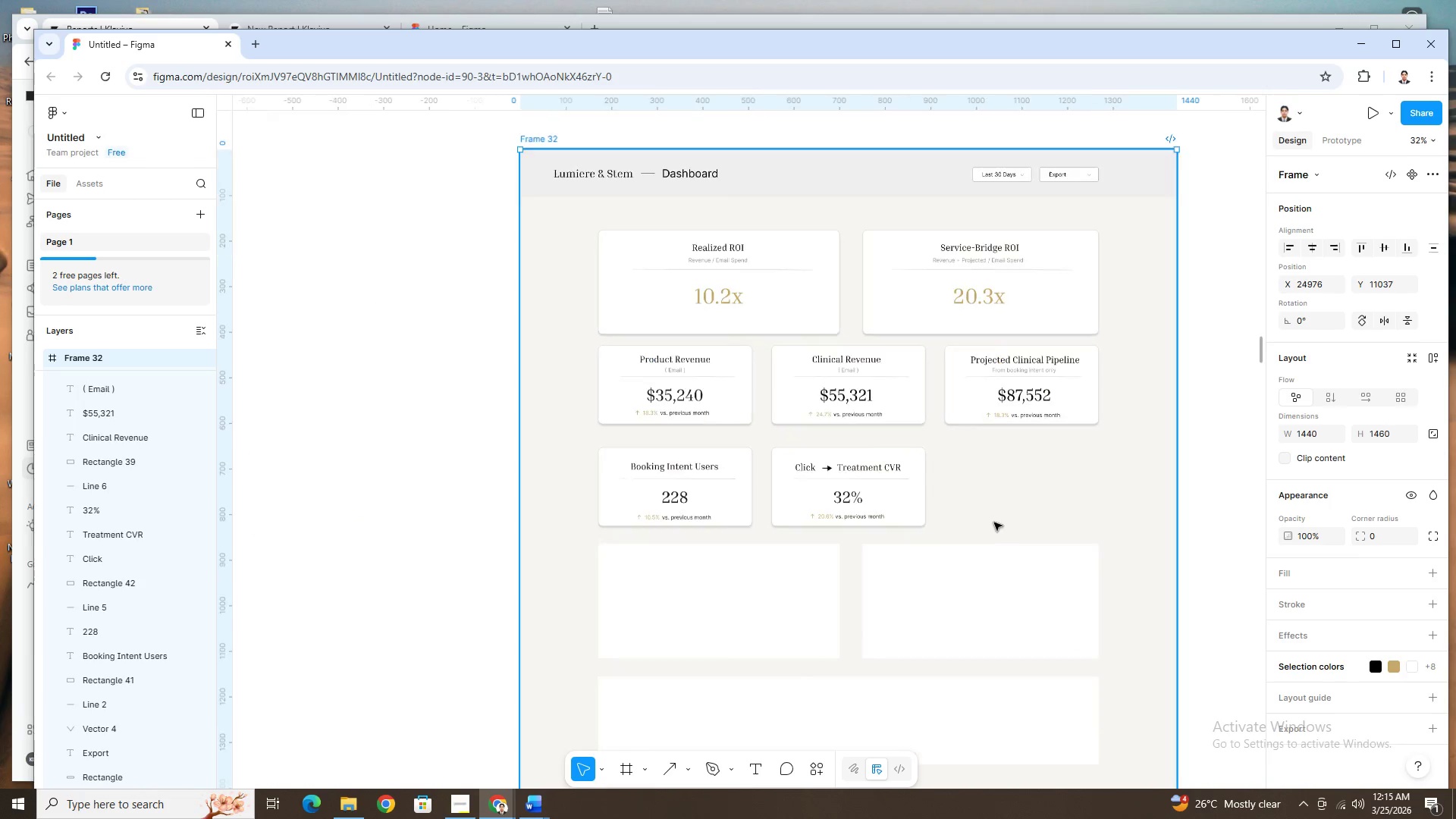 
left_click_drag(start_coordinate=[1106, 502], to_coordinate=[623, 454])
 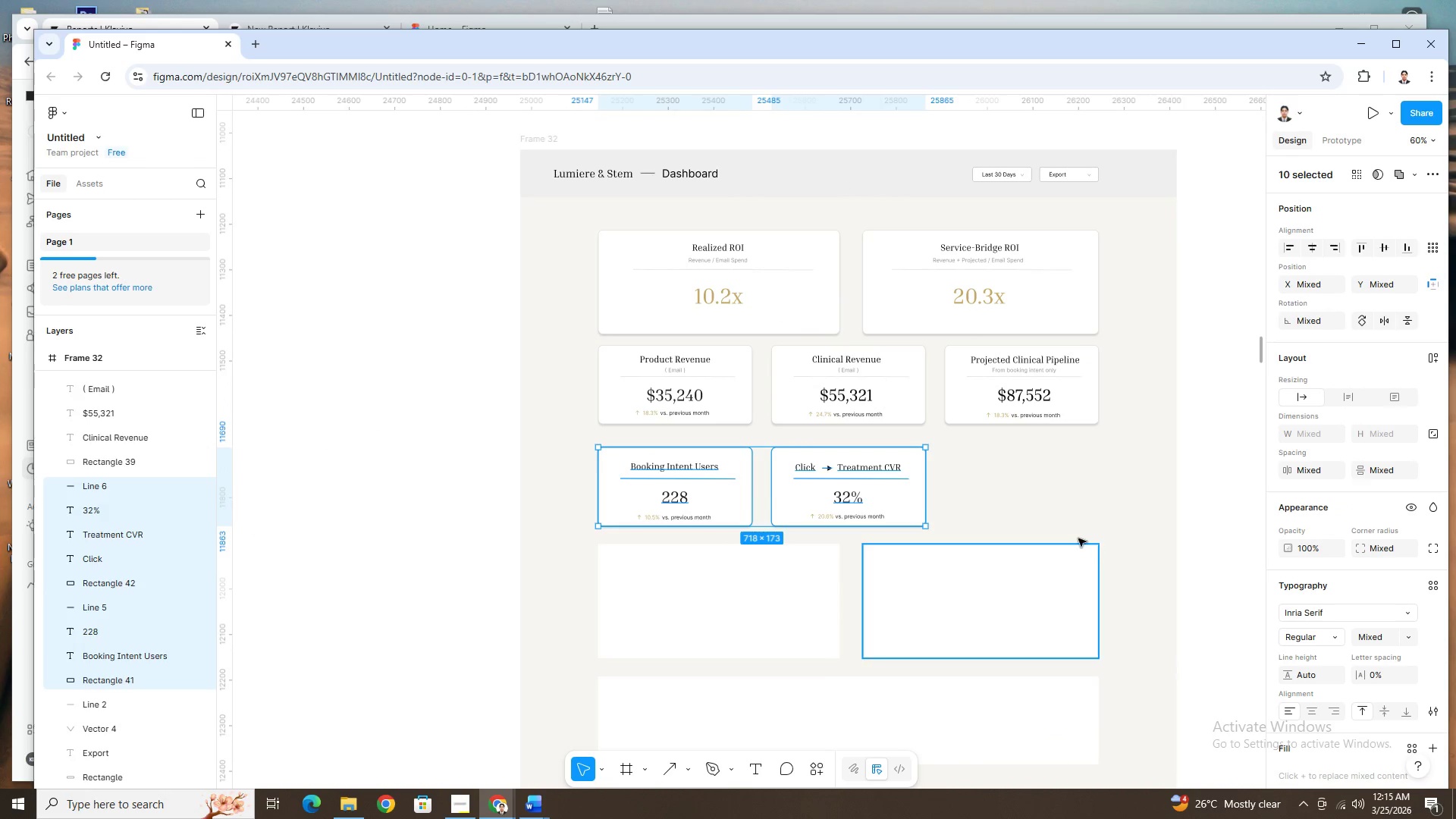 
left_click([1040, 507])
 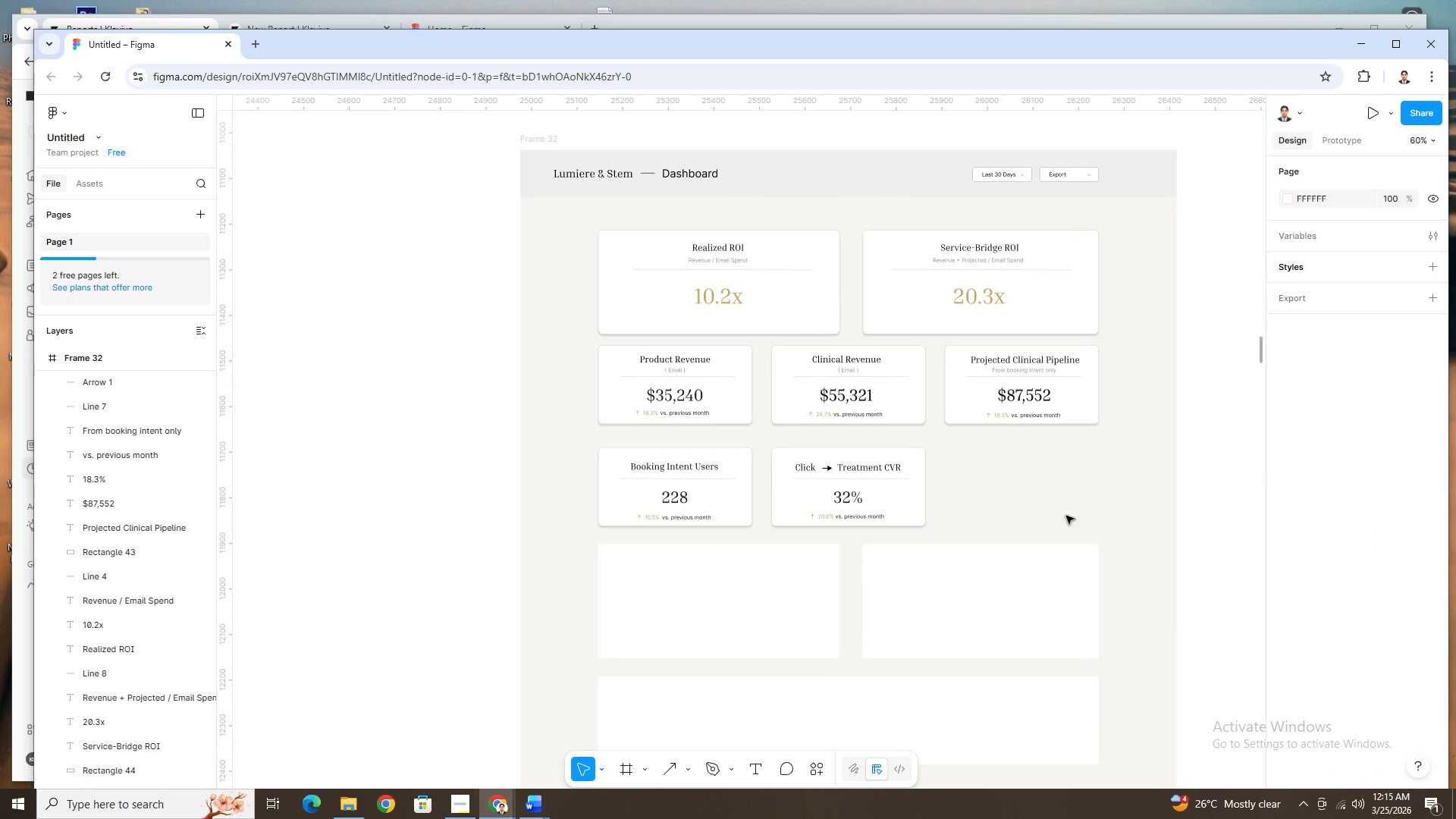 
left_click_drag(start_coordinate=[1067, 518], to_coordinate=[612, 455])
 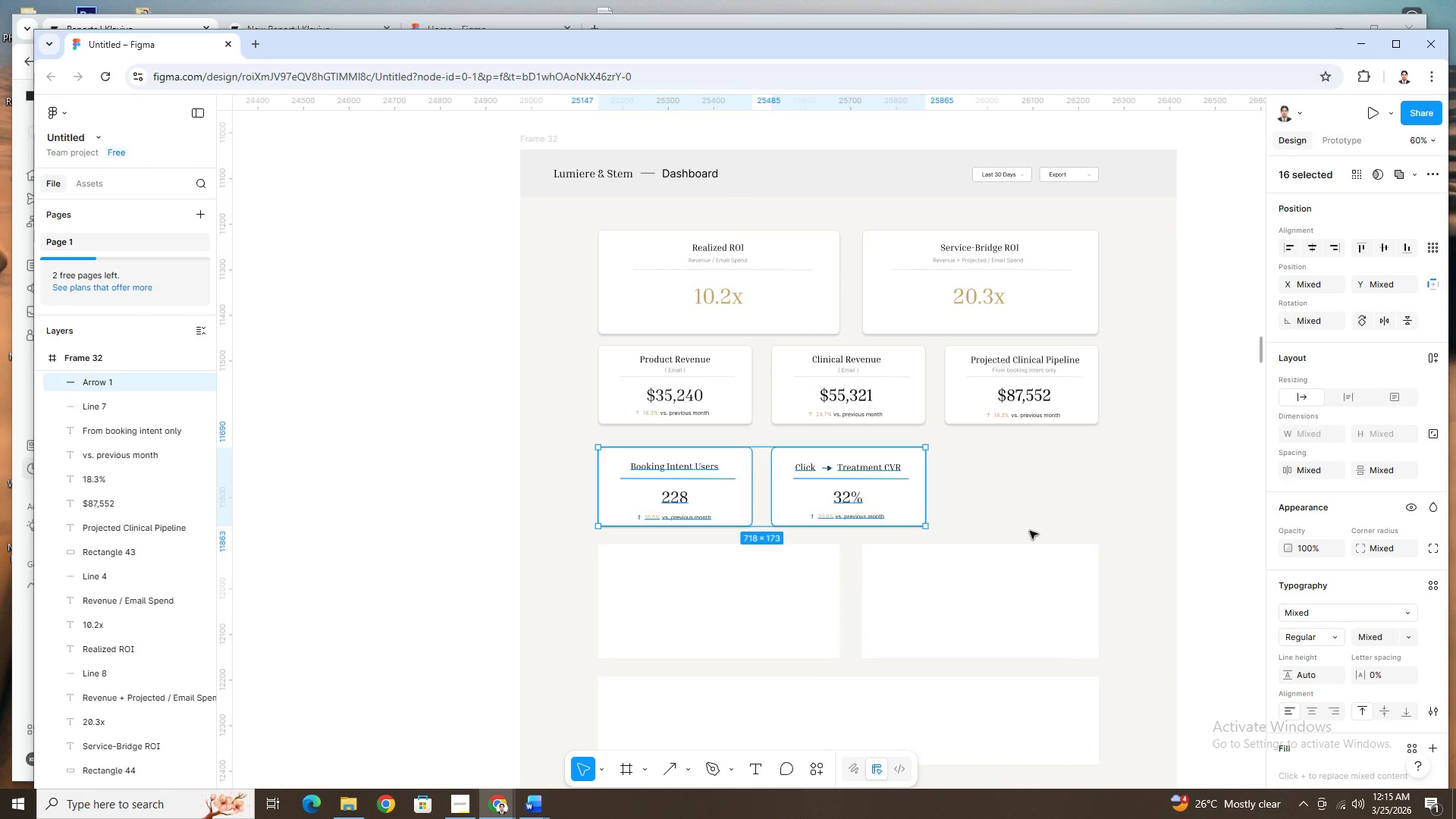 
key(ArrowUp)
 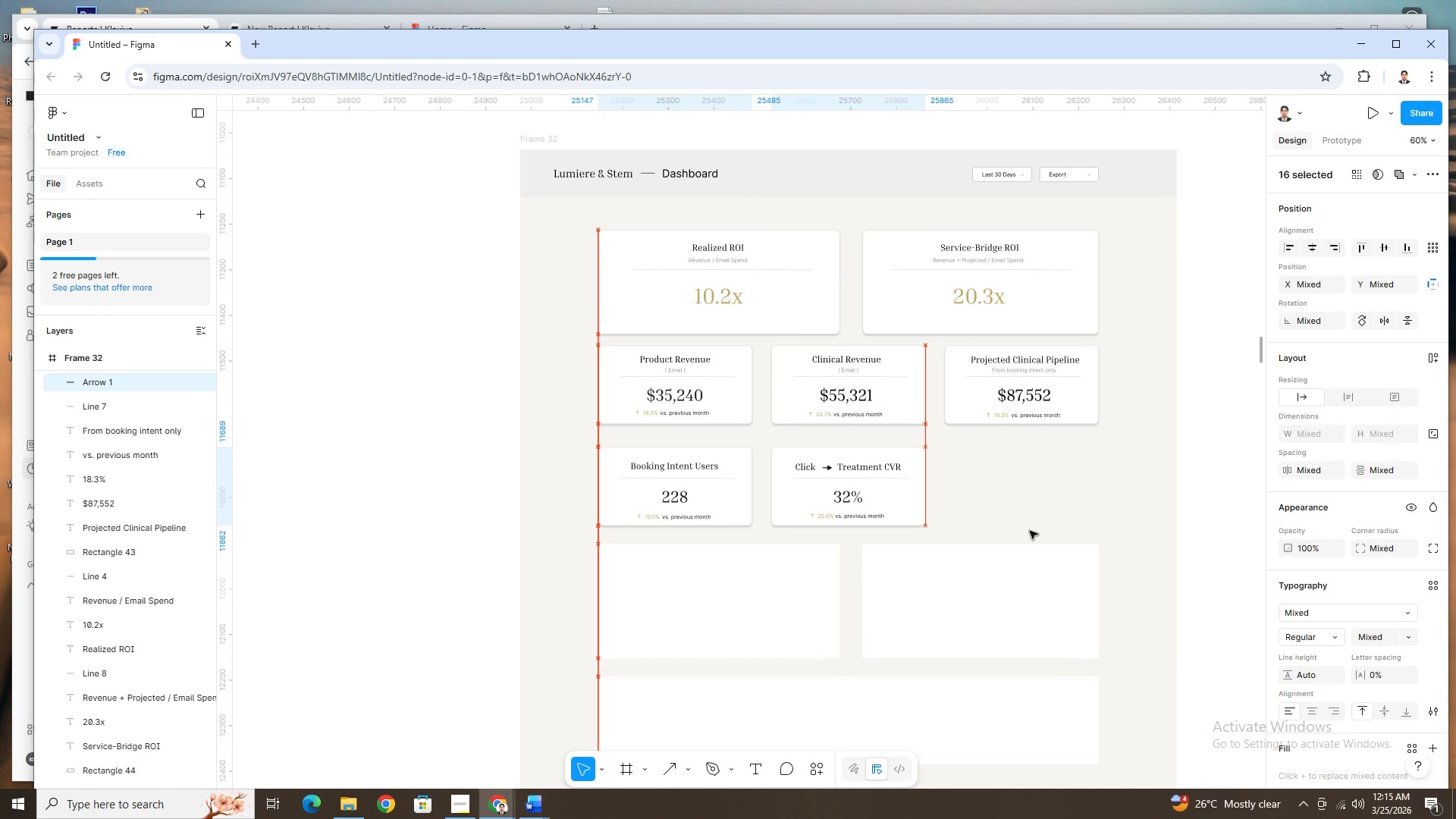 
key(ArrowUp)
 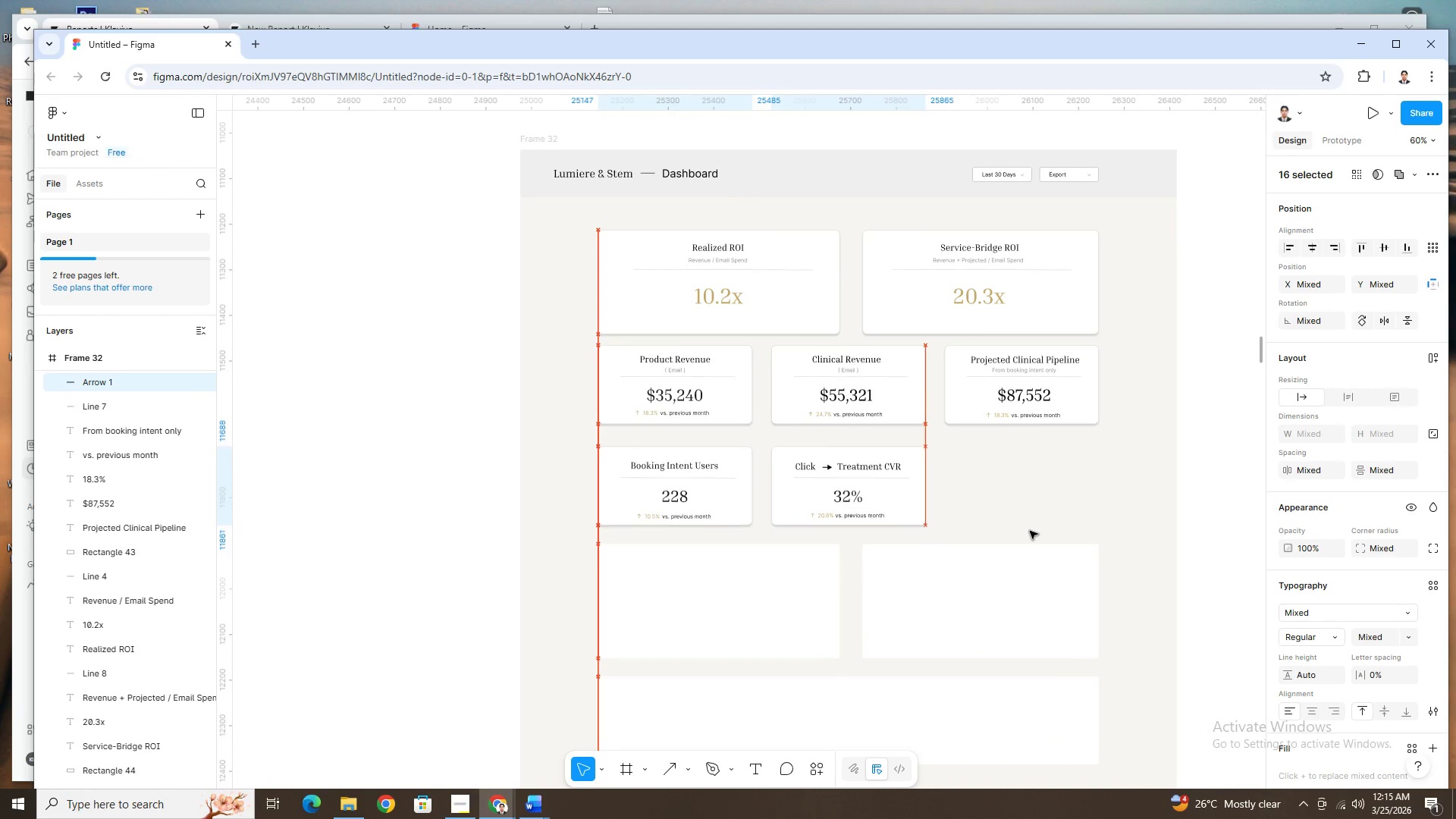 
key(ArrowUp)
 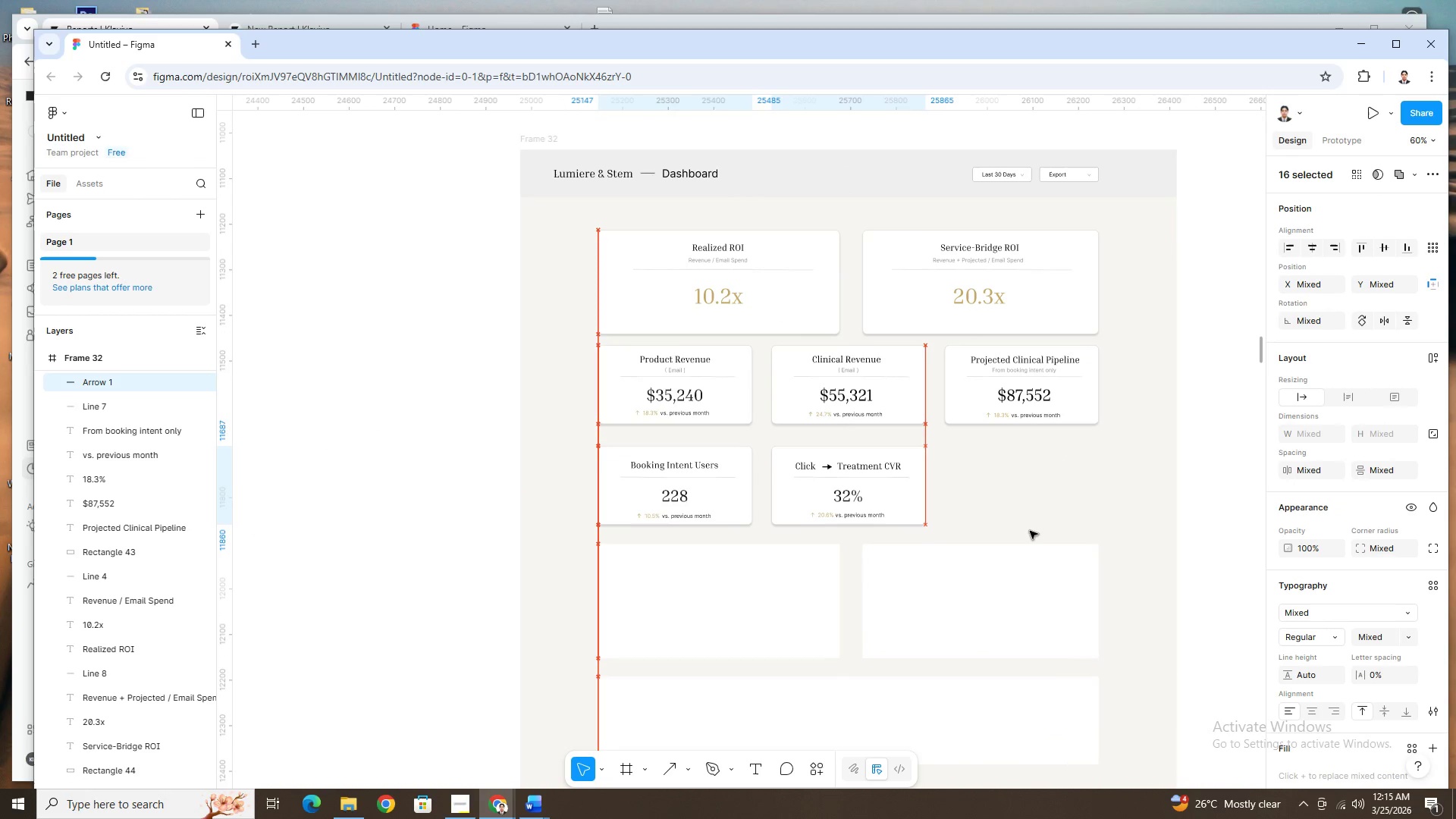 
key(ArrowUp)
 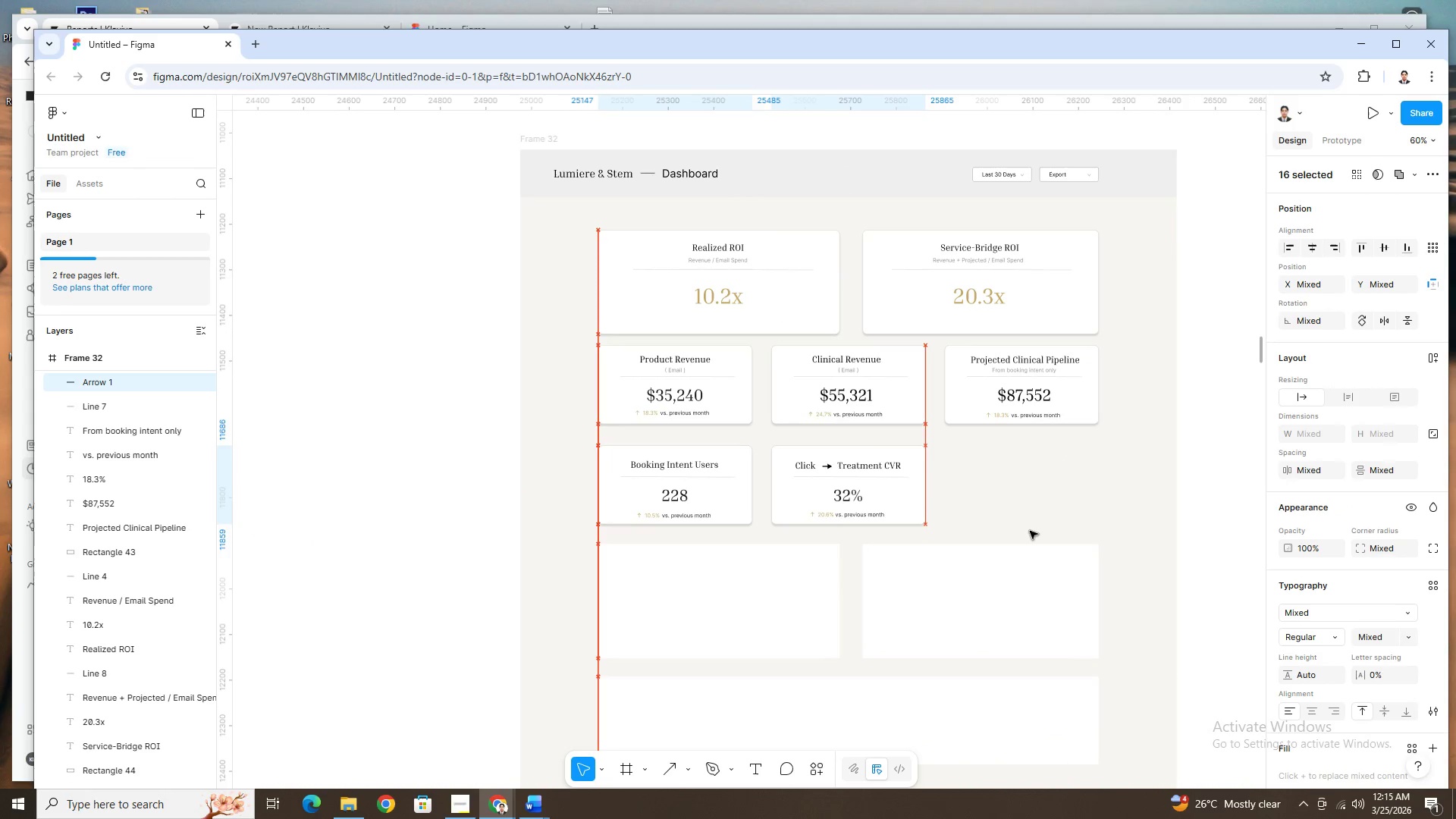 
key(ArrowUp)
 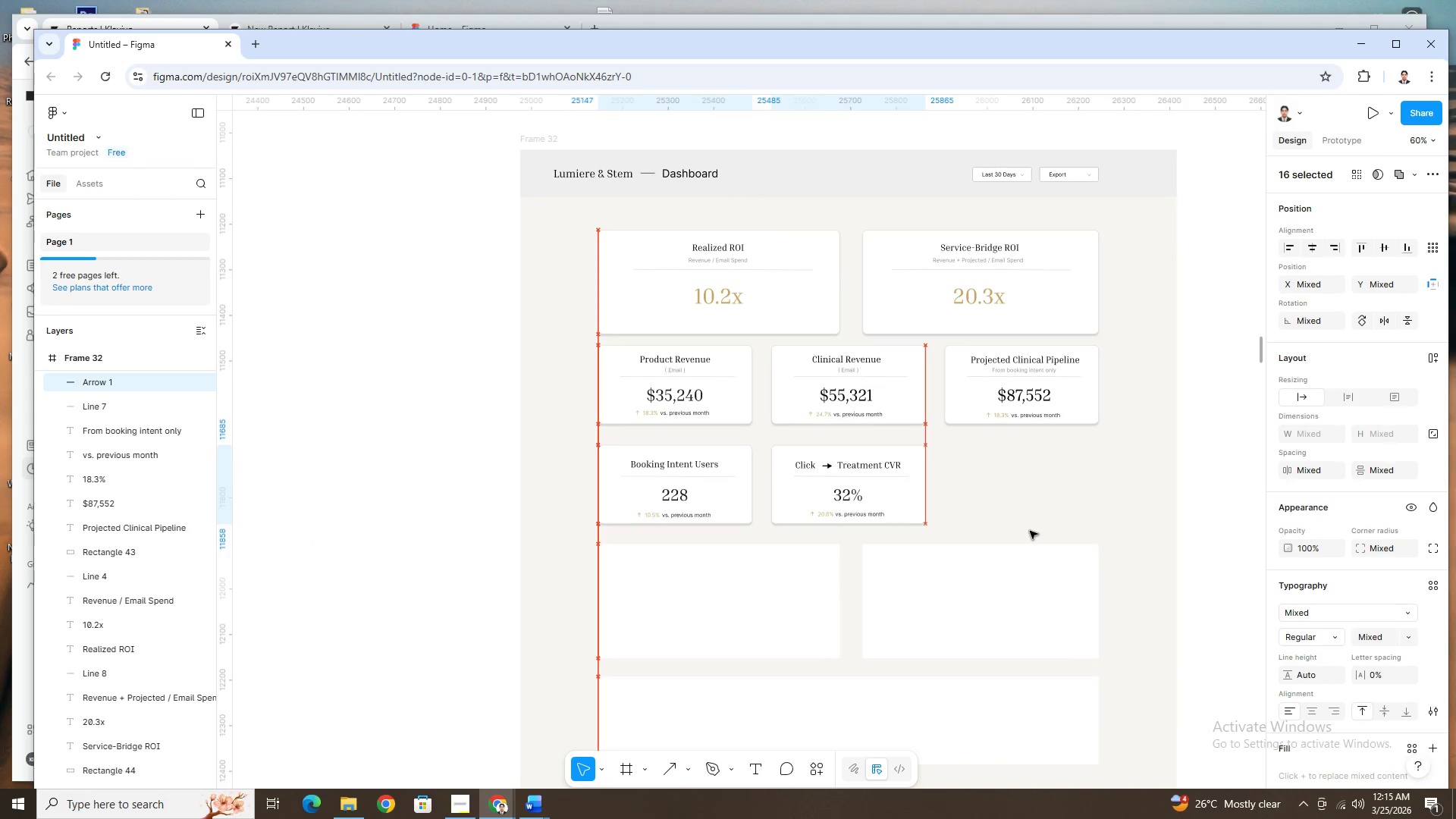 
key(ArrowUp)
 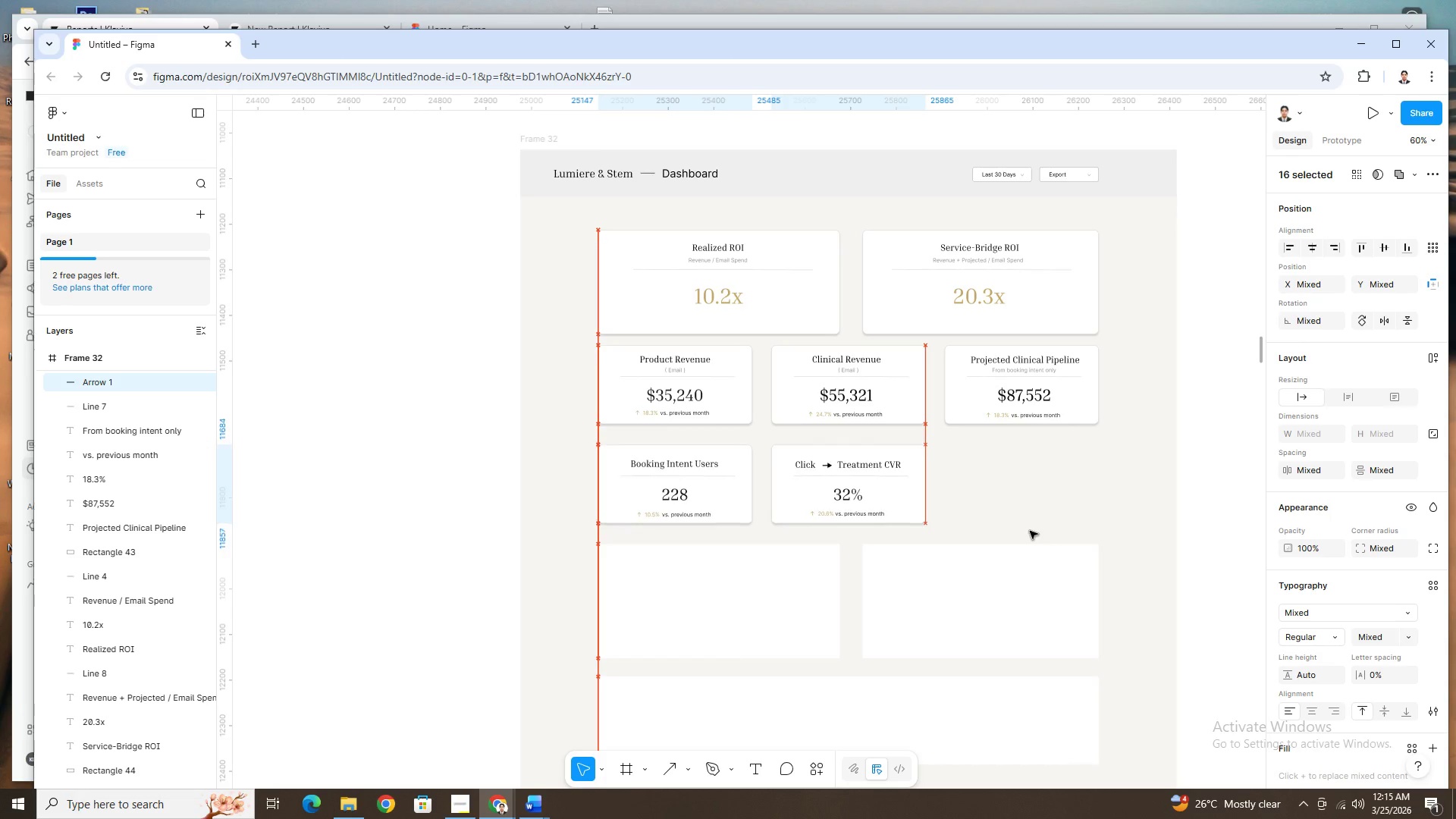 
hold_key(key=ArrowUp, duration=1.3)
 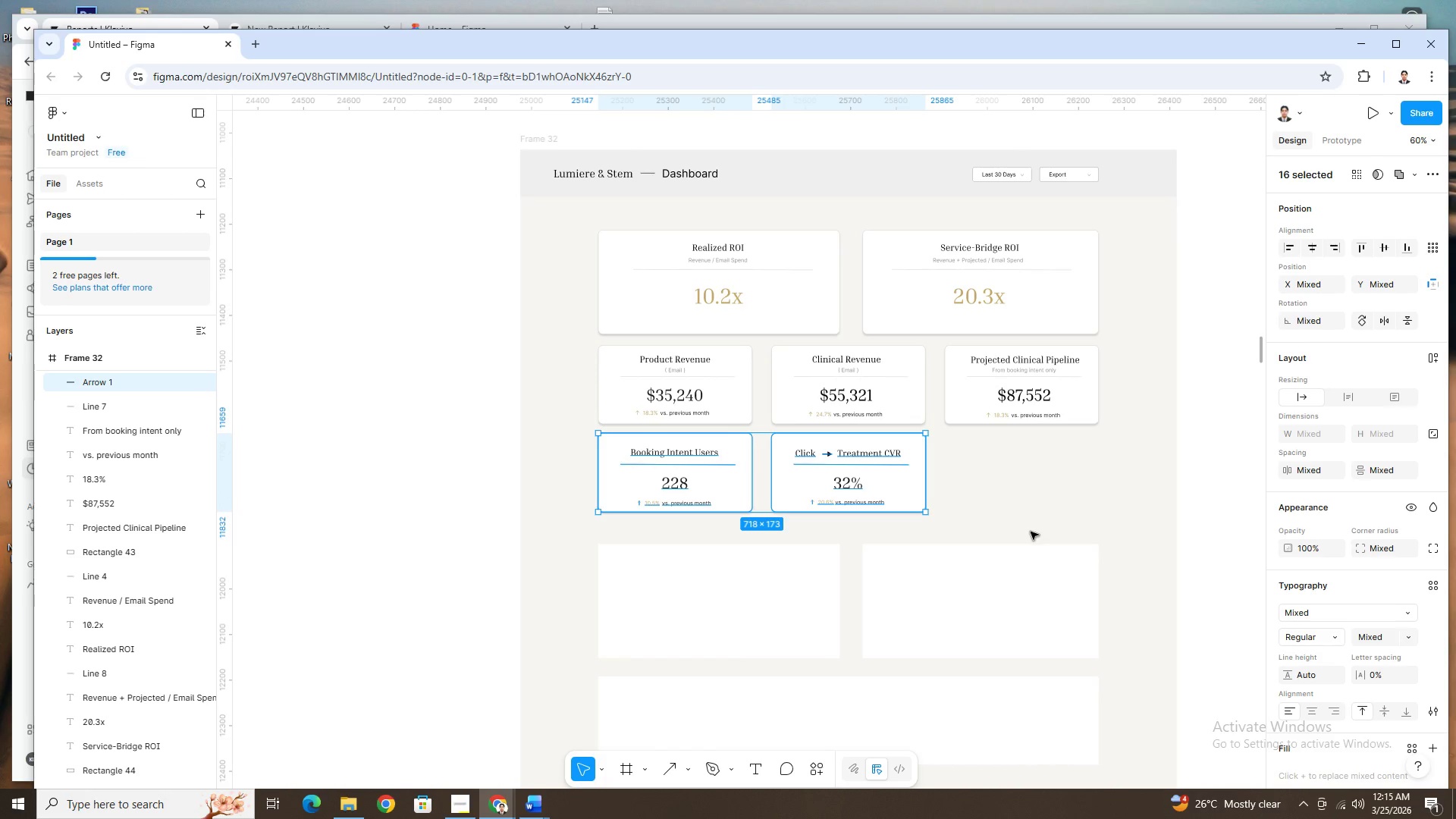 
left_click([1118, 523])
 